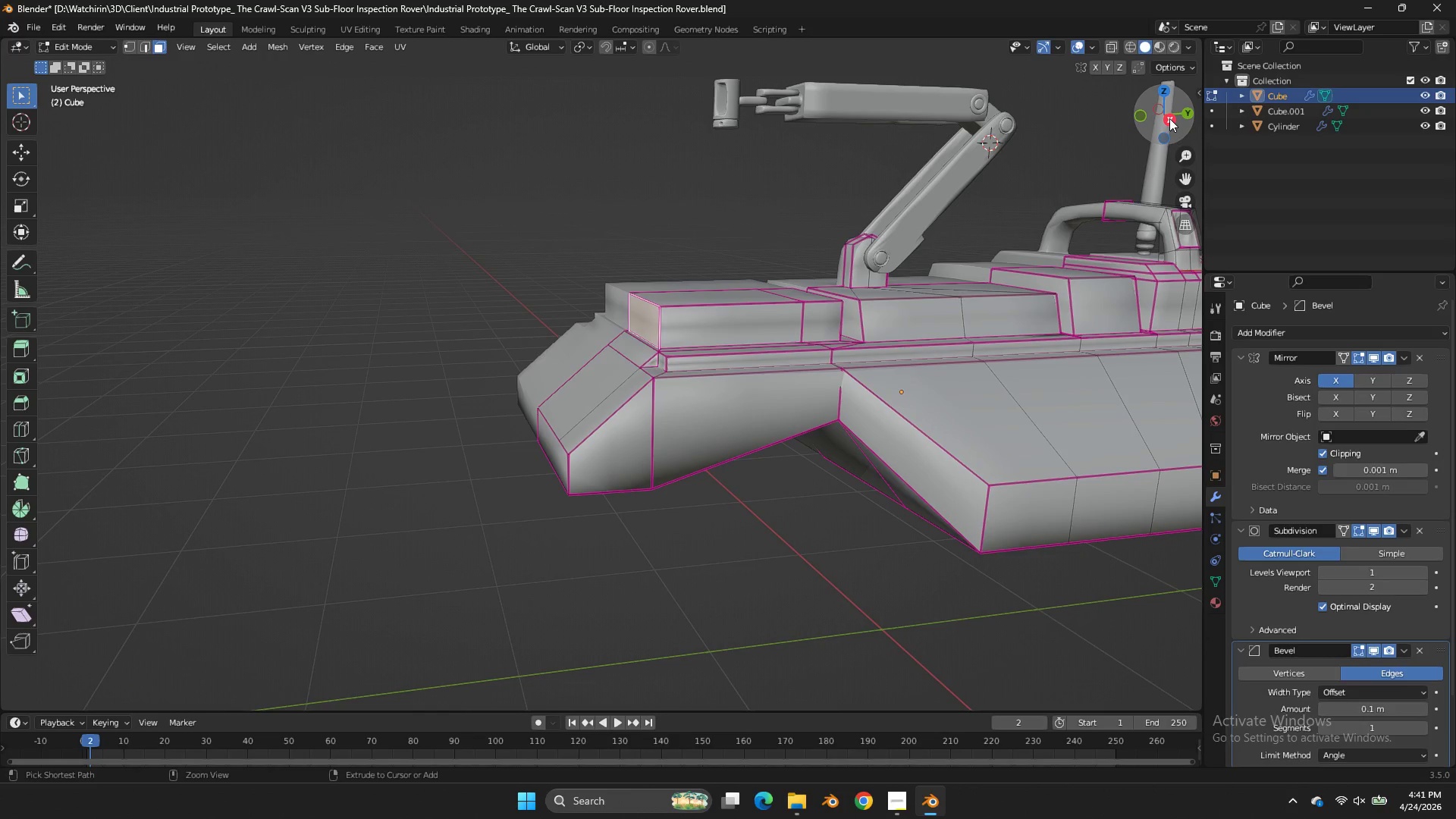 
key(Control+Z)
 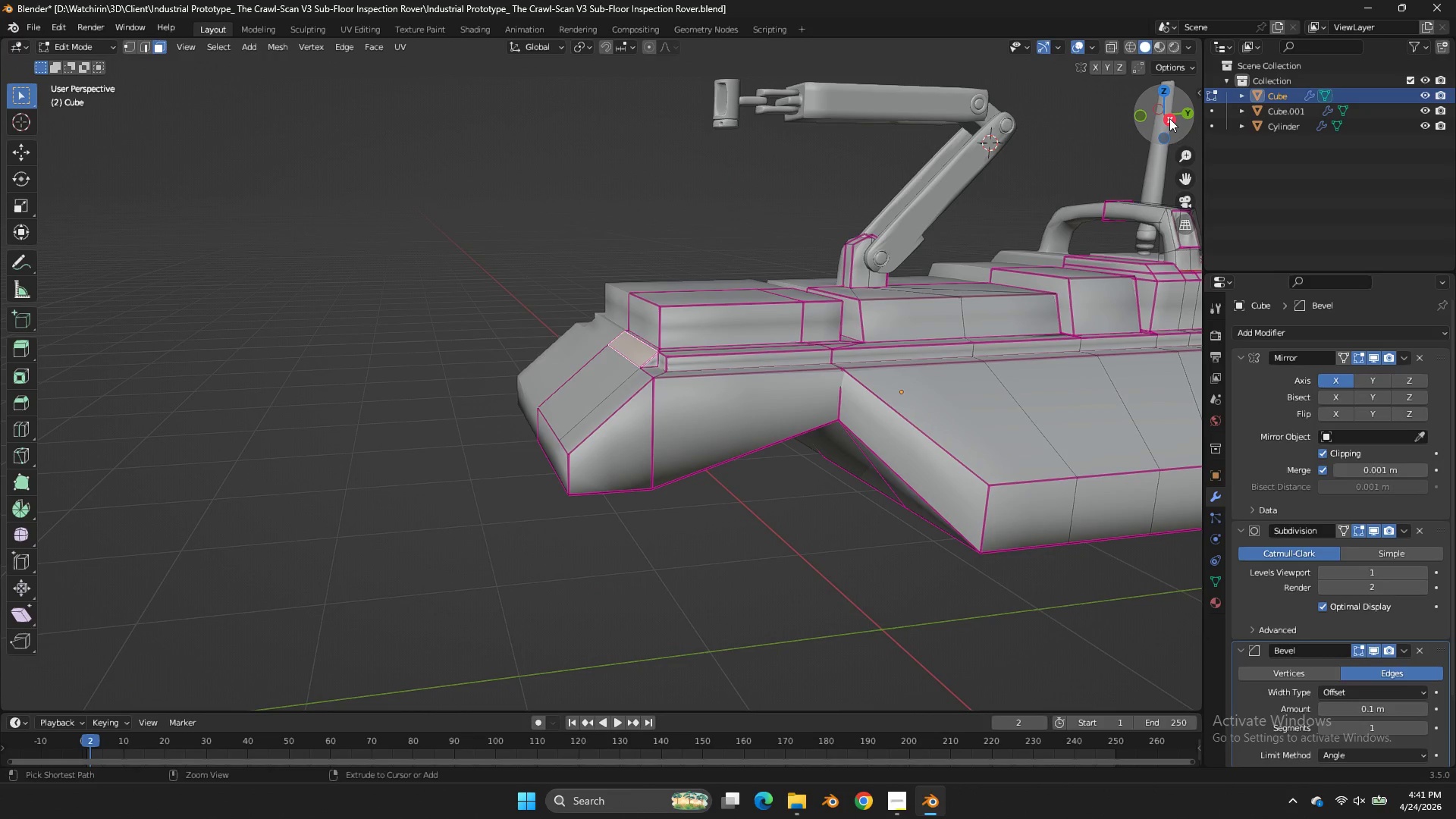 
key(Control+Z)
 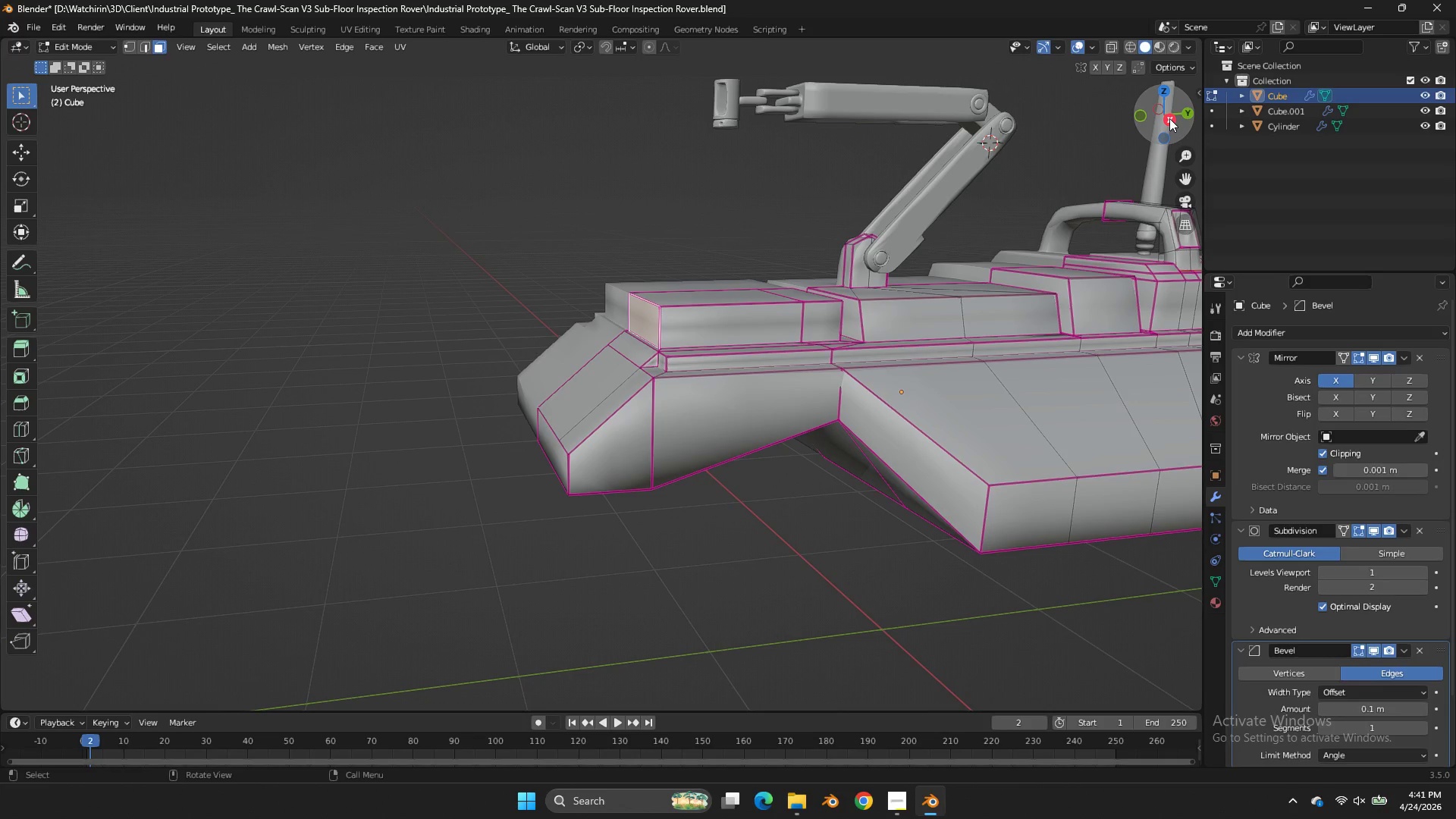 
wait(6.09)
 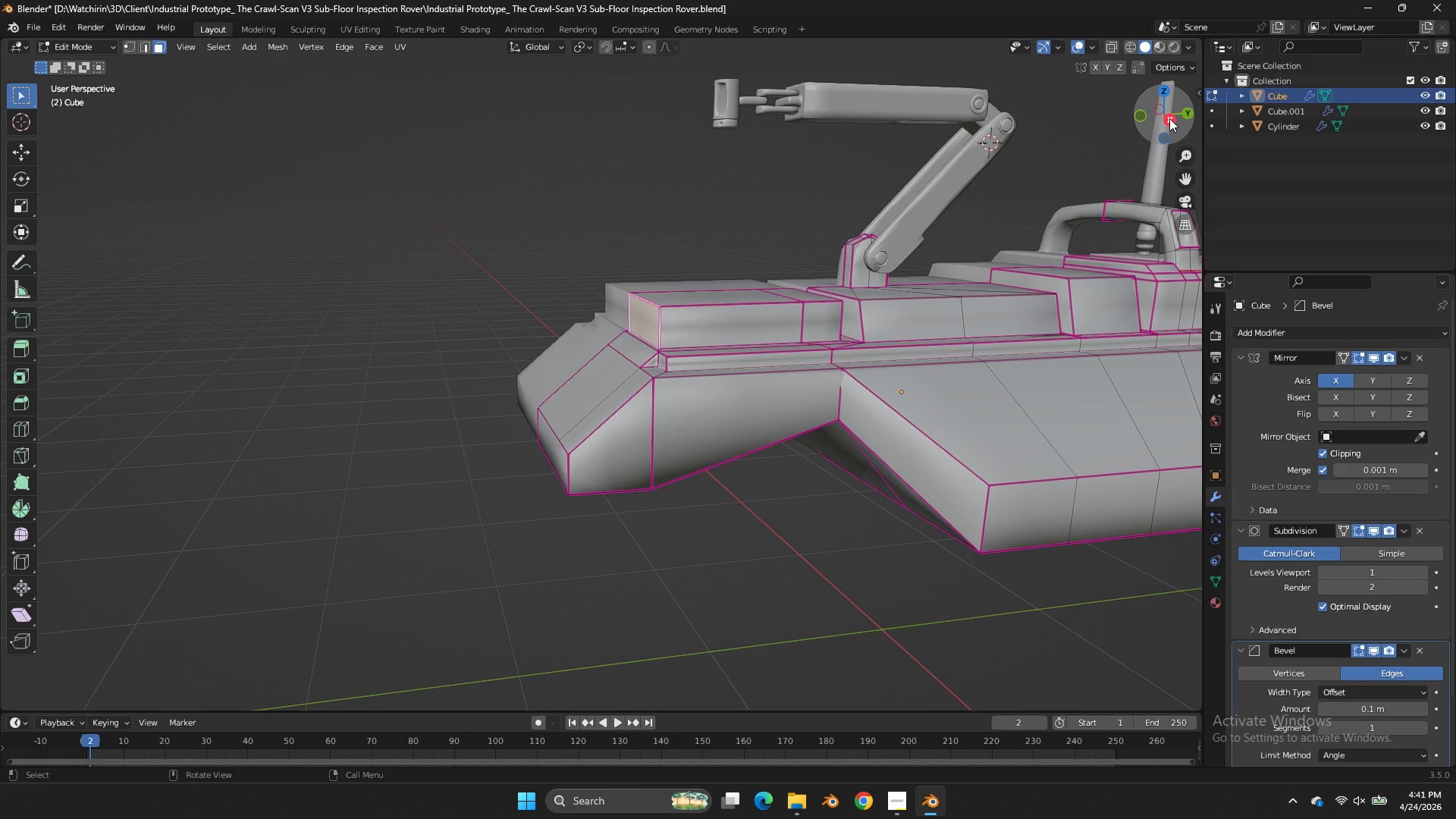 
left_click([1169, 119])
 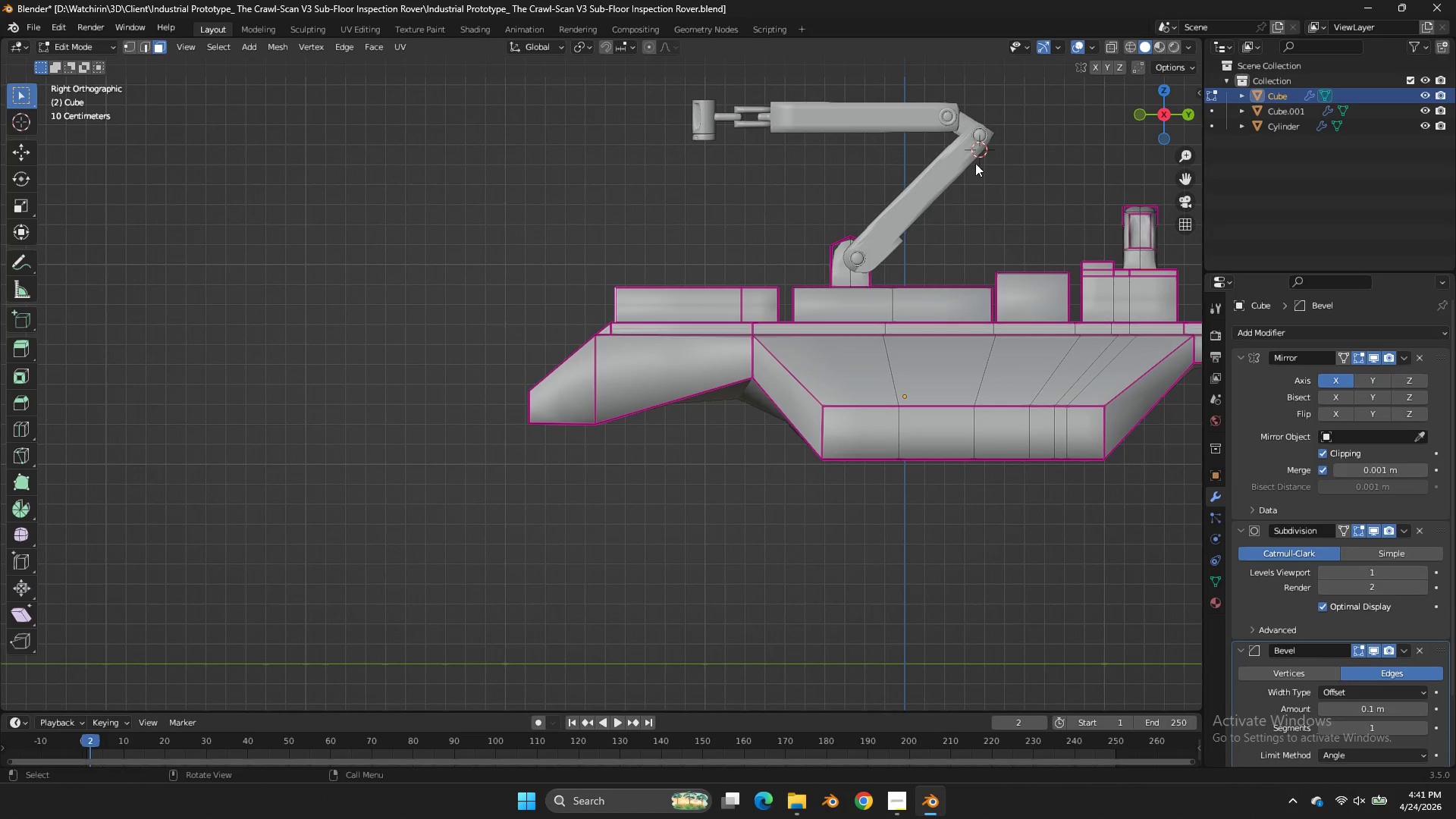 
key(Z)
 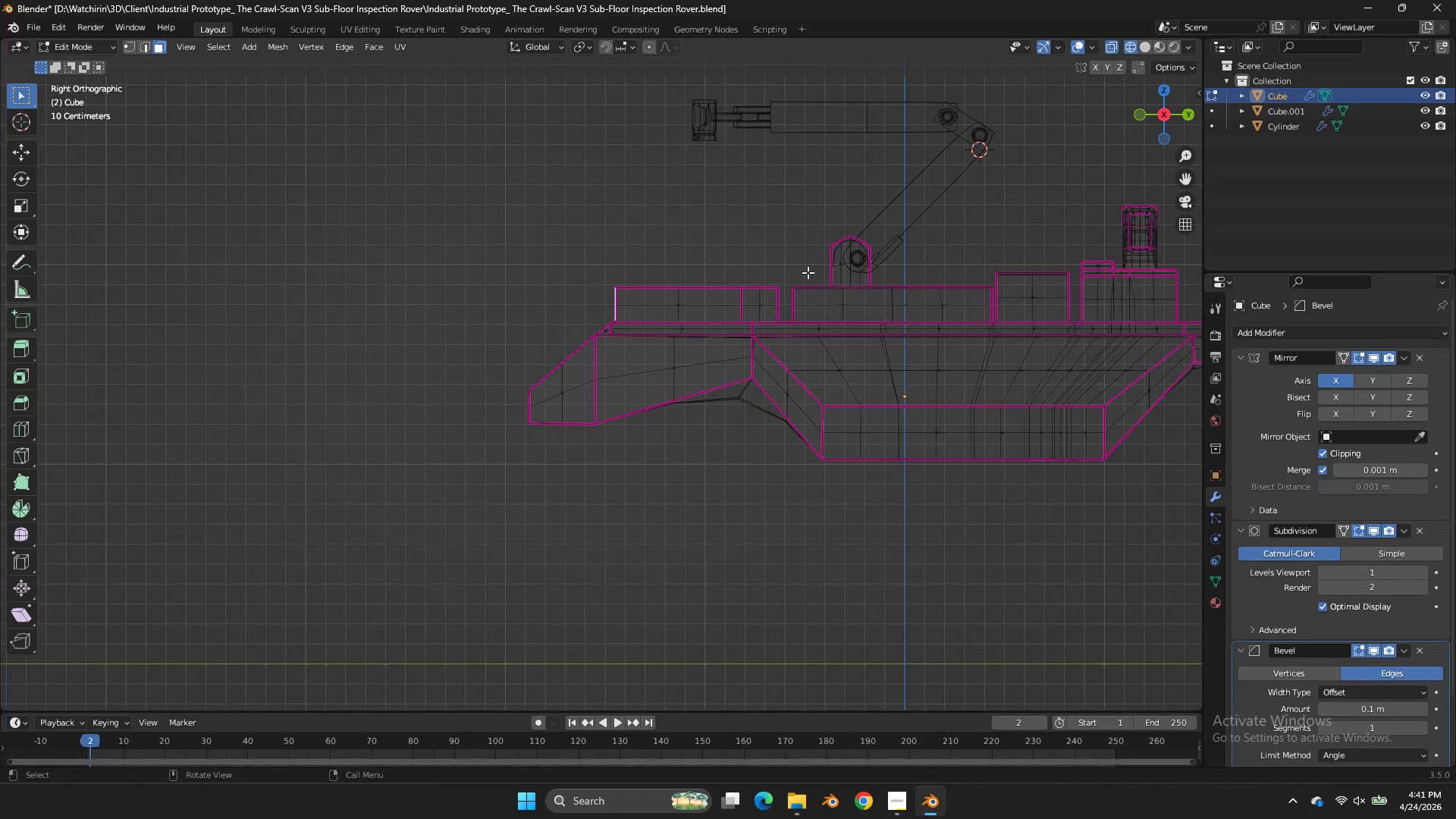 
key(Control+Z)
 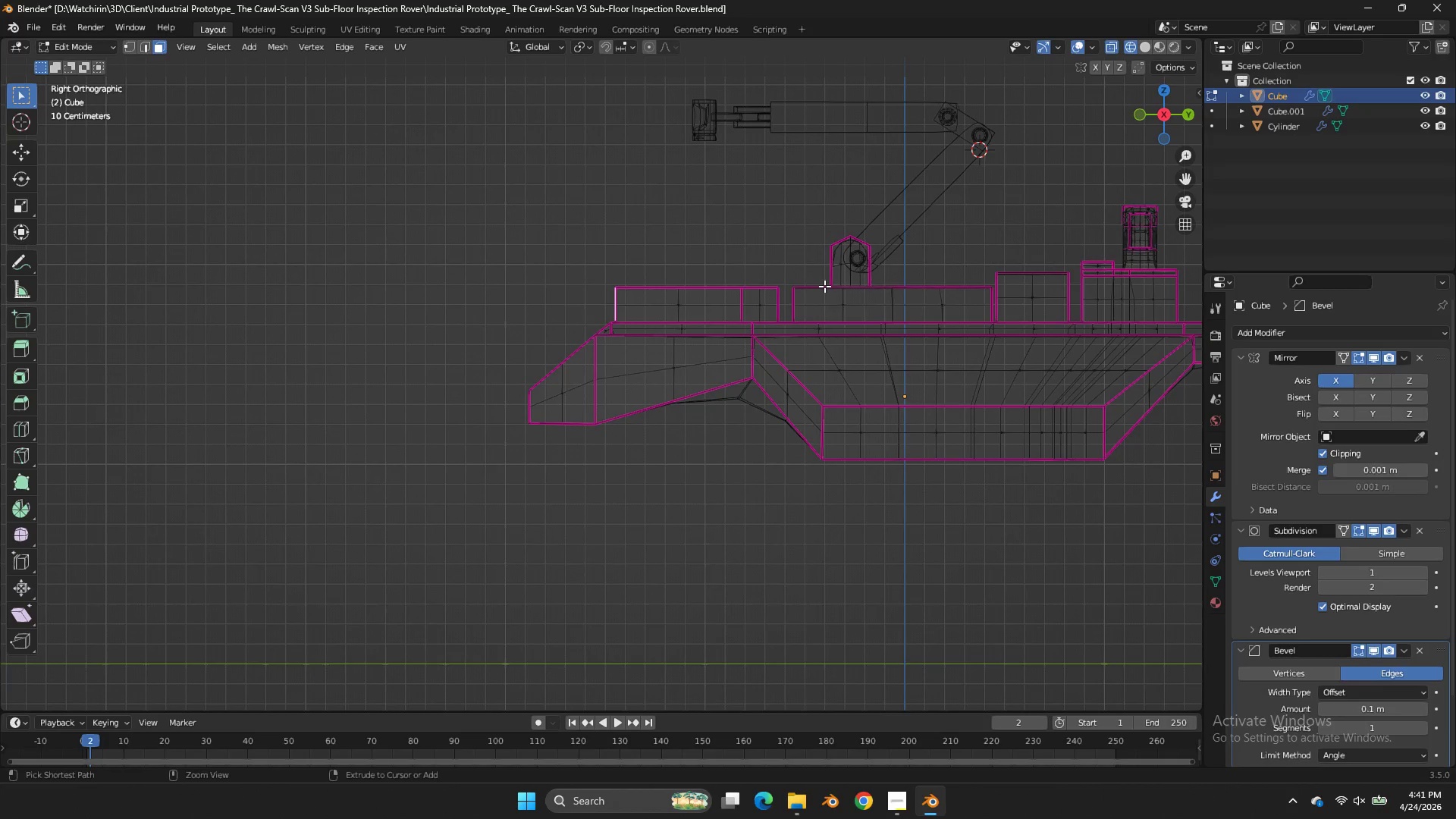 
key(Control+Z)
 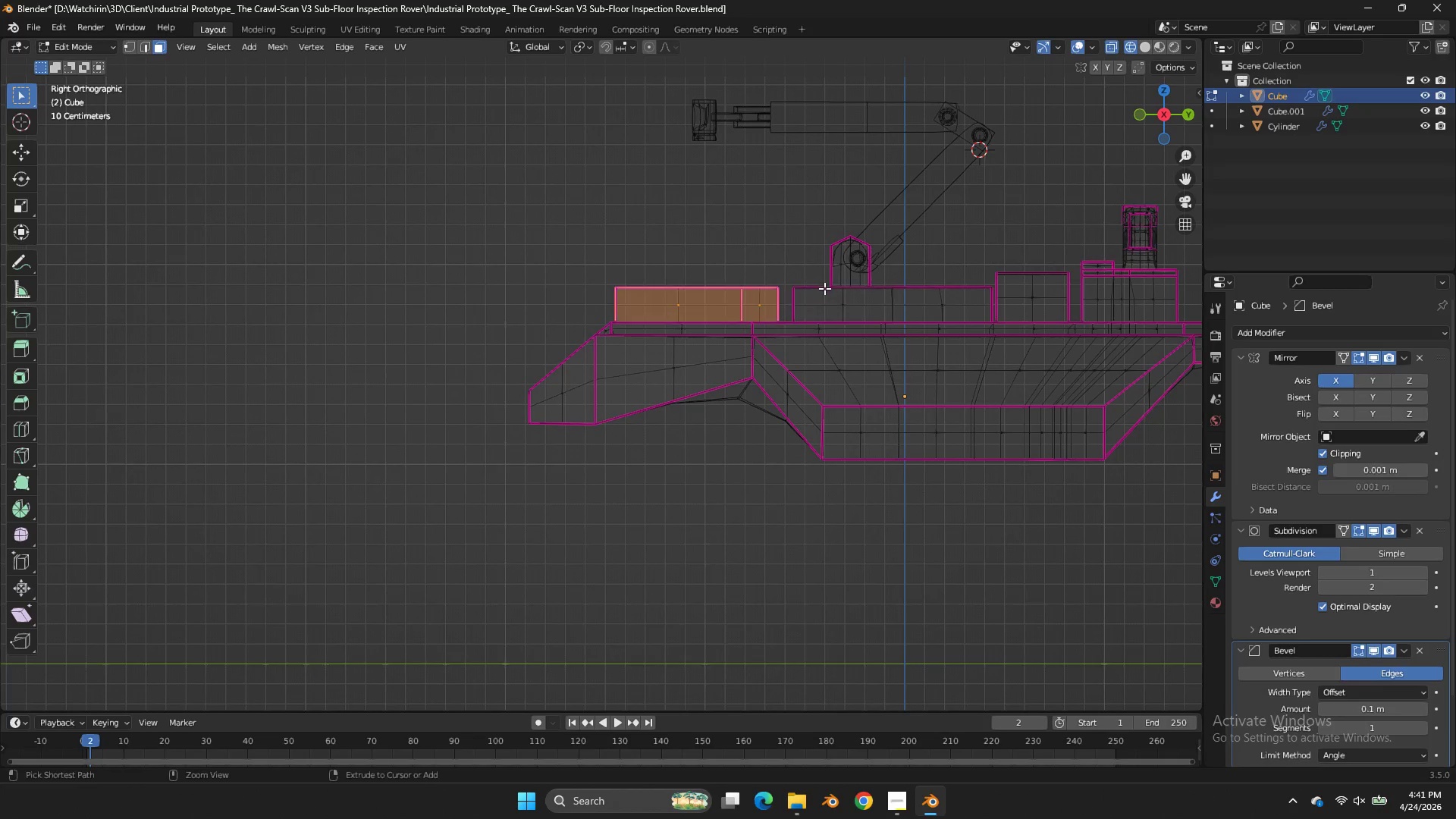 
key(Control+Z)
 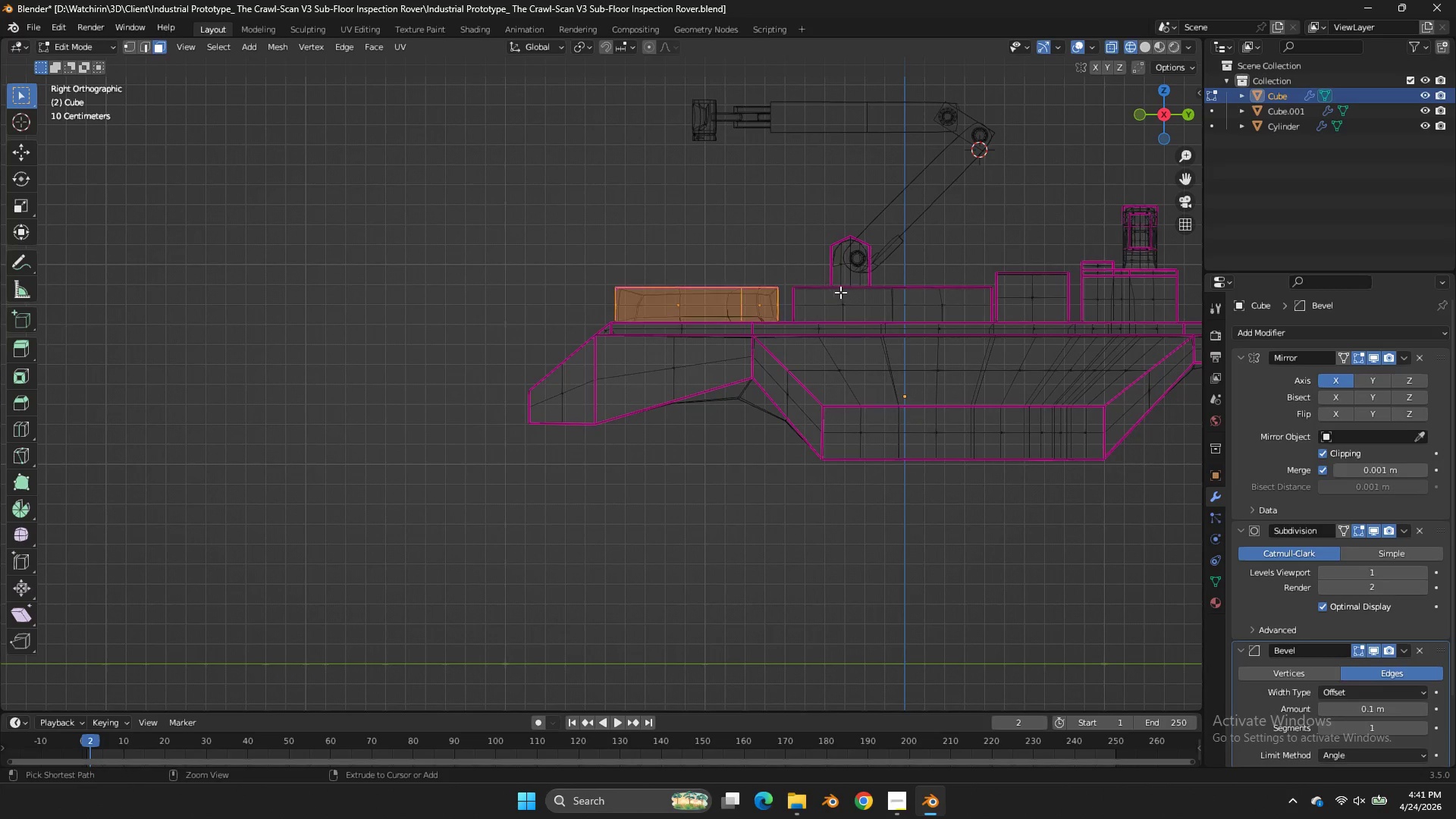 
key(Control+Z)
 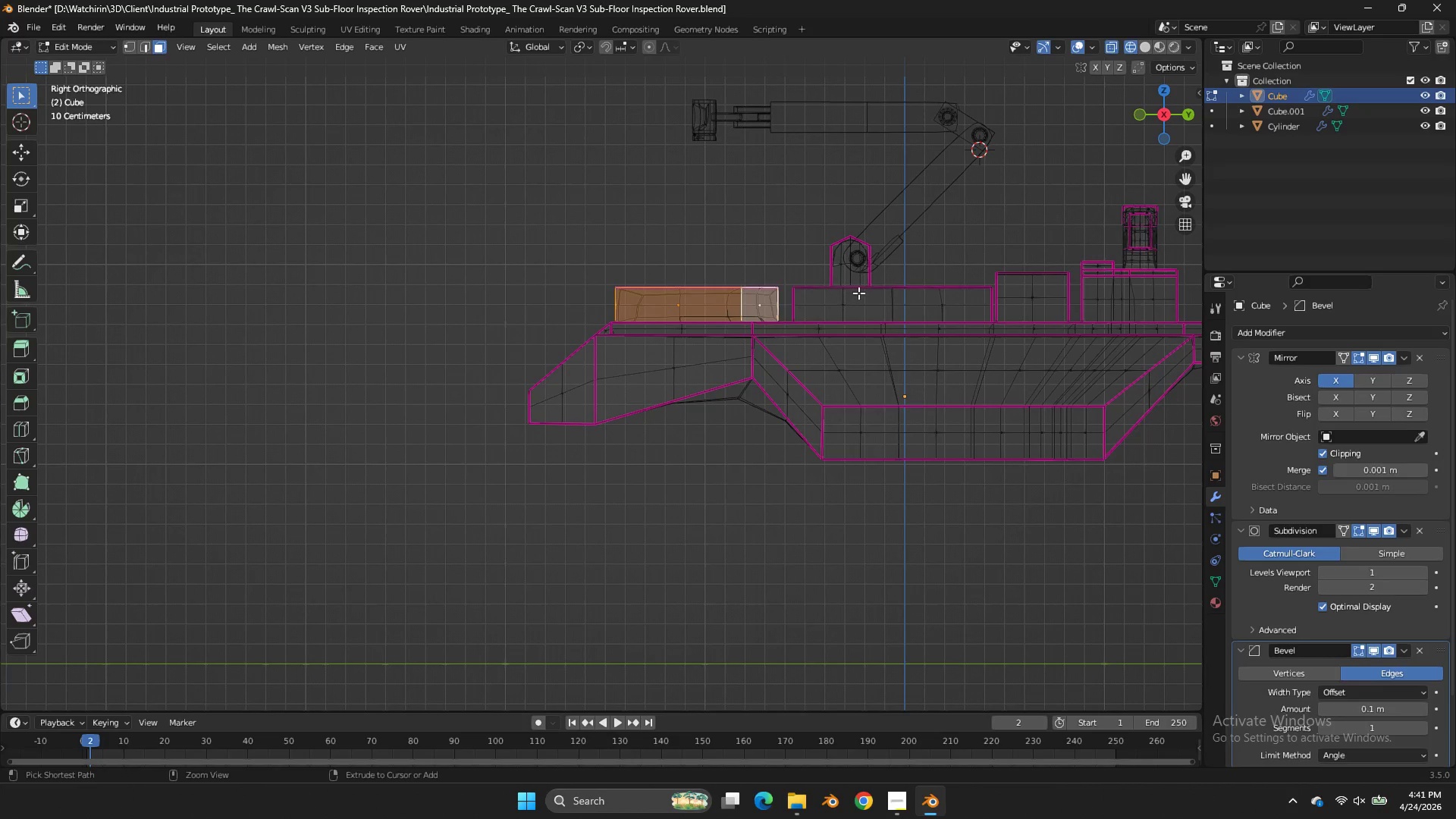 
key(Control+Z)
 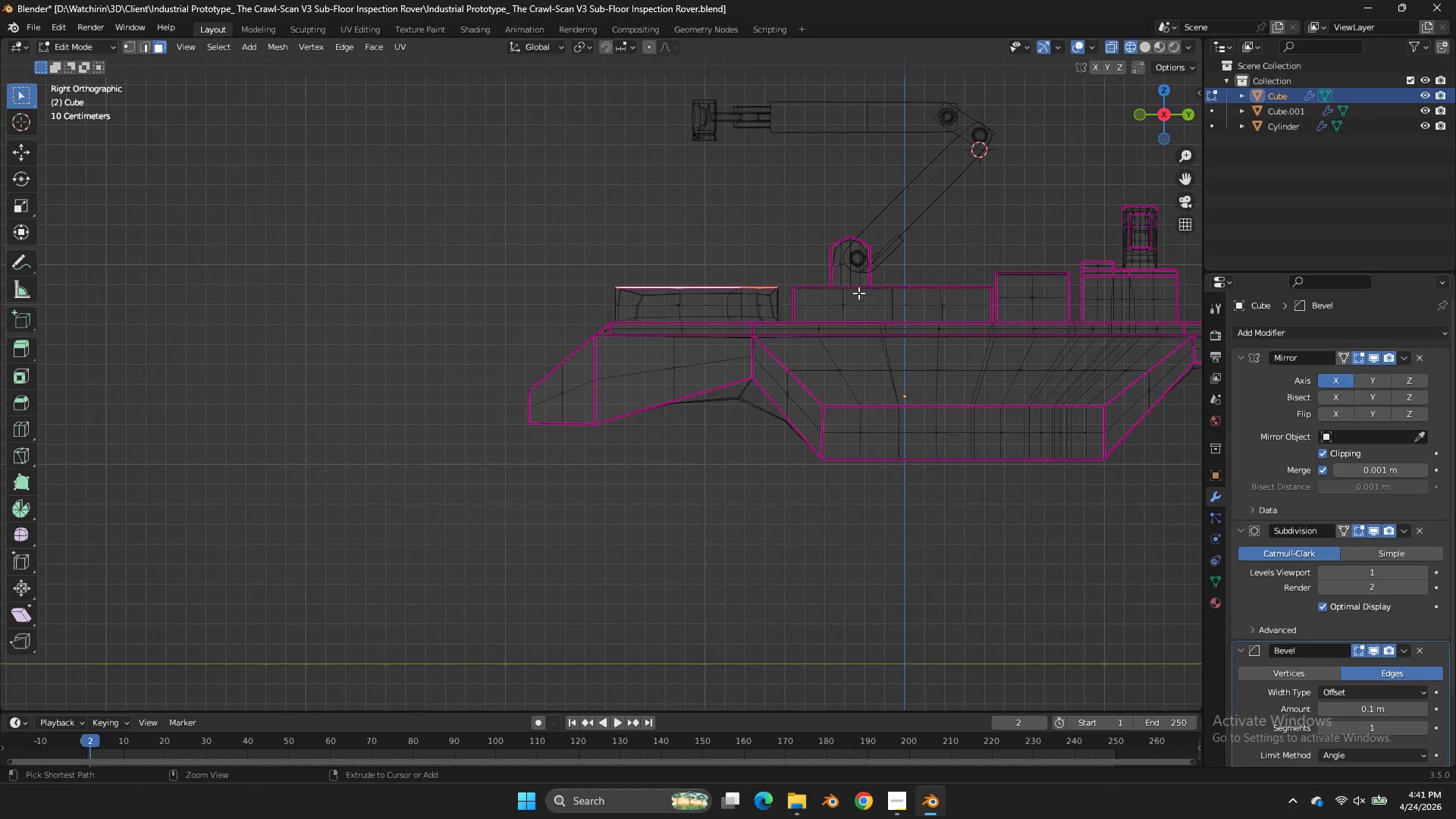 
key(Control+Z)
 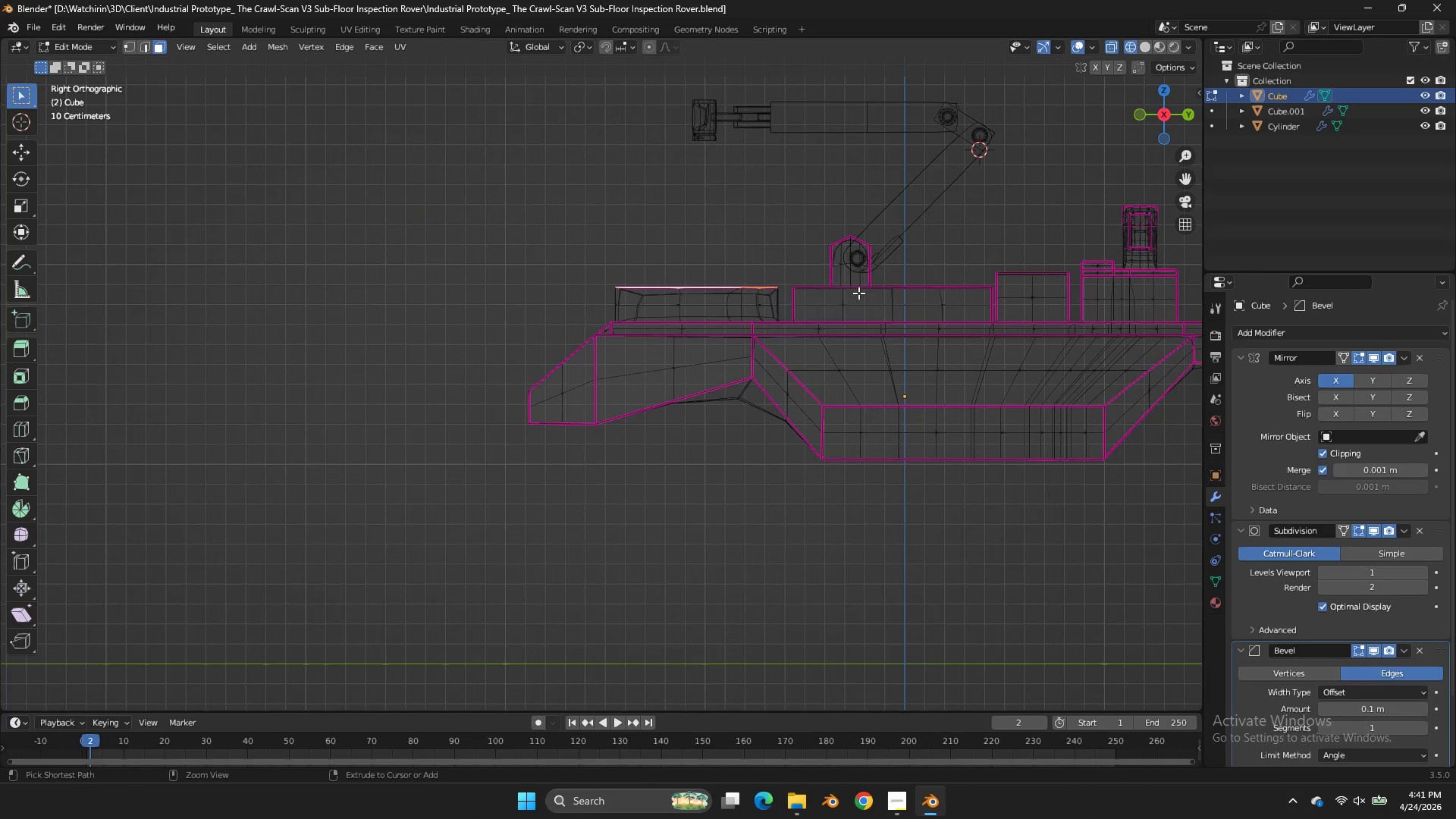 
key(Control+Z)
 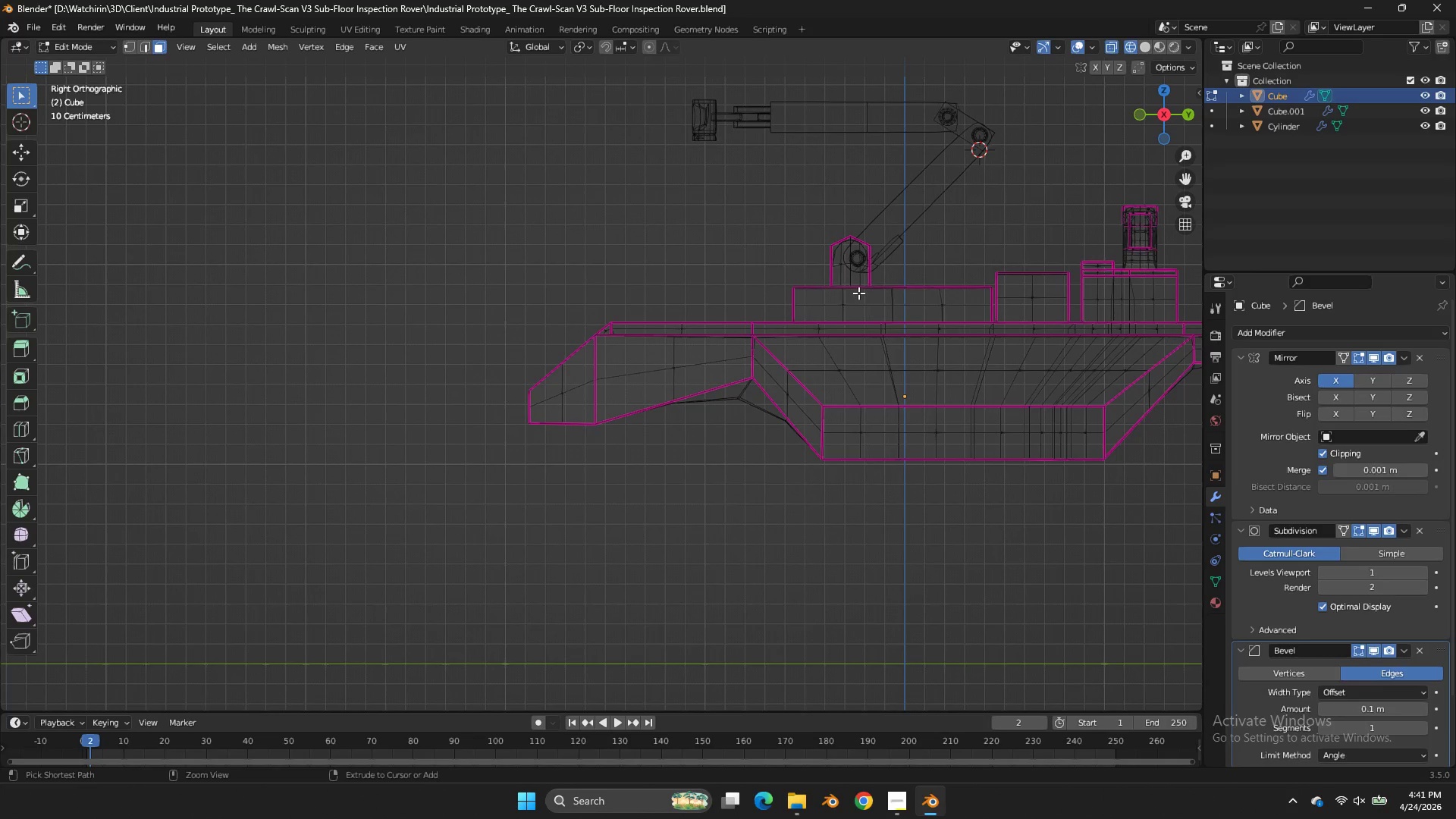 
key(Control+Z)
 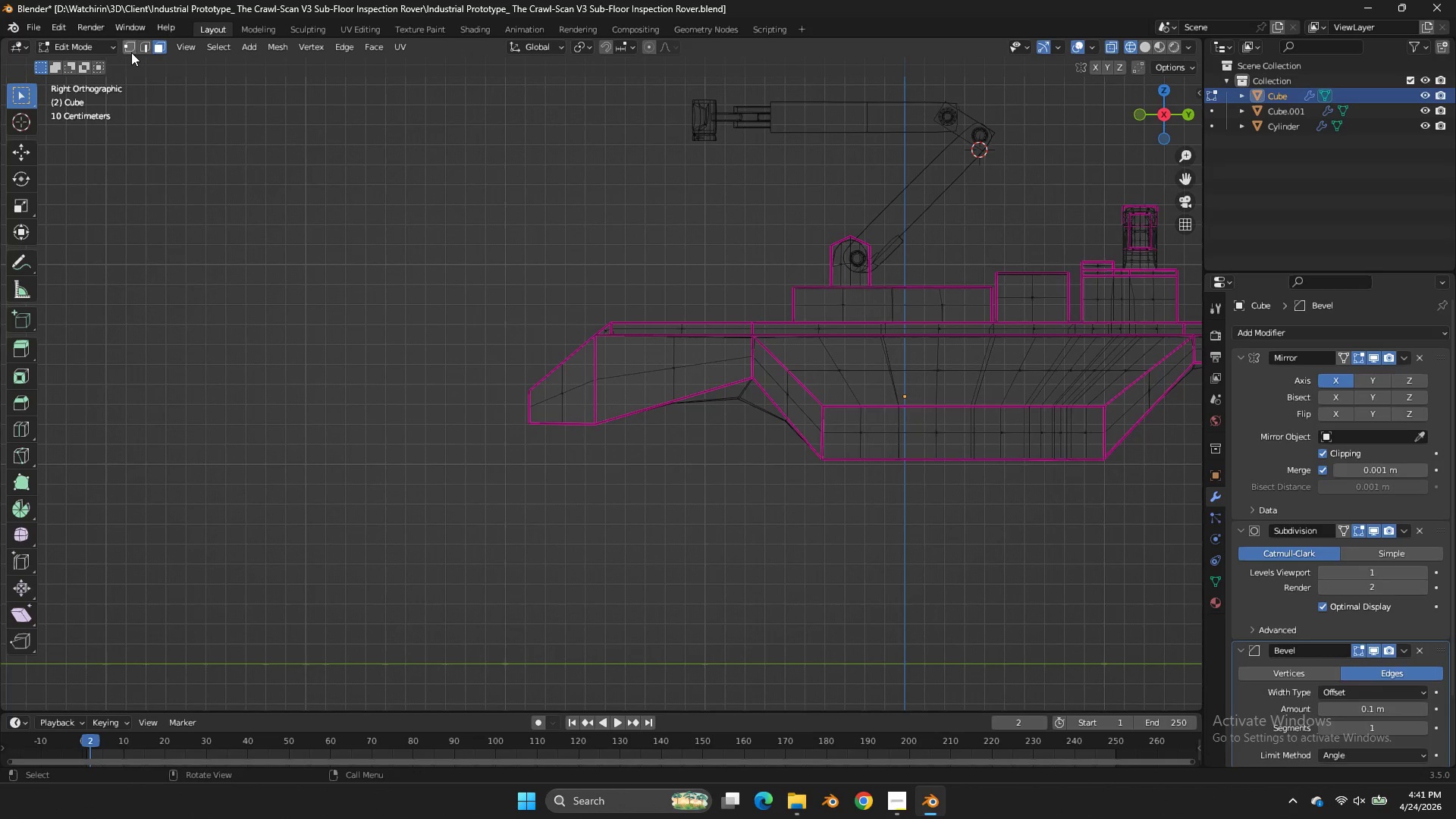 
double_click([132, 43])
 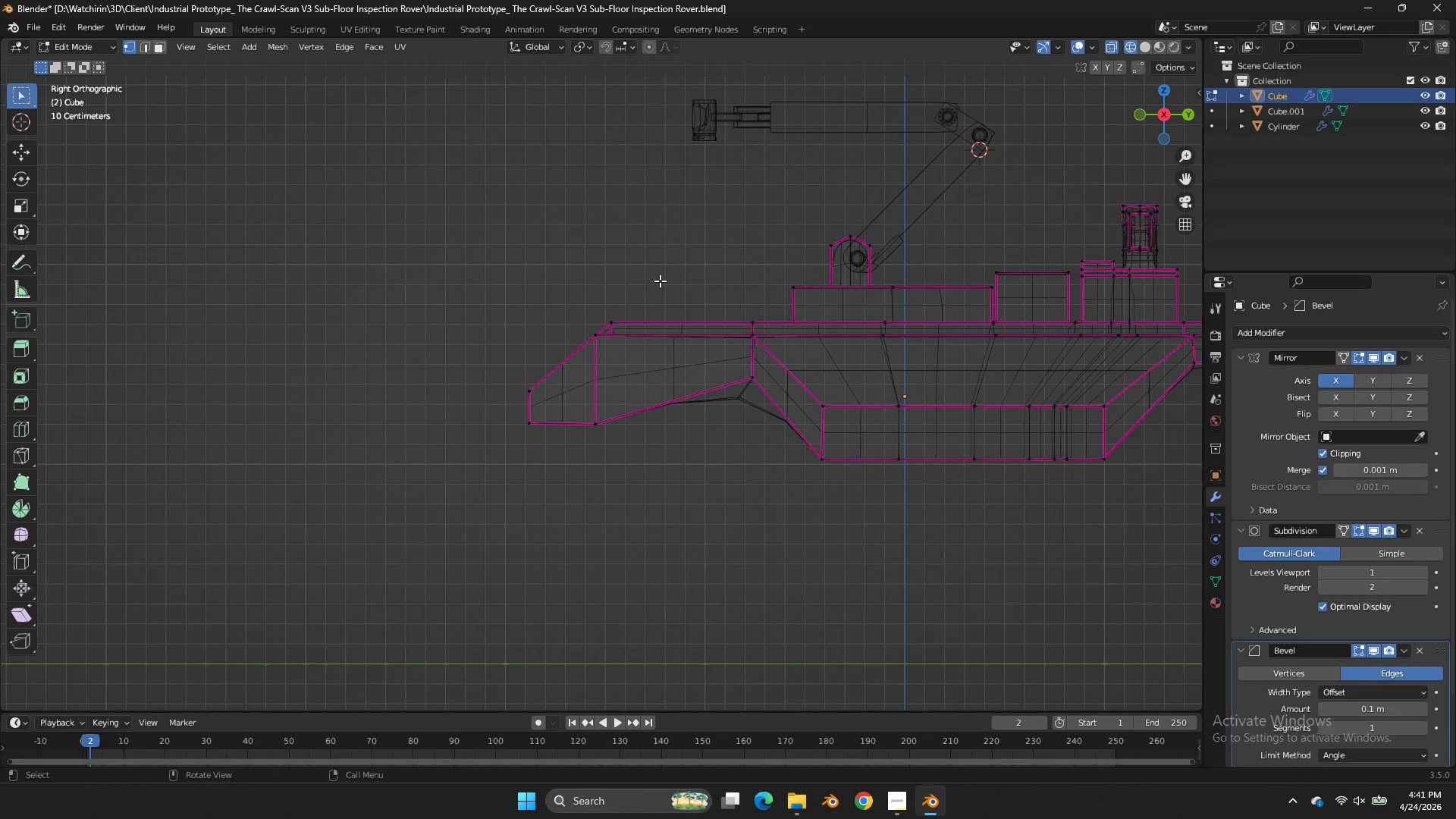 
left_click_drag(start_coordinate=[663, 322], to_coordinate=[373, 604])
 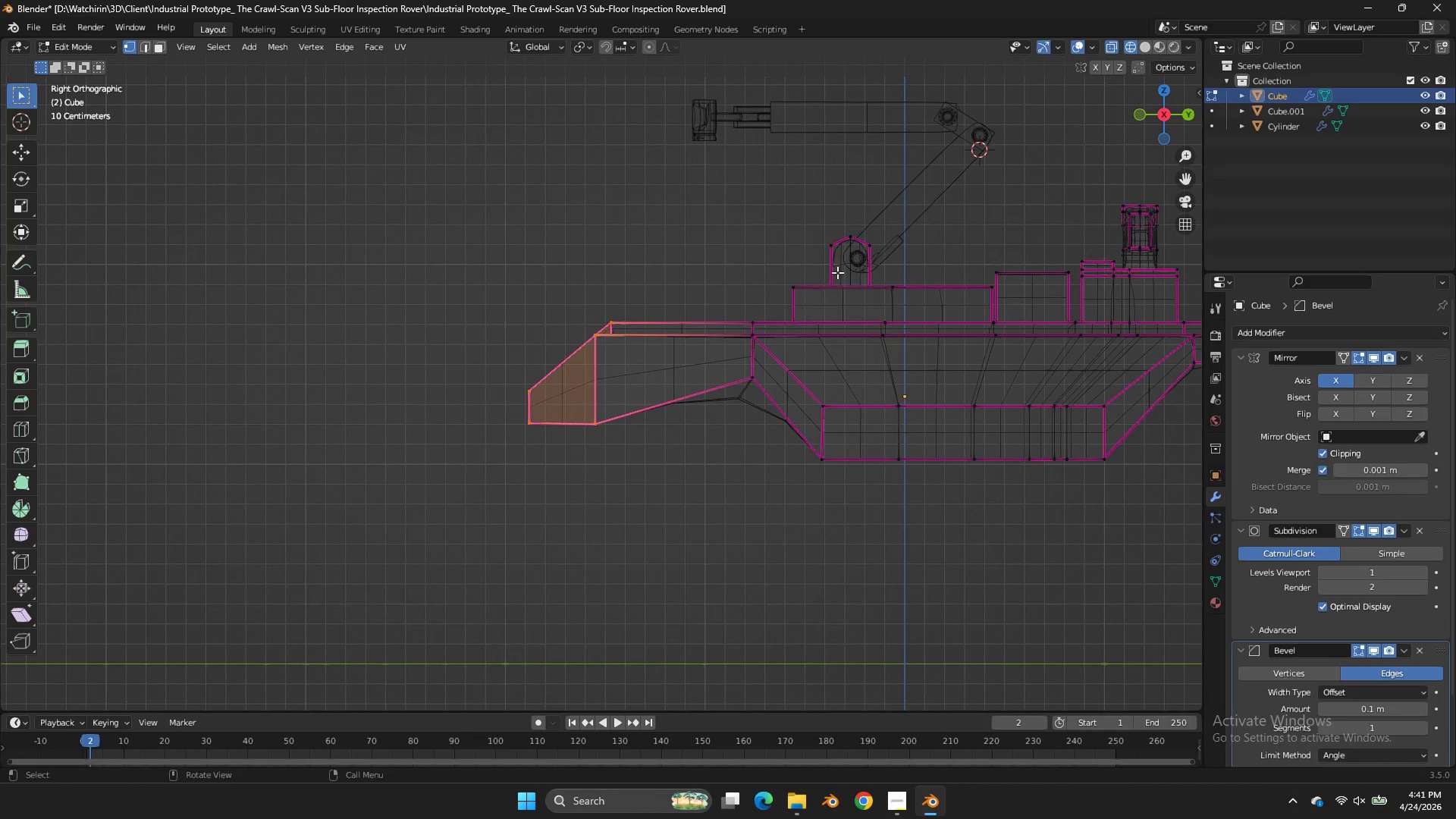 
key(X)
 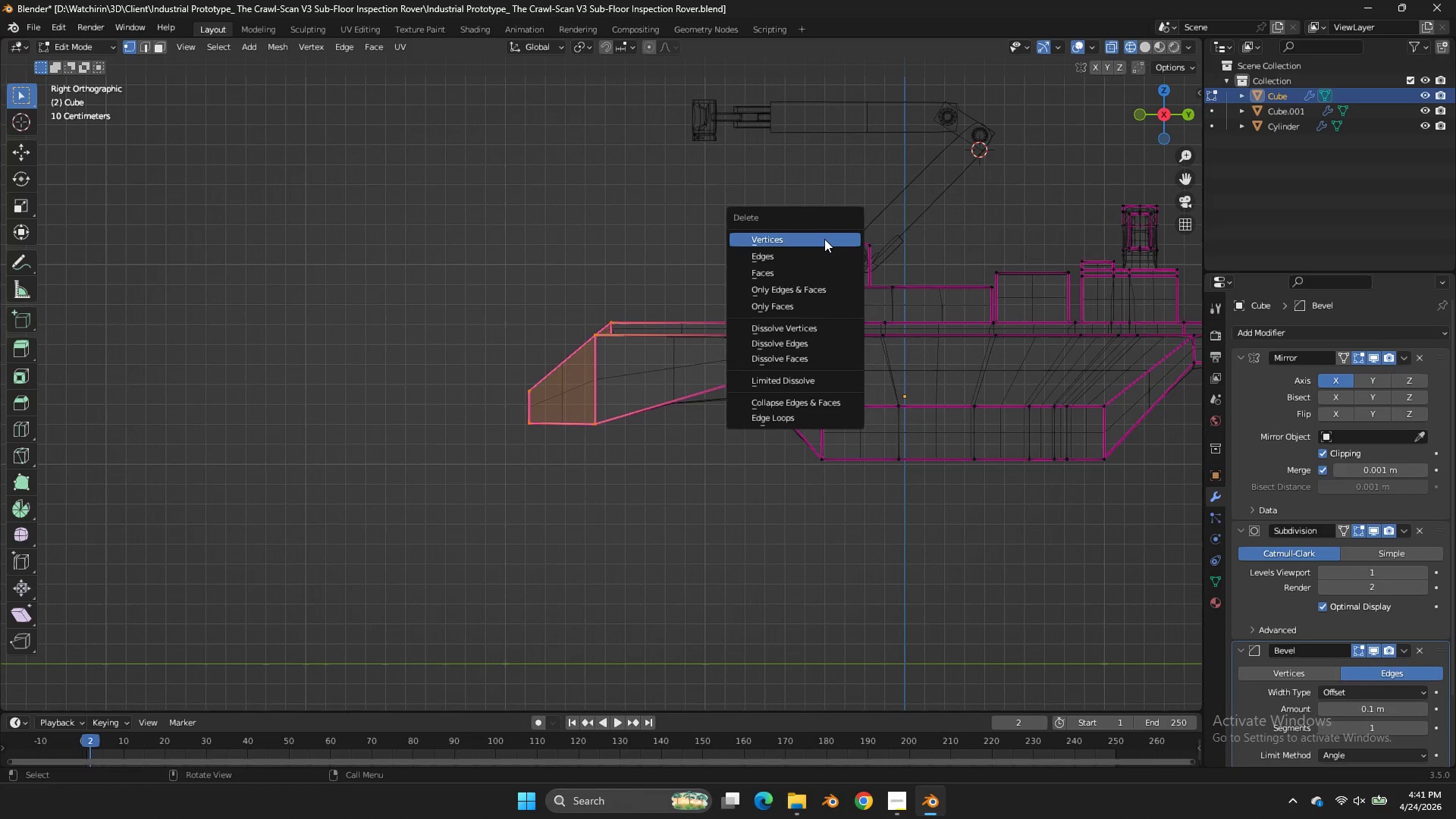 
left_click([824, 239])
 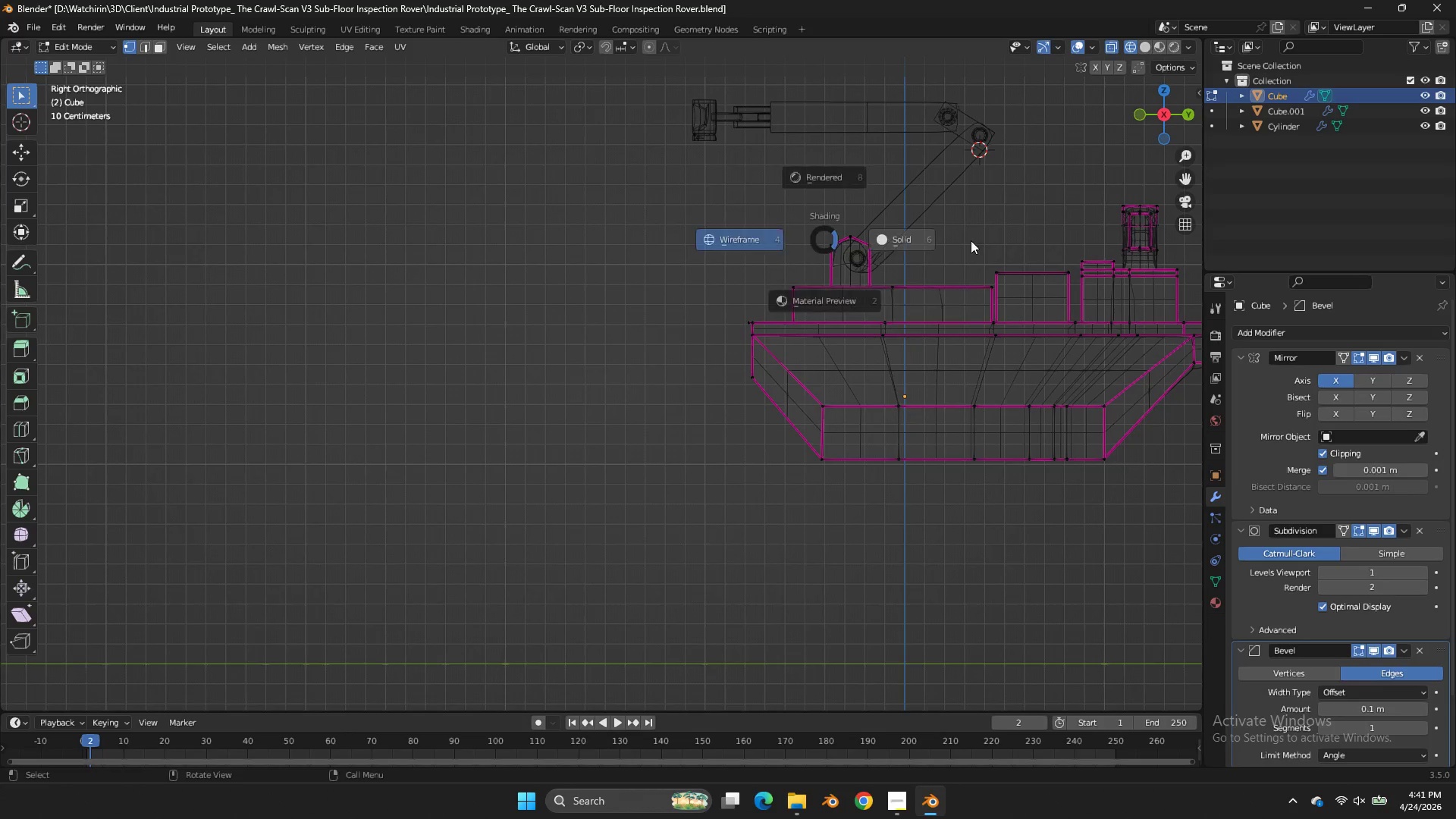 
key(Z)
 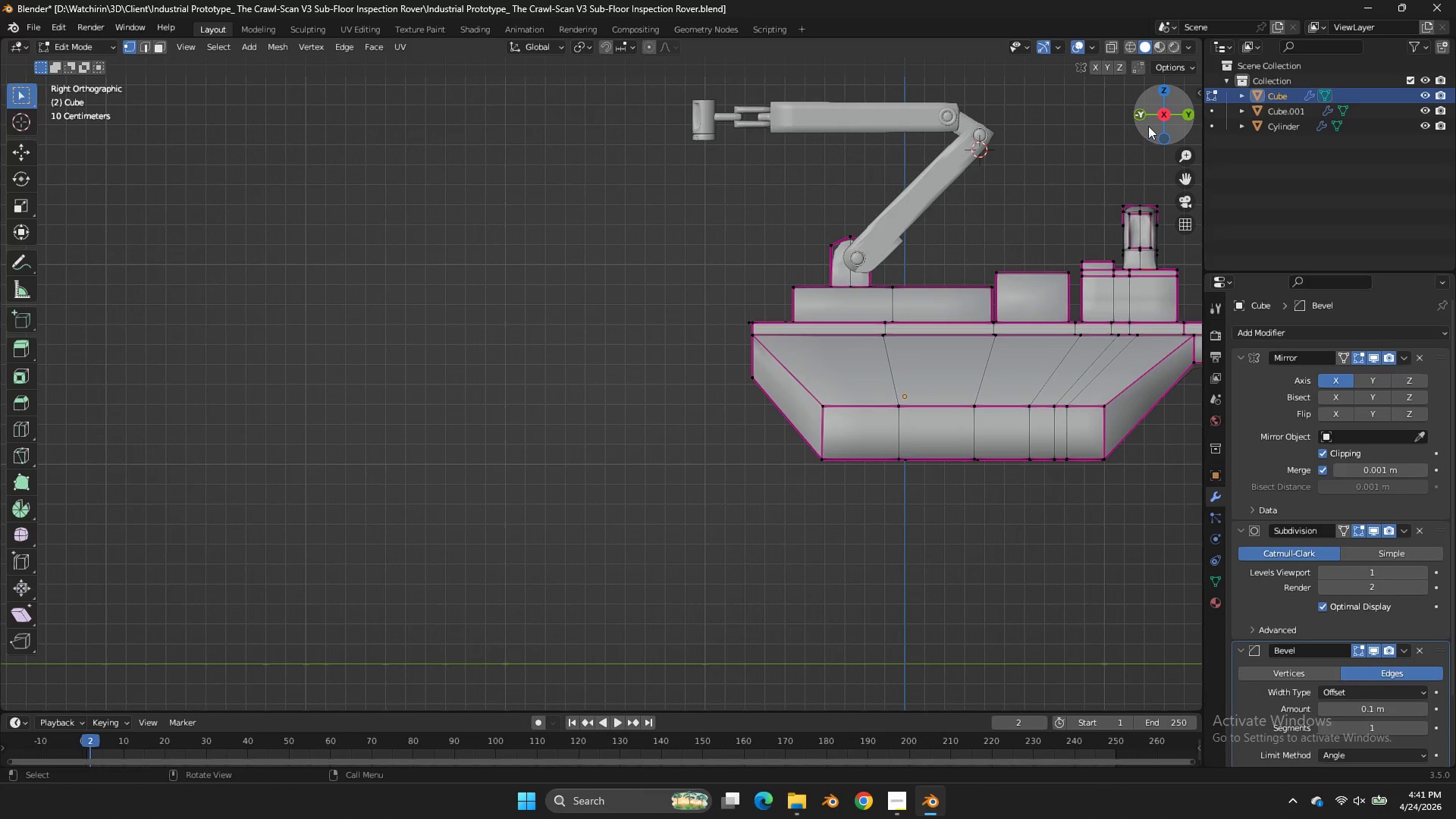 
left_click_drag(start_coordinate=[1156, 132], to_coordinate=[1151, 194])
 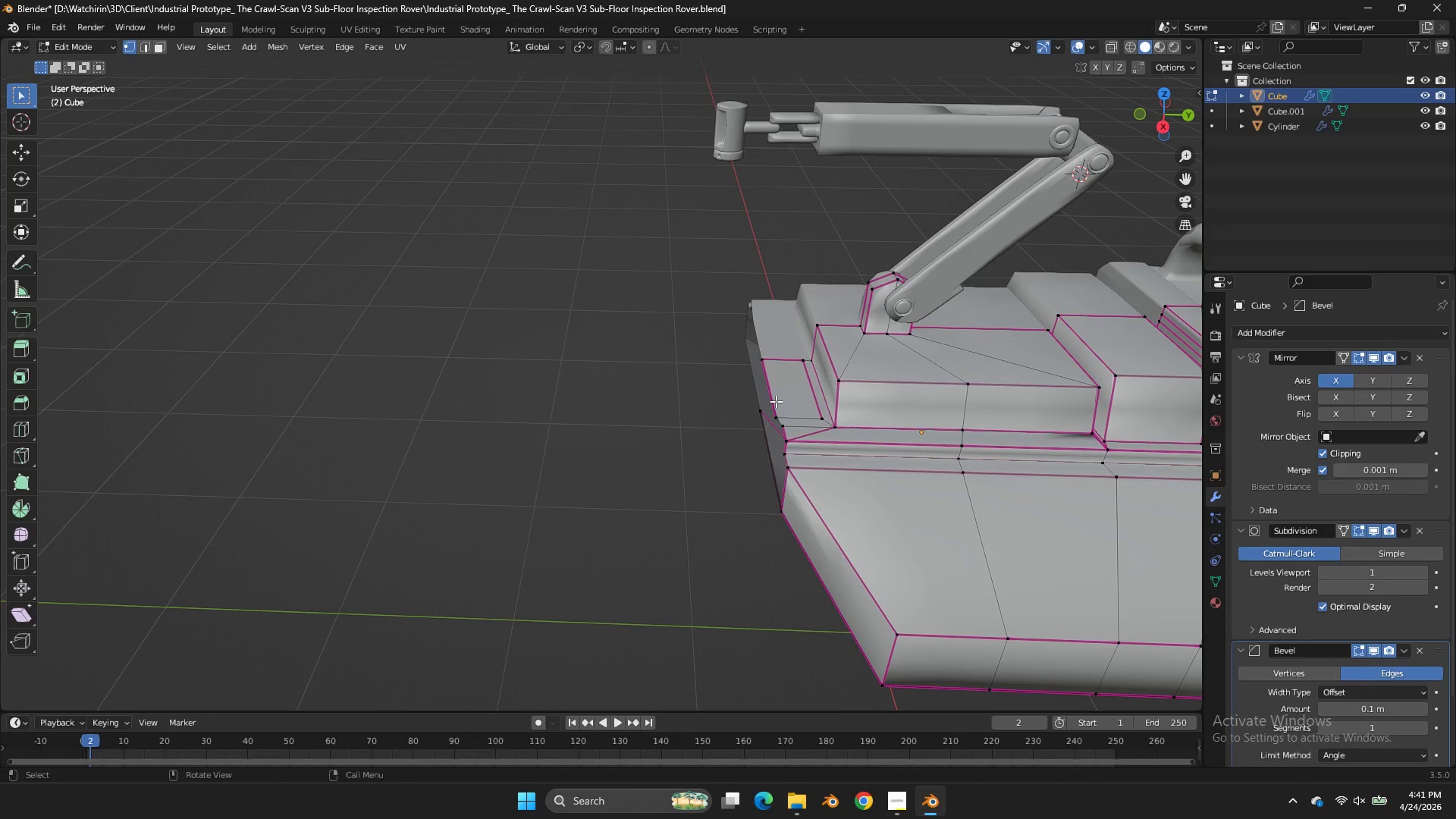 
hold_key(key=AltLeft, duration=0.64)
left_click([770, 398])
 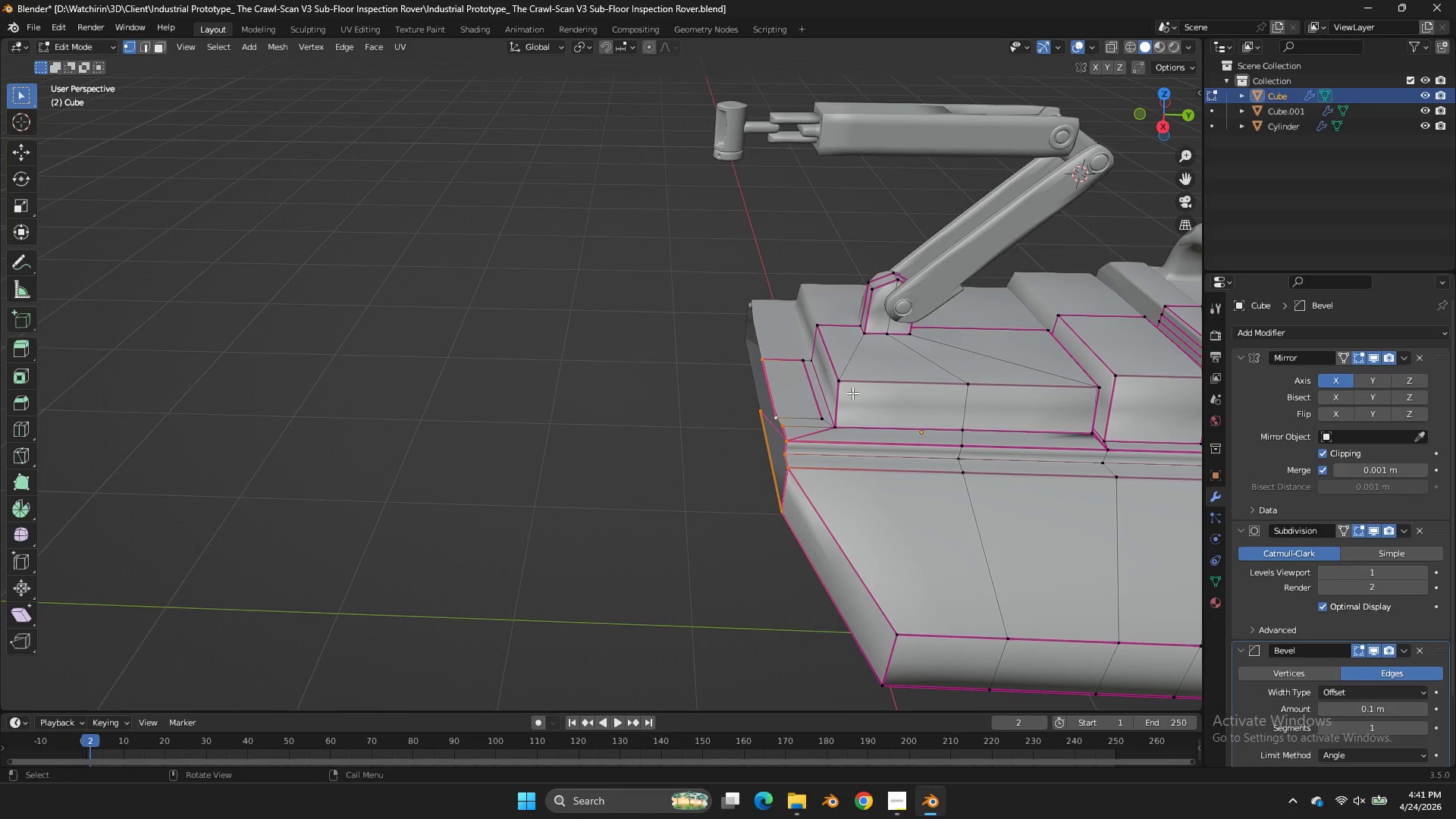 
scroll: coordinate [861, 390], scroll_direction: up, amount: 1.0
 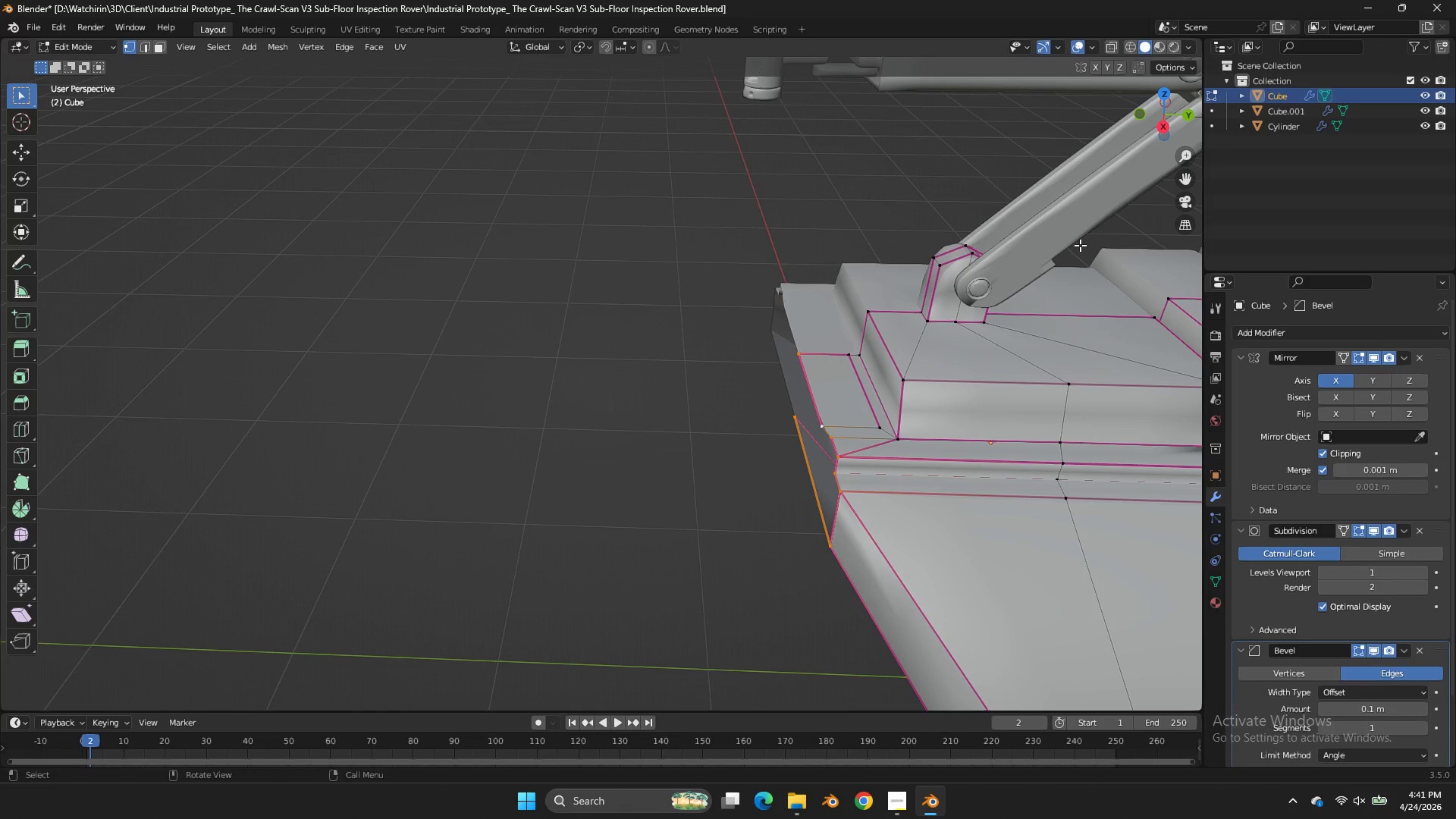 
type(sy0)
 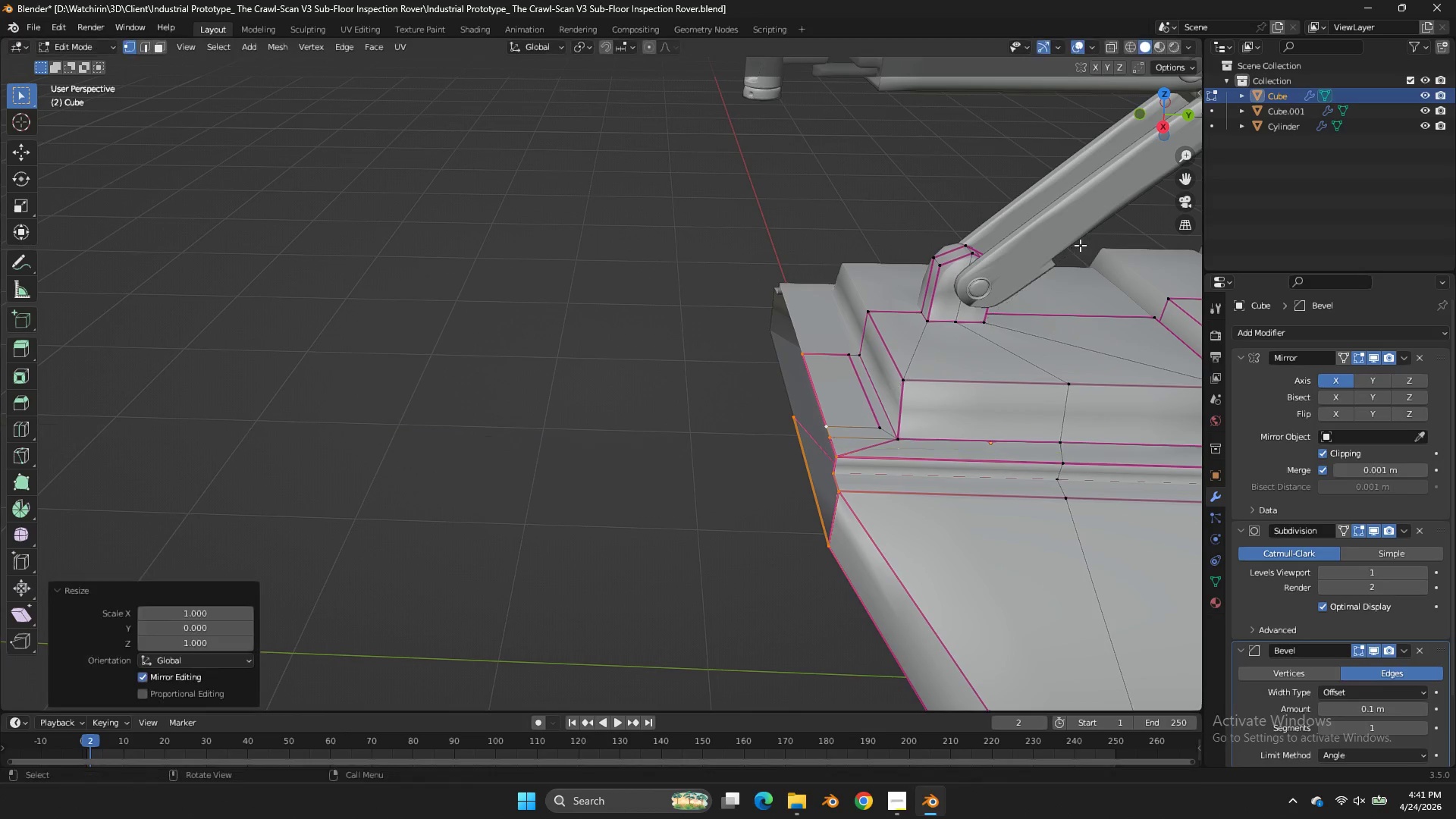 
key(Enter)
 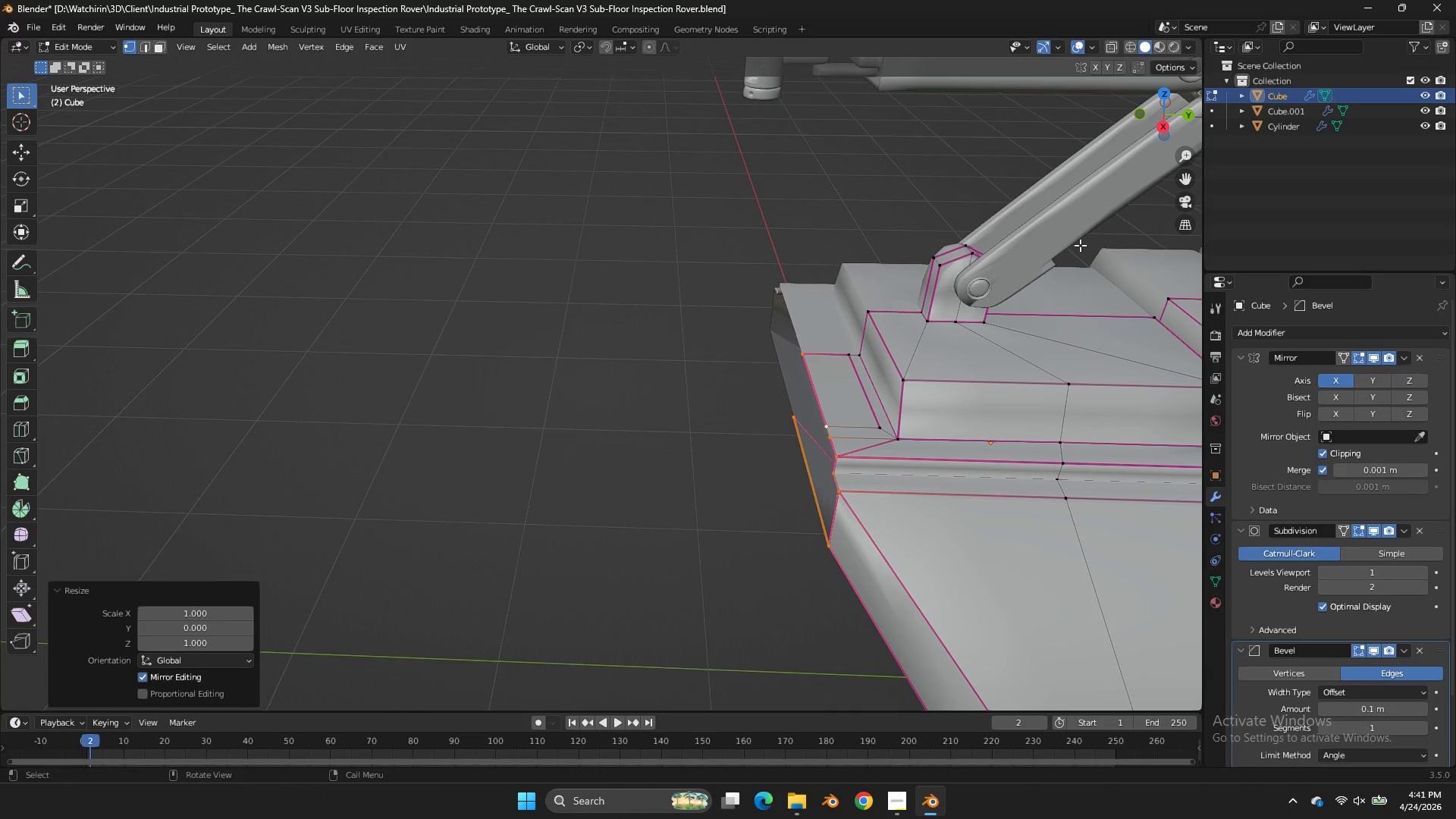 
key(Control+ControlLeft)
 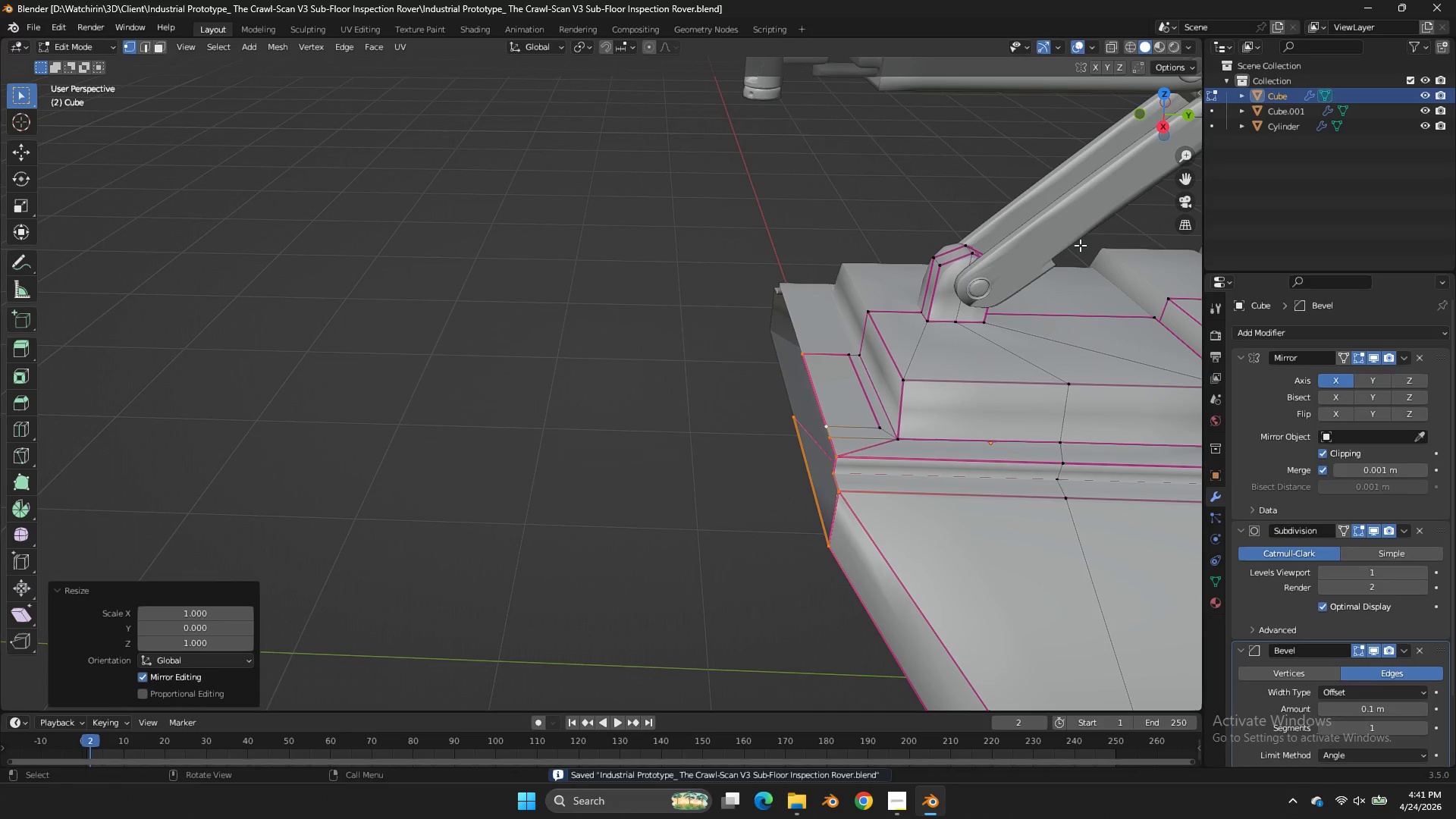 
key(Control+S)
 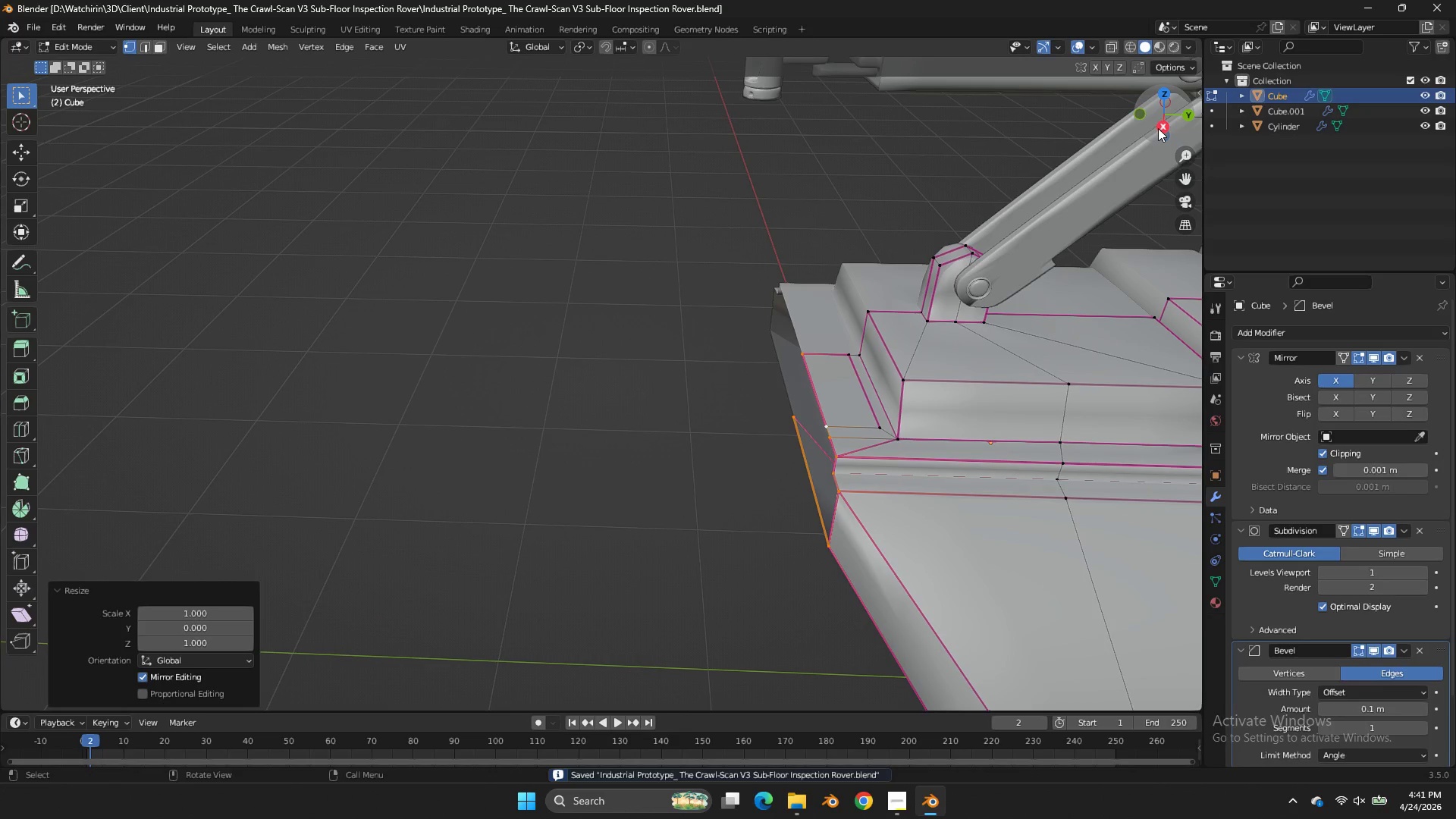 
left_click([1158, 128])
 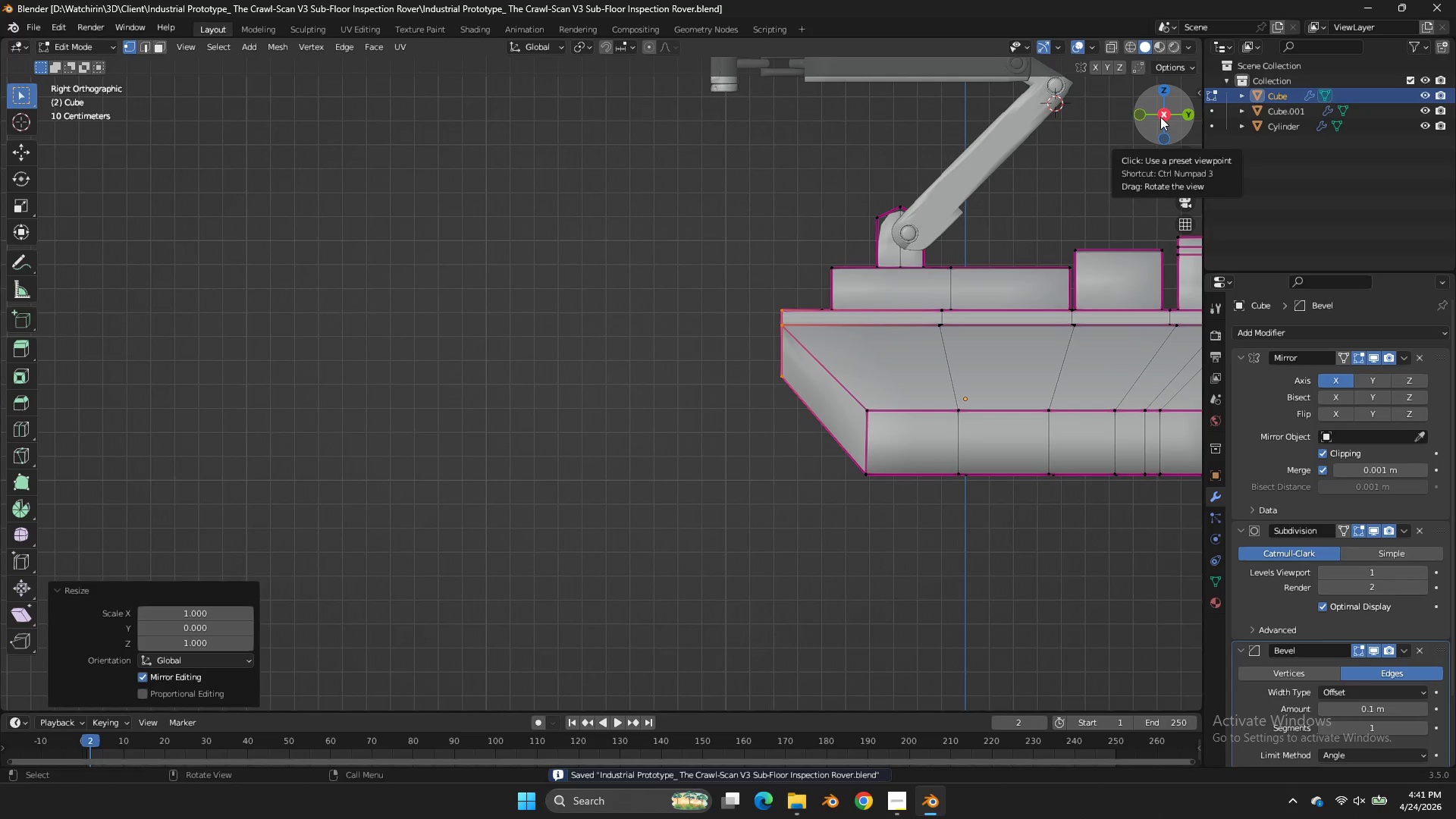 
left_click_drag(start_coordinate=[1163, 115], to_coordinate=[40, 164])
 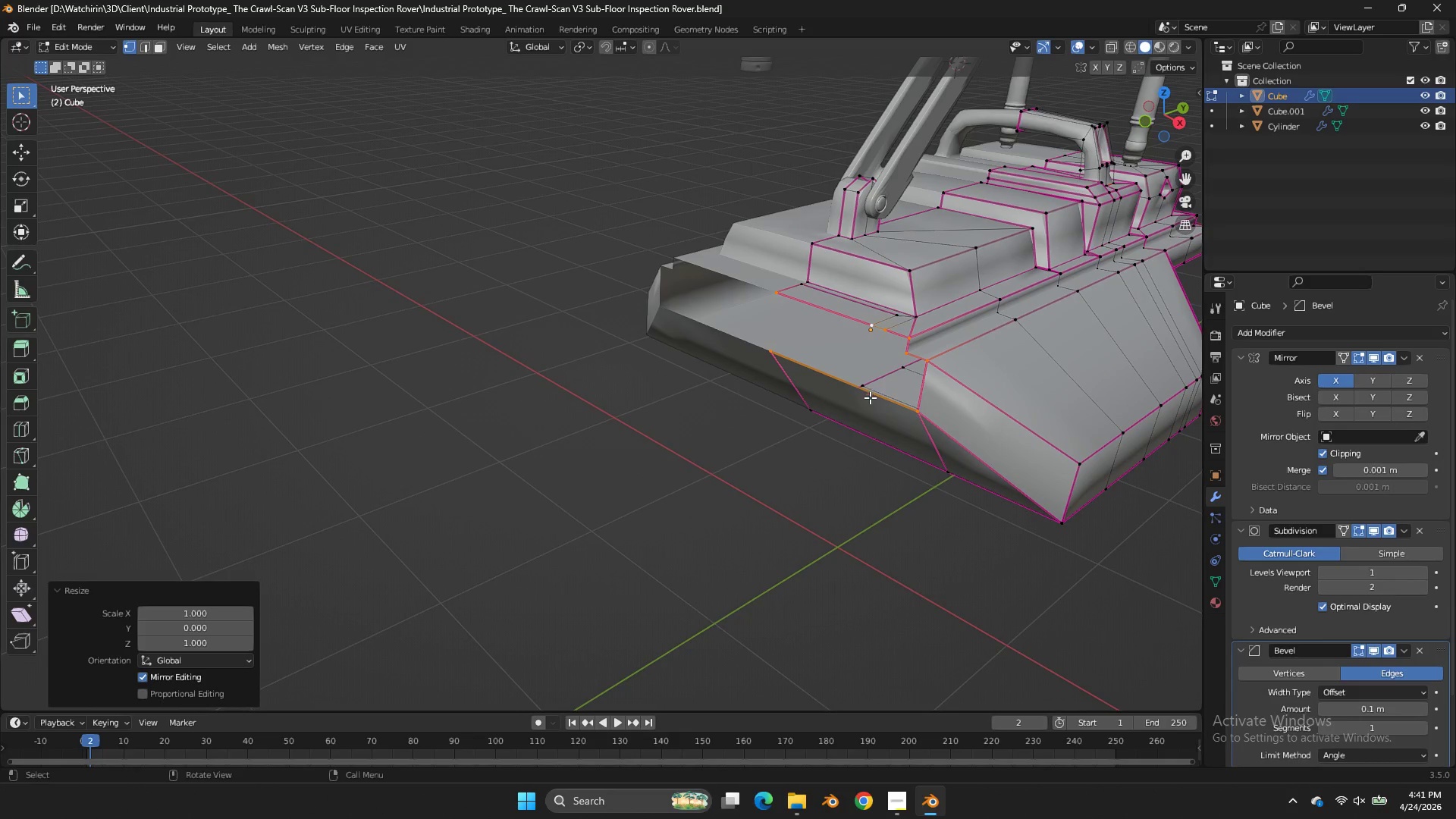 
key(Control+R)
 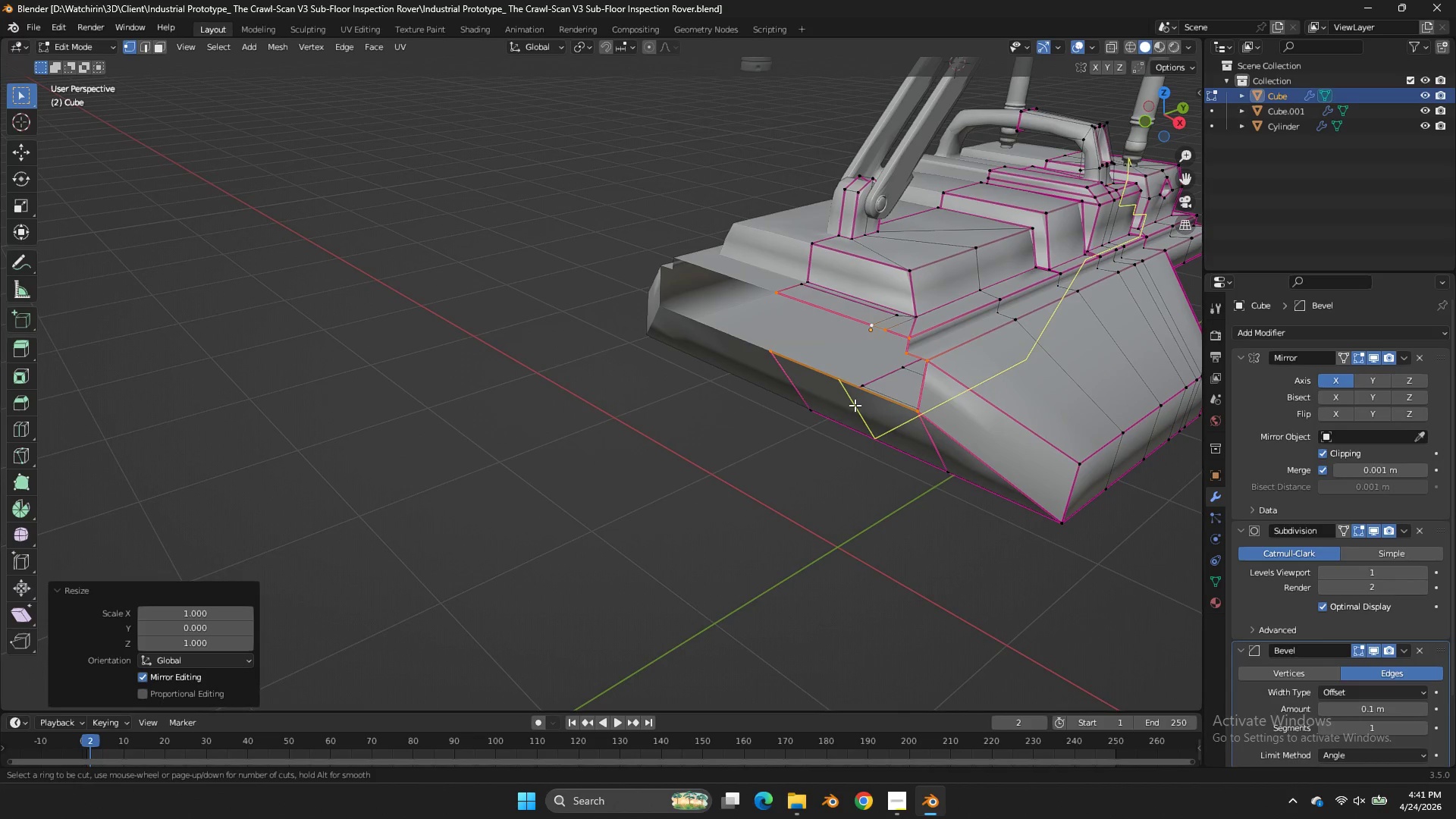 
left_click([855, 405])
 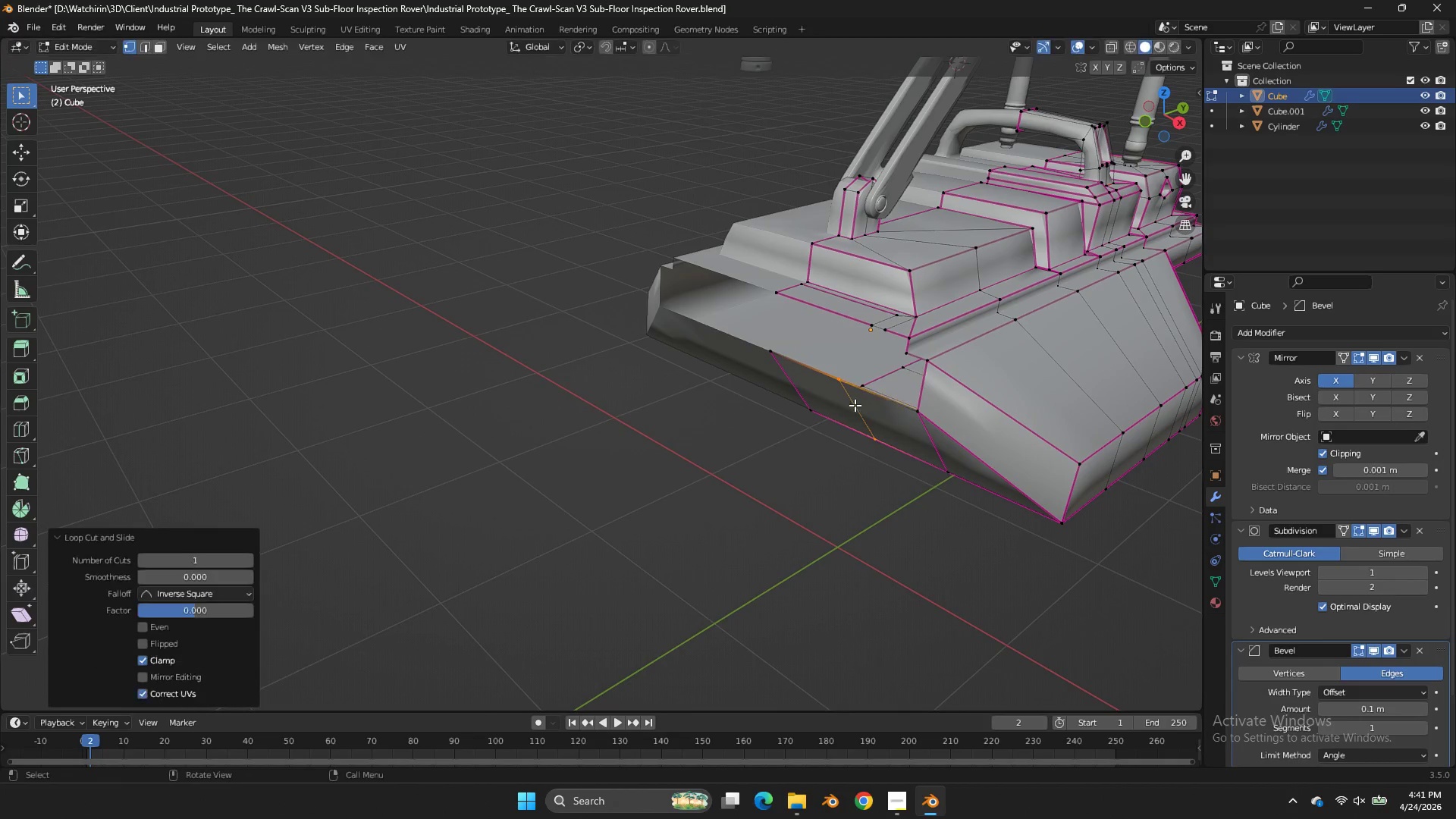 
right_click([855, 405])
 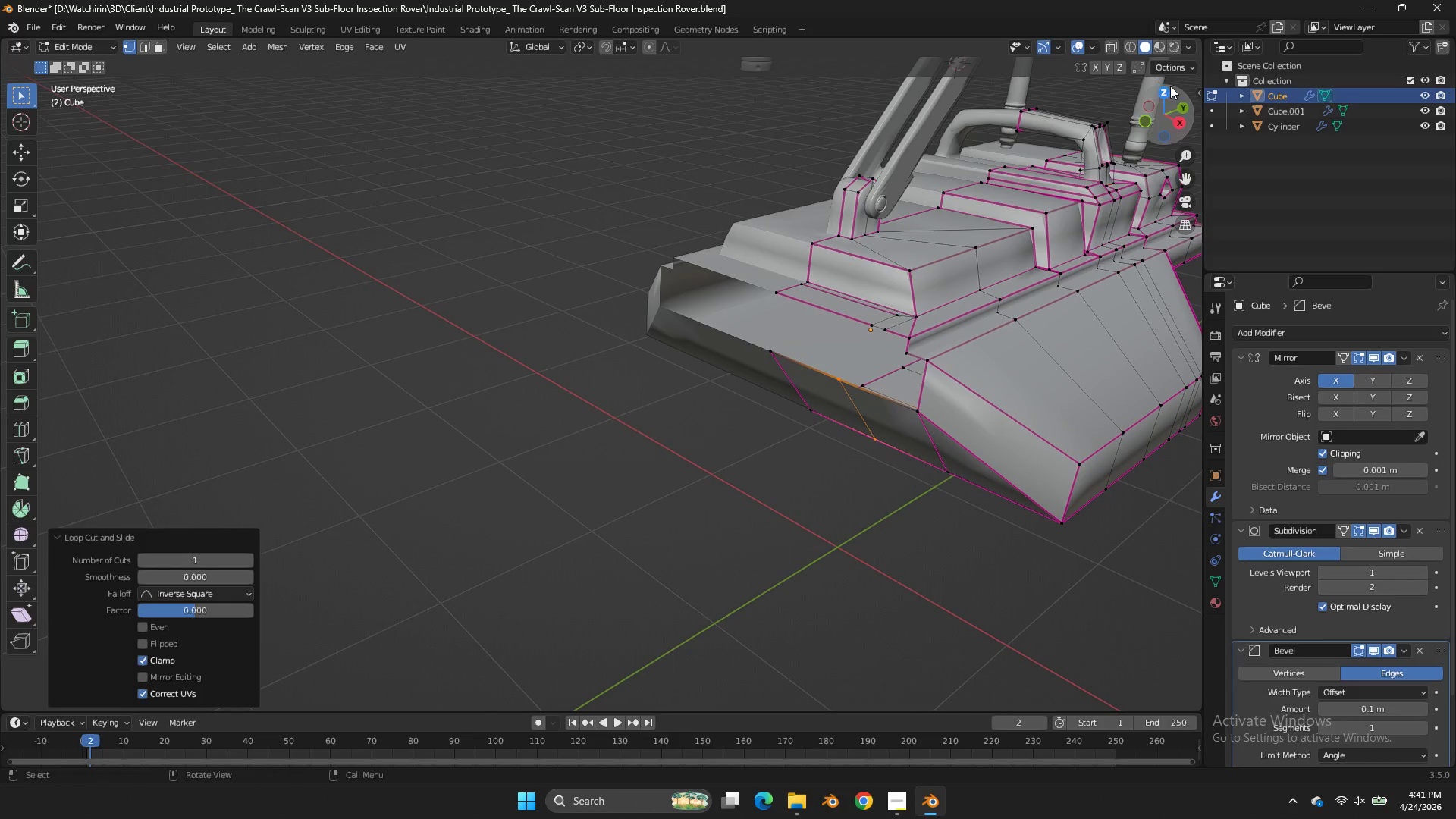 
left_click_drag(start_coordinate=[1172, 90], to_coordinate=[889, 78])
 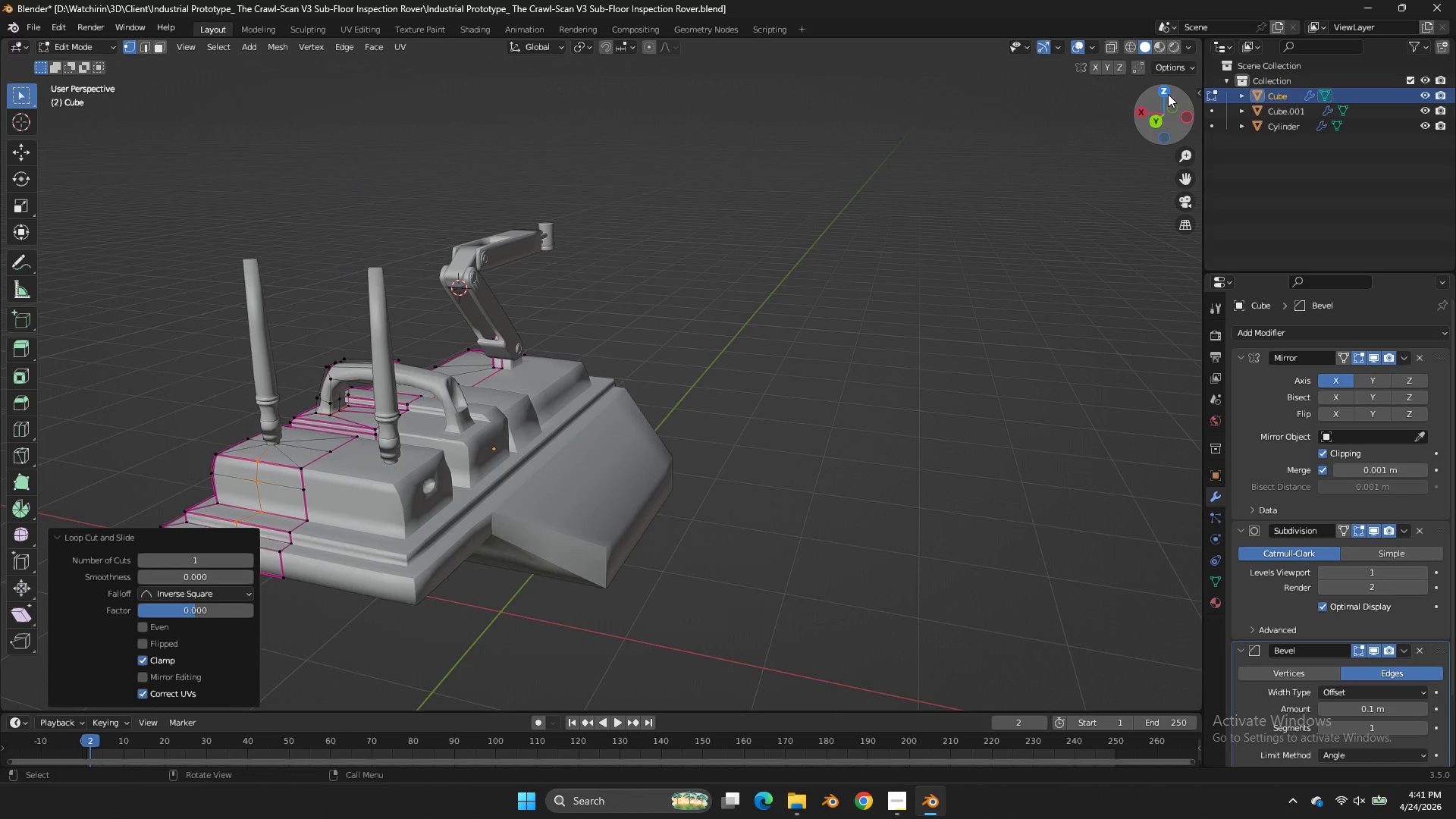 
left_click_drag(start_coordinate=[1190, 94], to_coordinate=[1238, 80])
 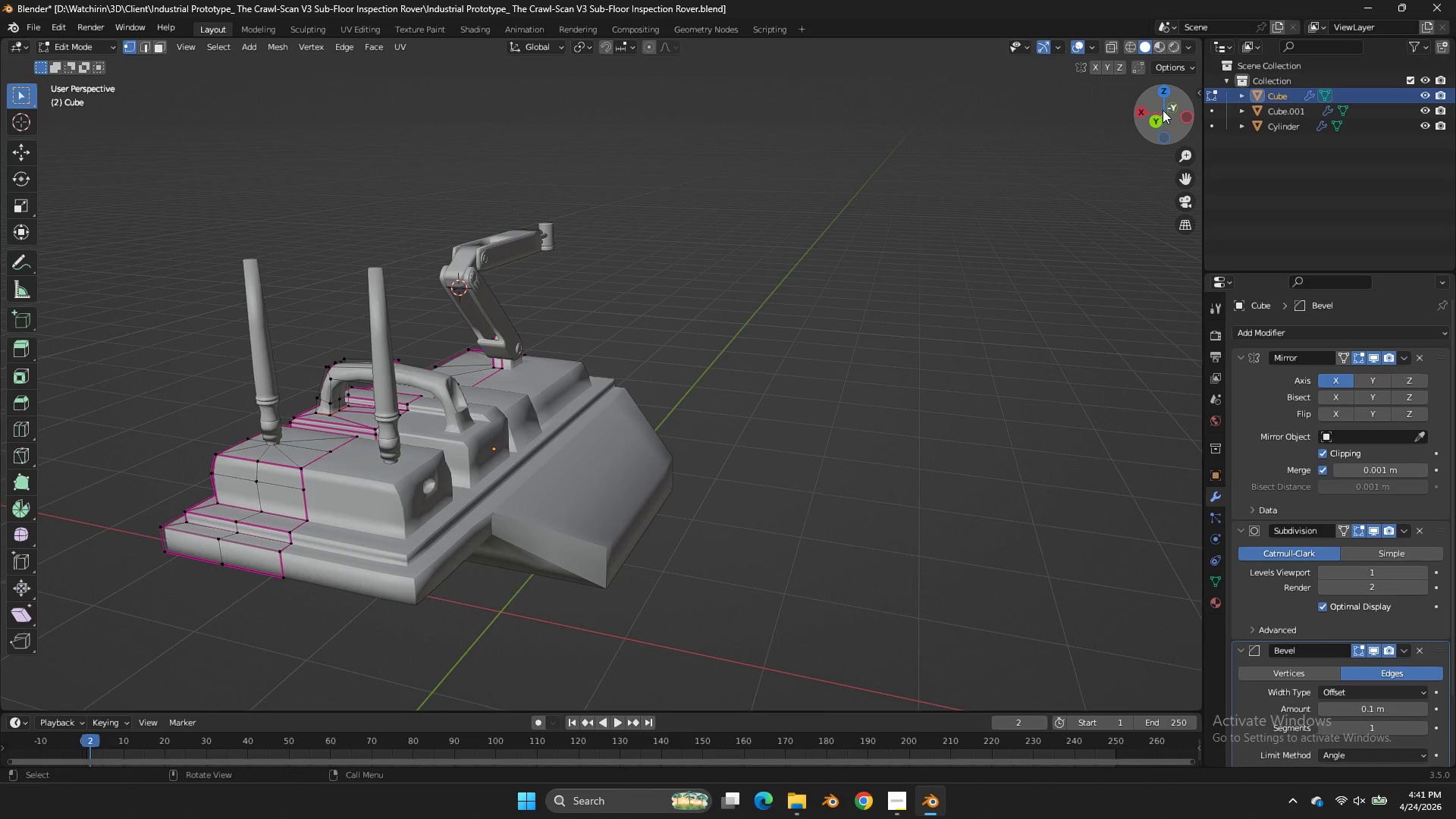 
scroll: coordinate [1168, 94], scroll_direction: down, amount: 4.0
 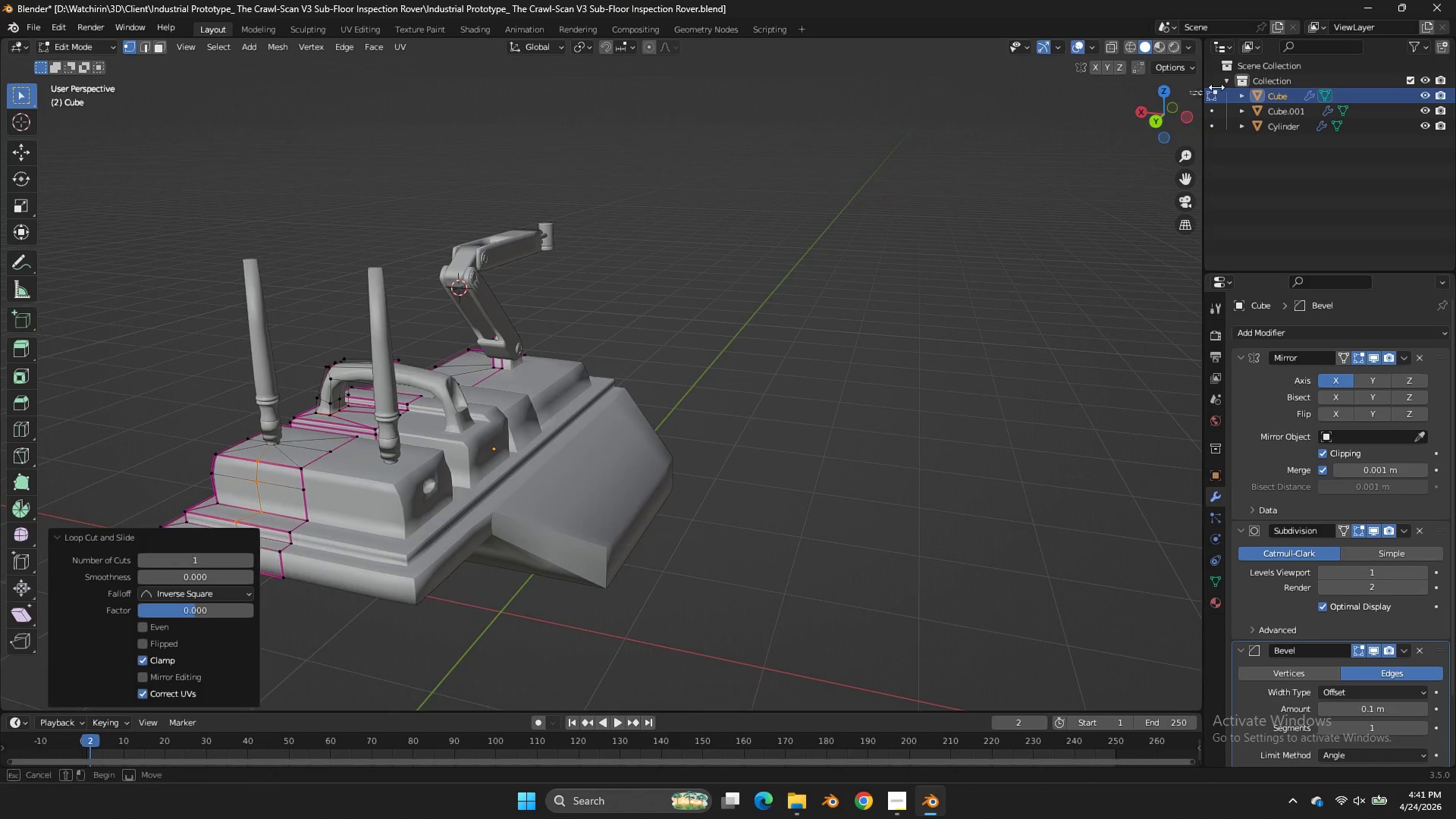 
left_click_drag(start_coordinate=[1166, 109], to_coordinate=[309, 138])
 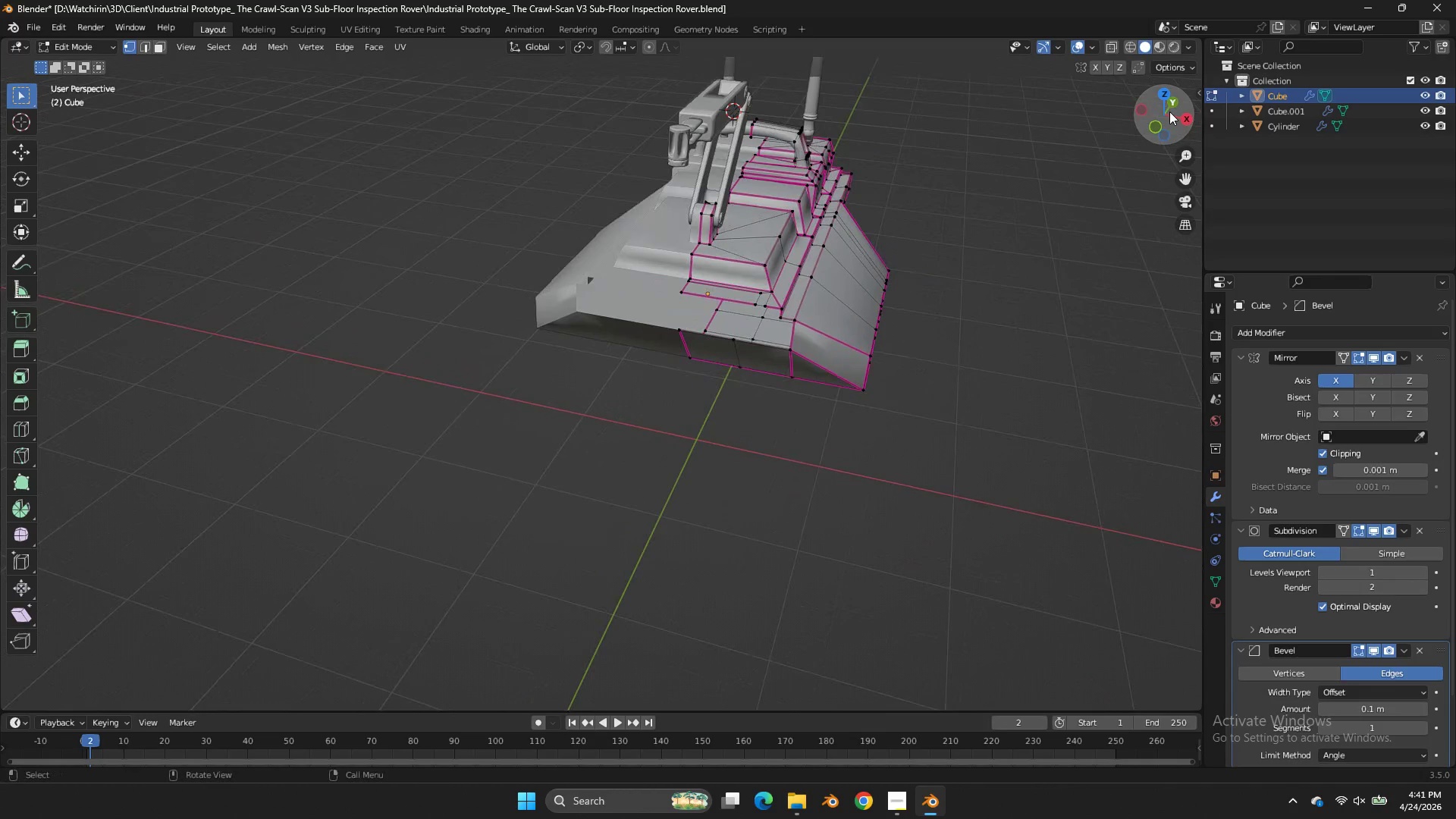 
left_click_drag(start_coordinate=[1169, 111], to_coordinate=[1129, 72])
 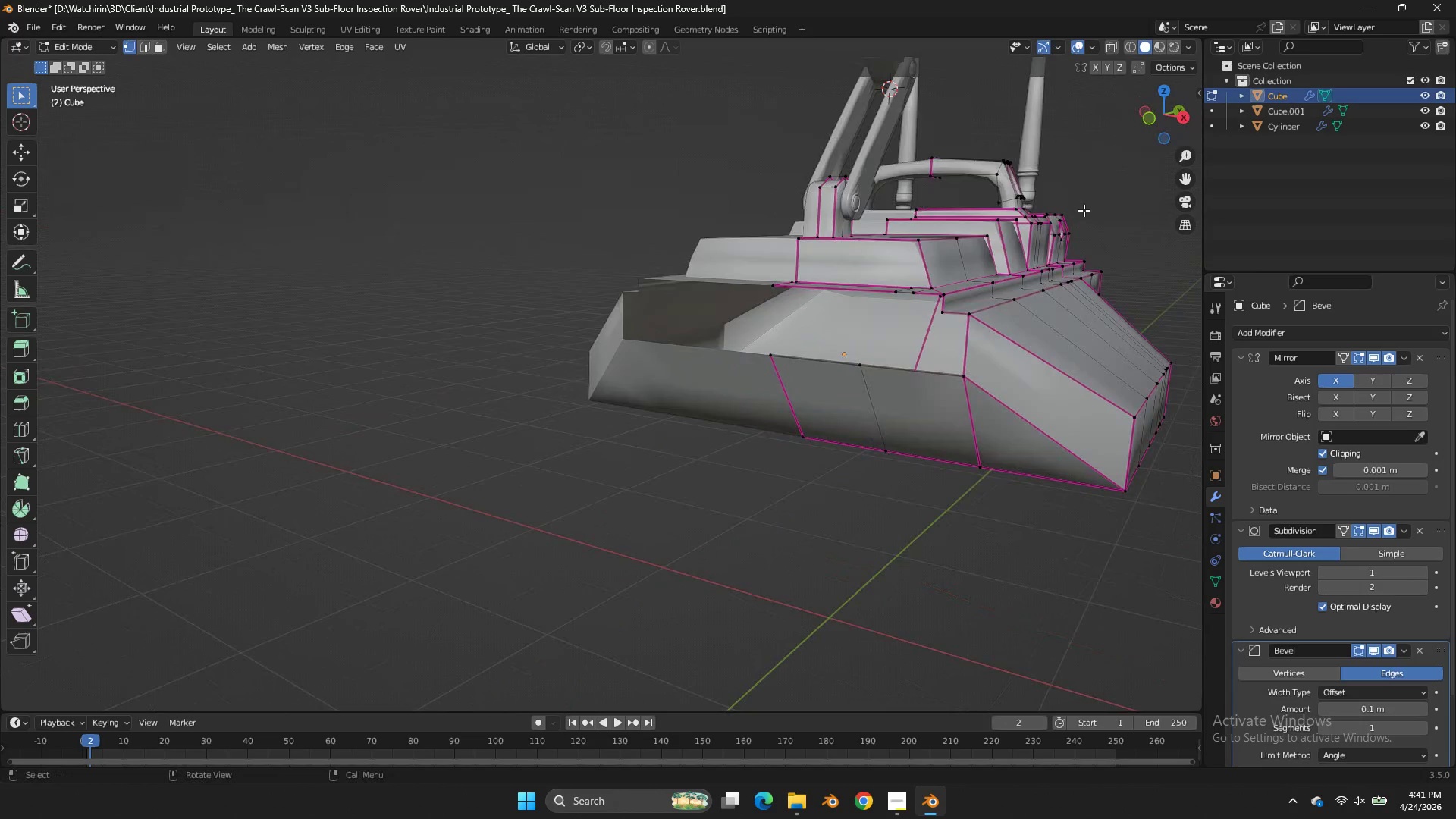 
scroll: coordinate [1088, 202], scroll_direction: up, amount: 5.0
 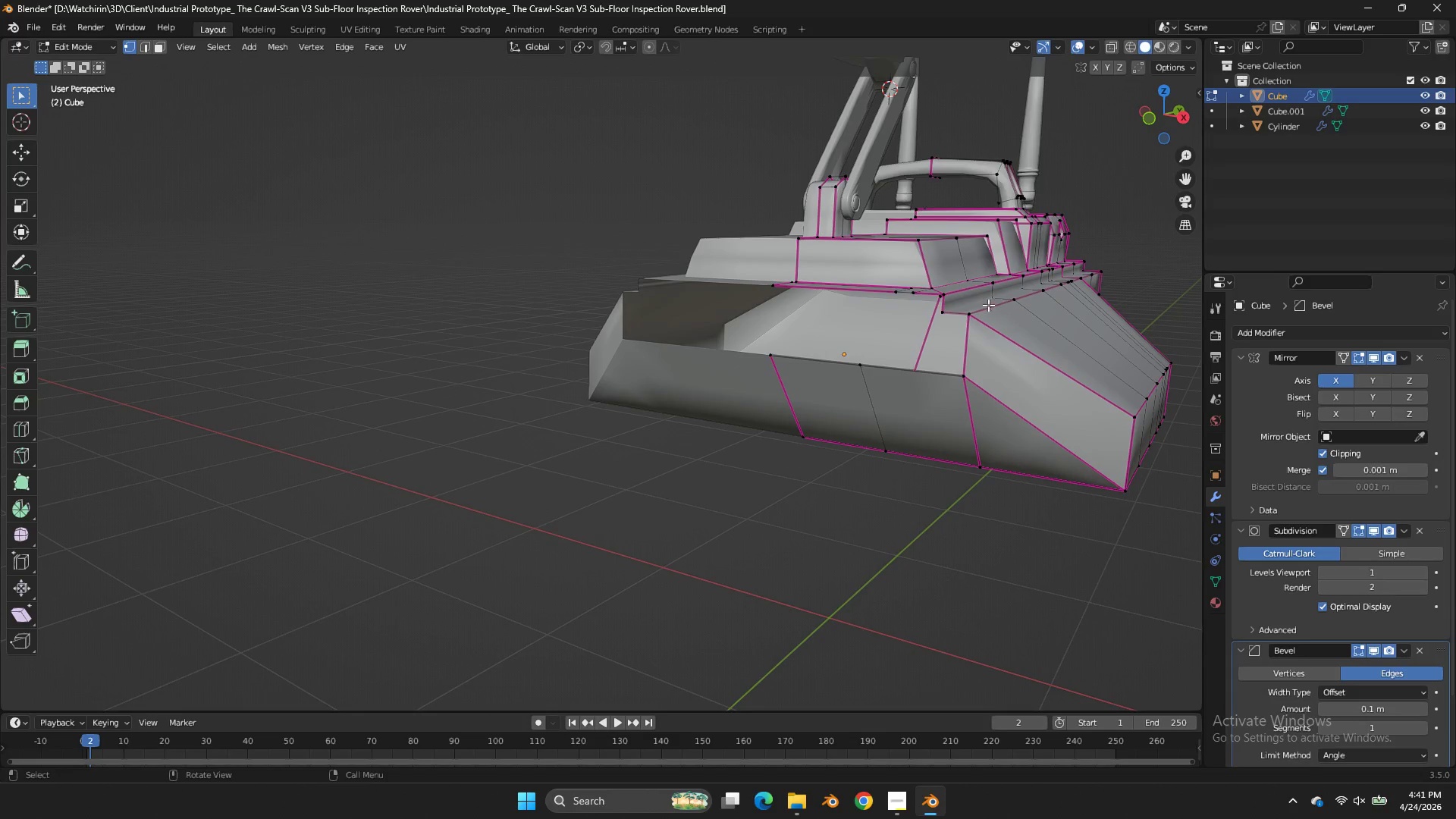 
left_click([944, 305])
 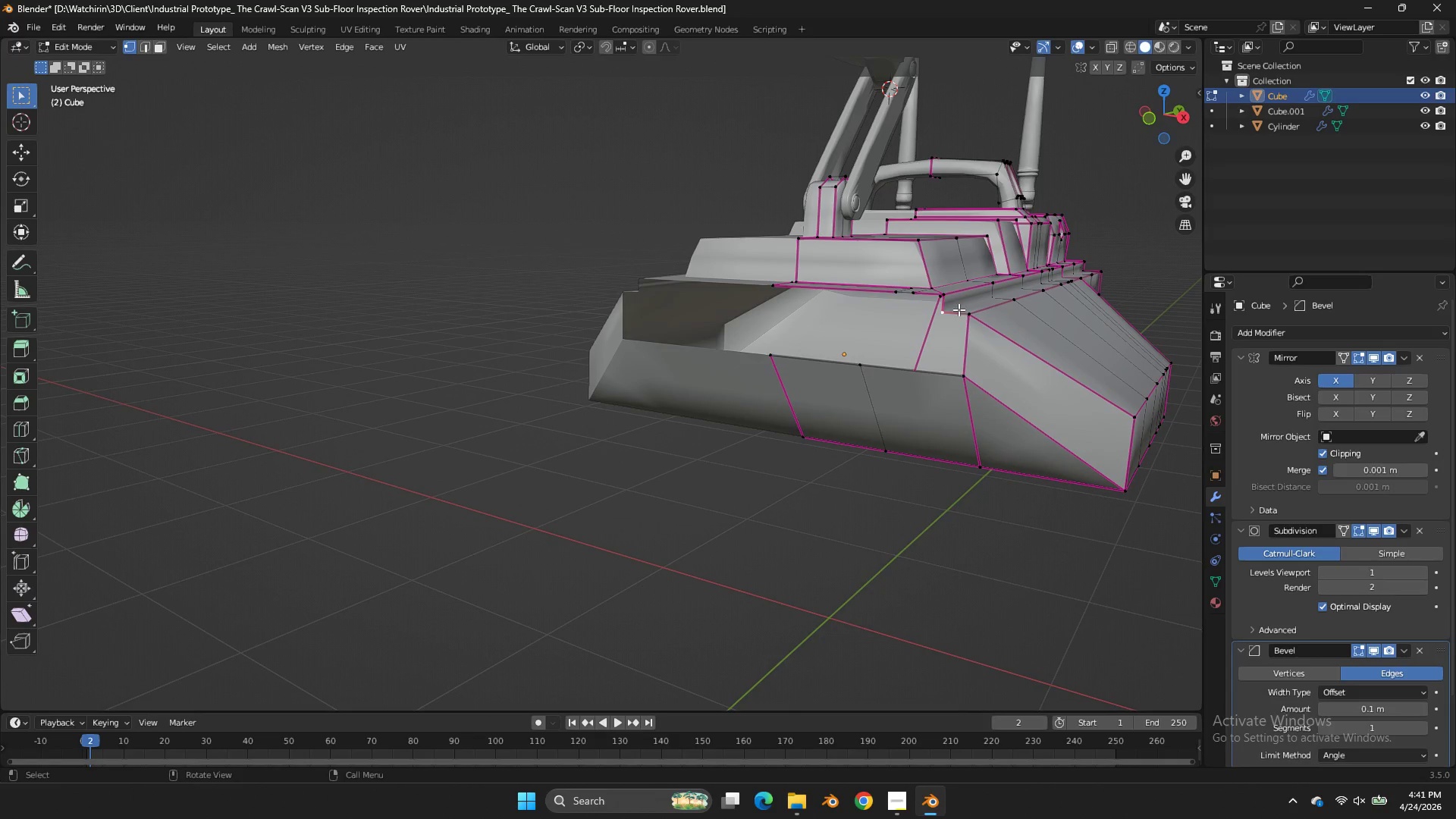 
hold_key(key=MetaLeft, duration=1.45)
left_click([921, 290])
 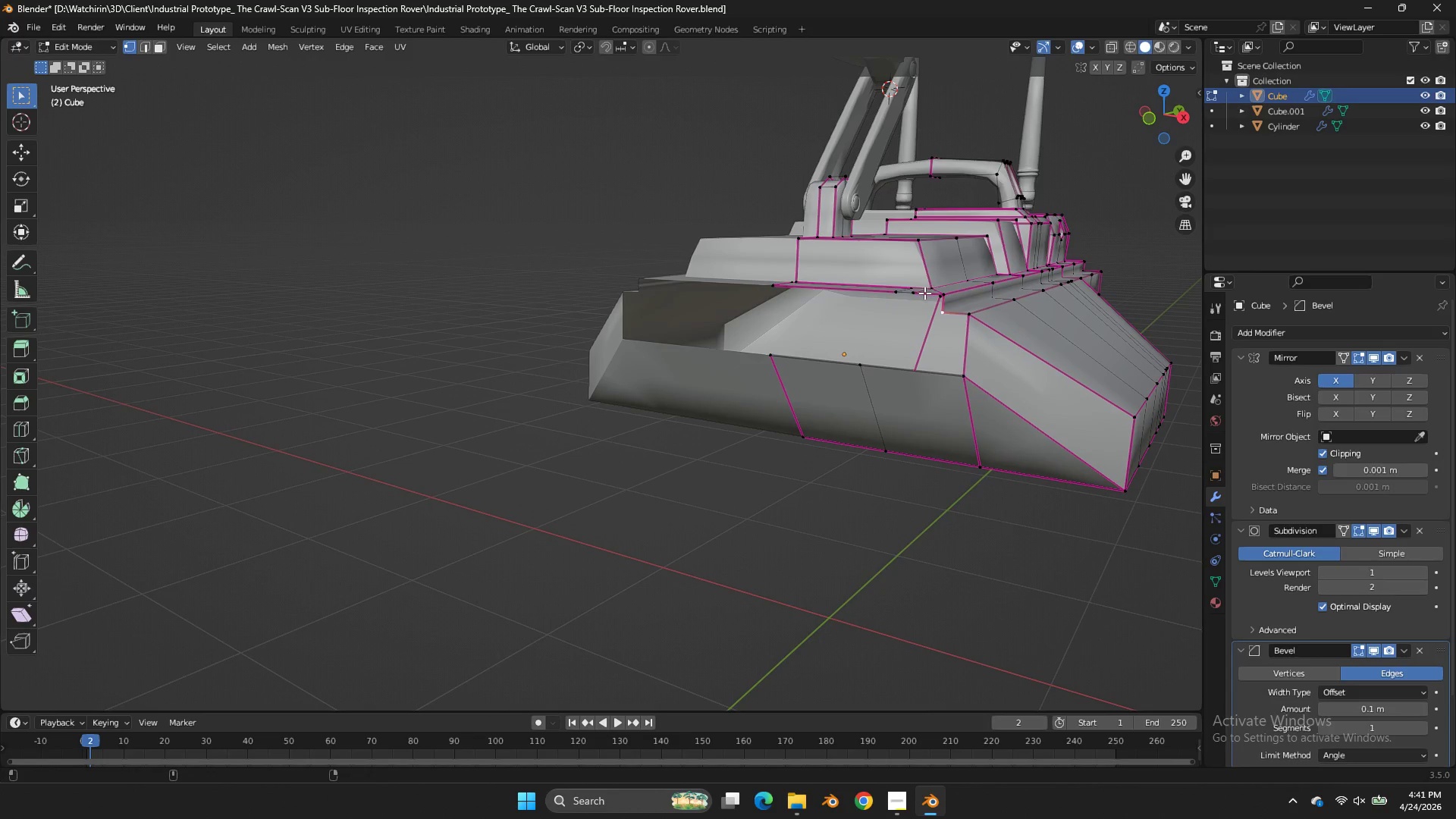 
left_click([924, 293])
 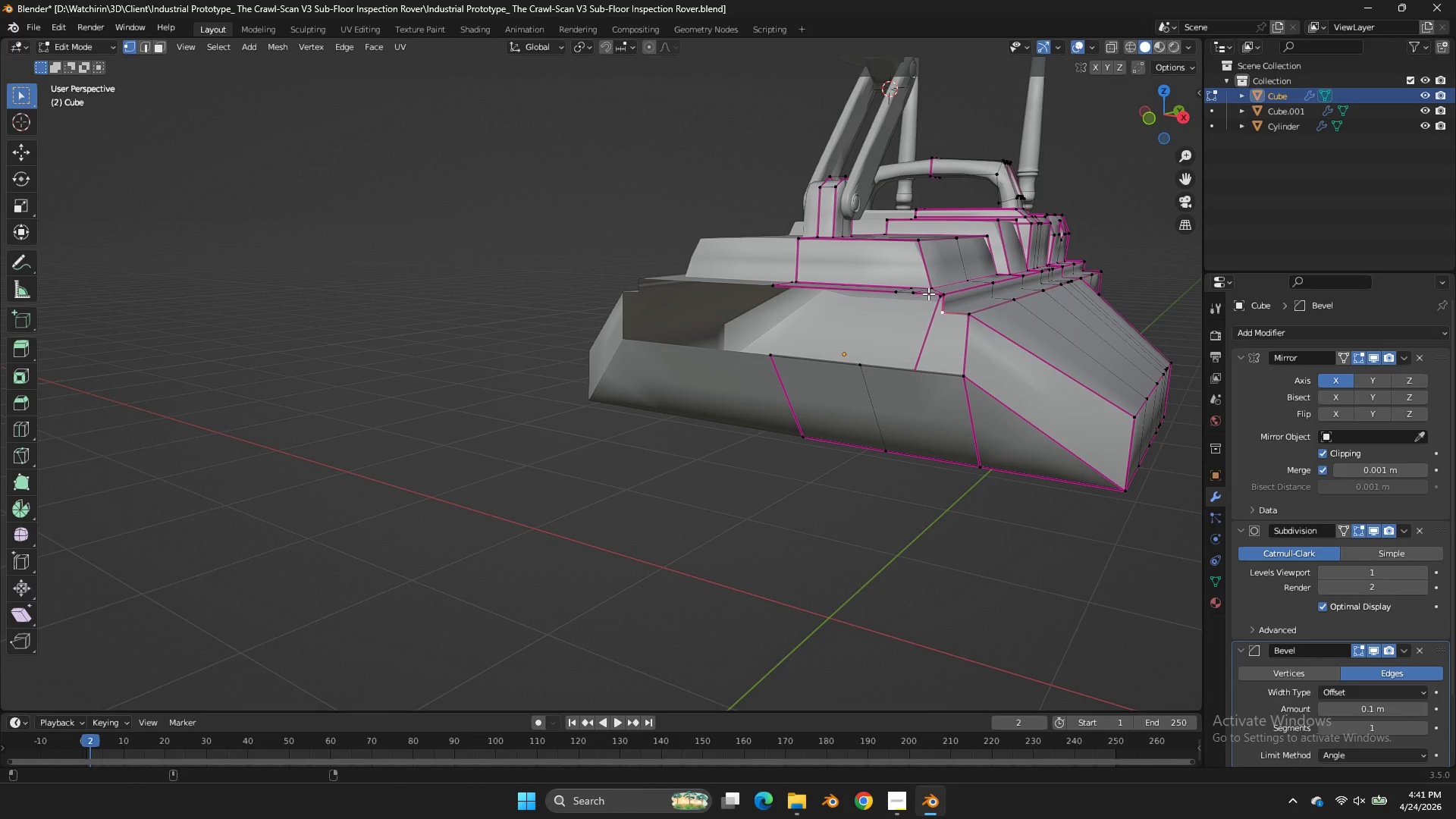 
left_click([928, 293])
 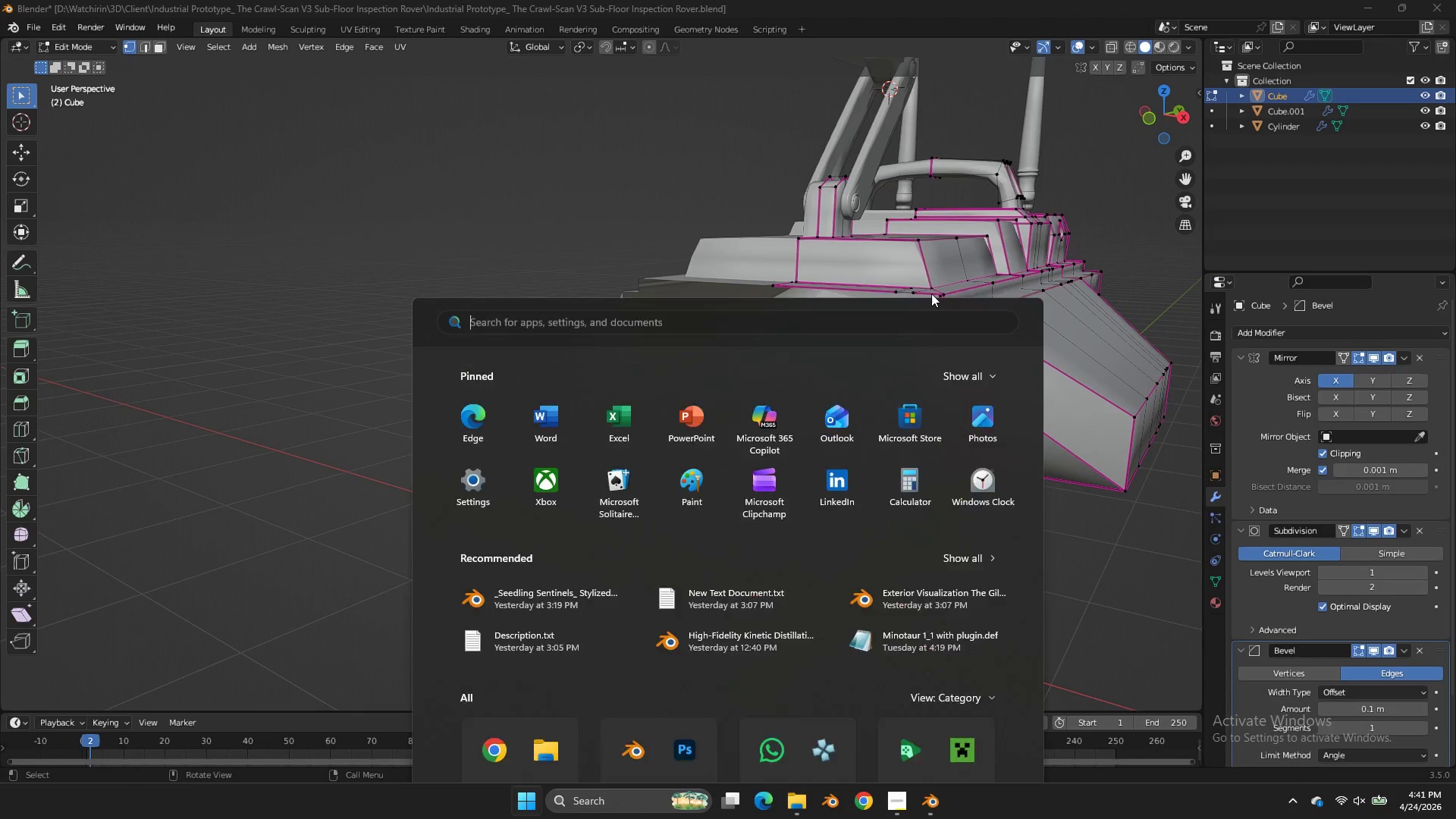 
key(Meta+MetaLeft)
 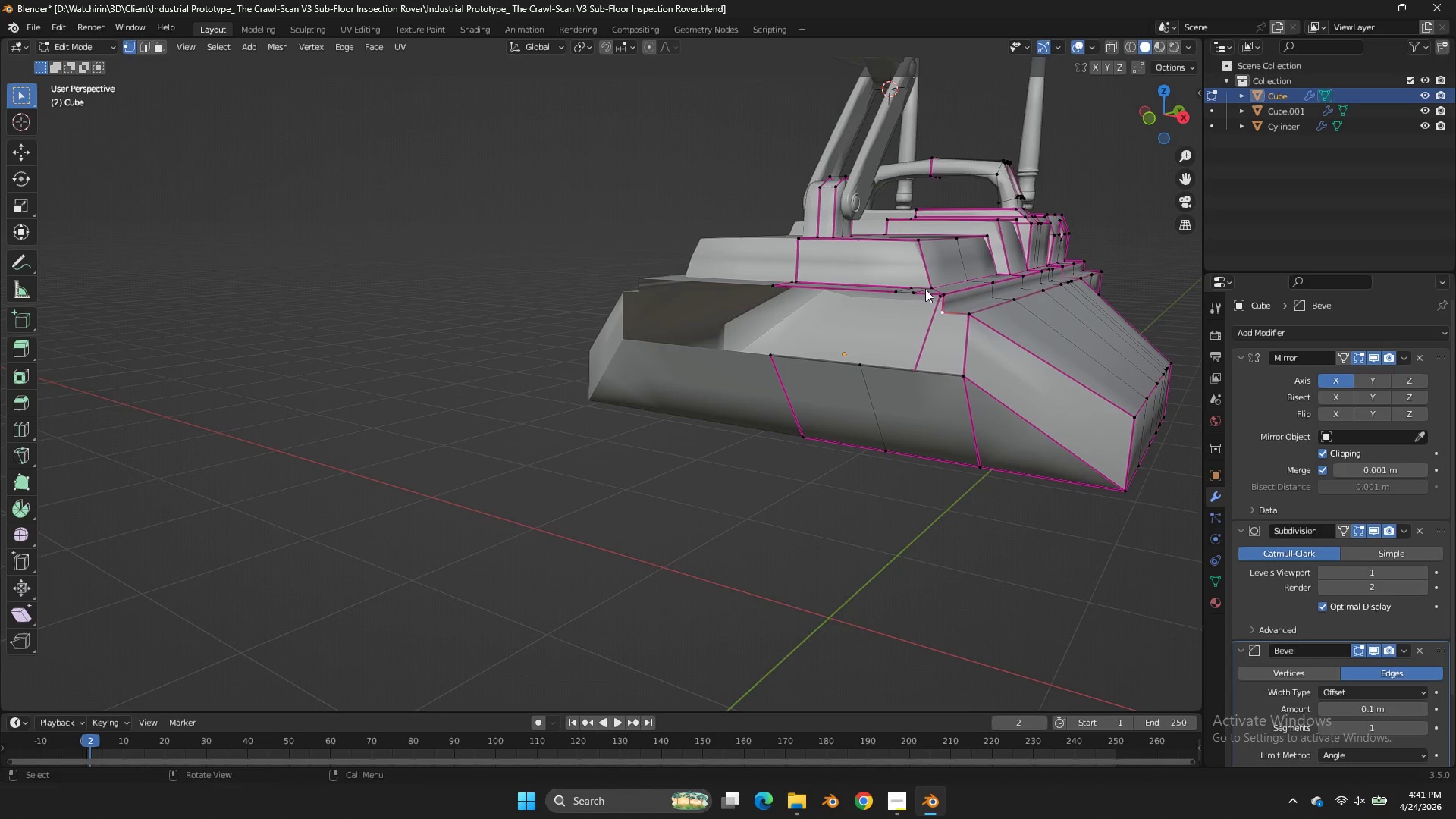 
hold_key(key=AltLeft, duration=0.45)
left_click([926, 287])
 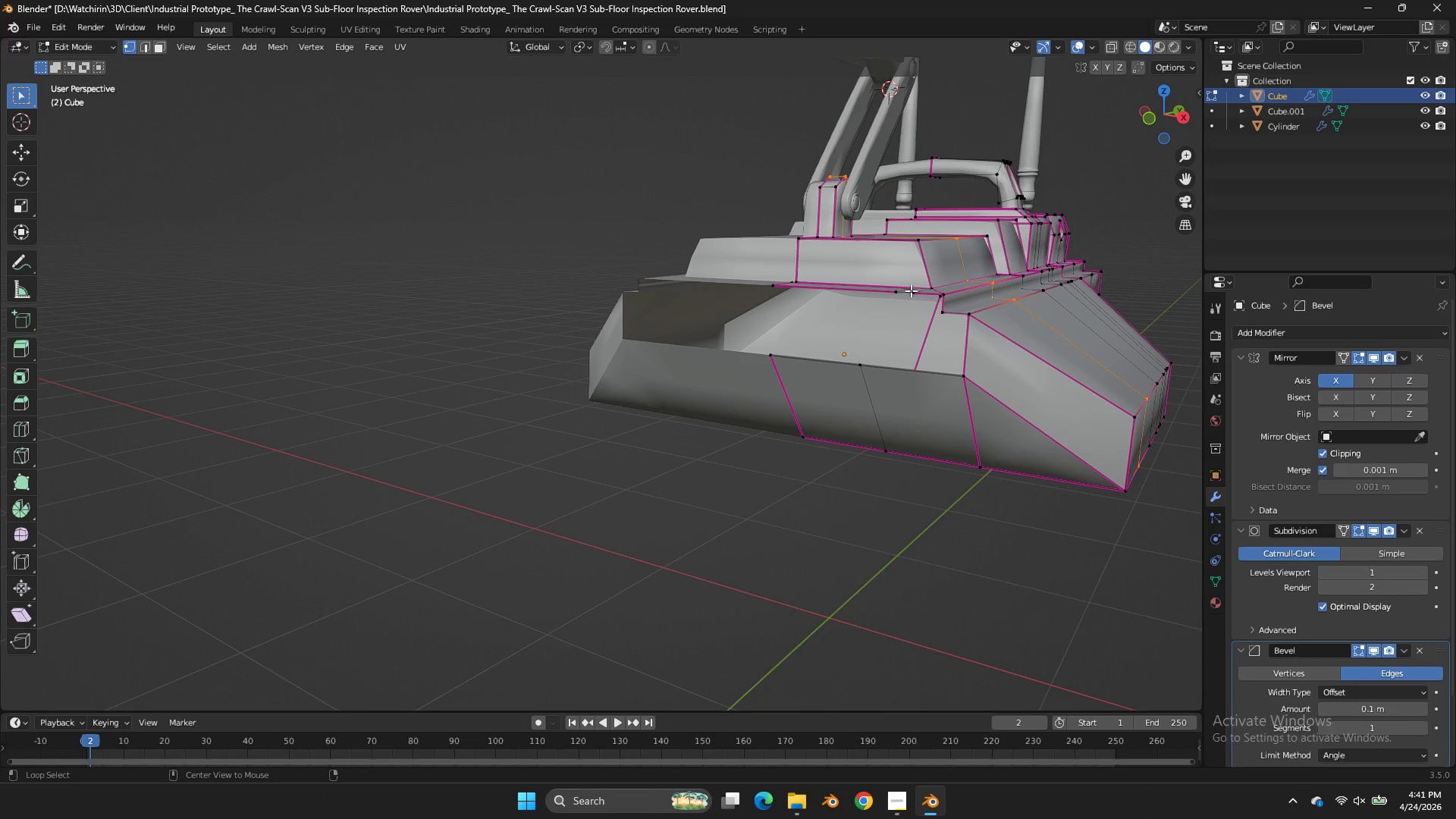 
hold_key(key=AltLeft, duration=0.55)
left_click([911, 290])
 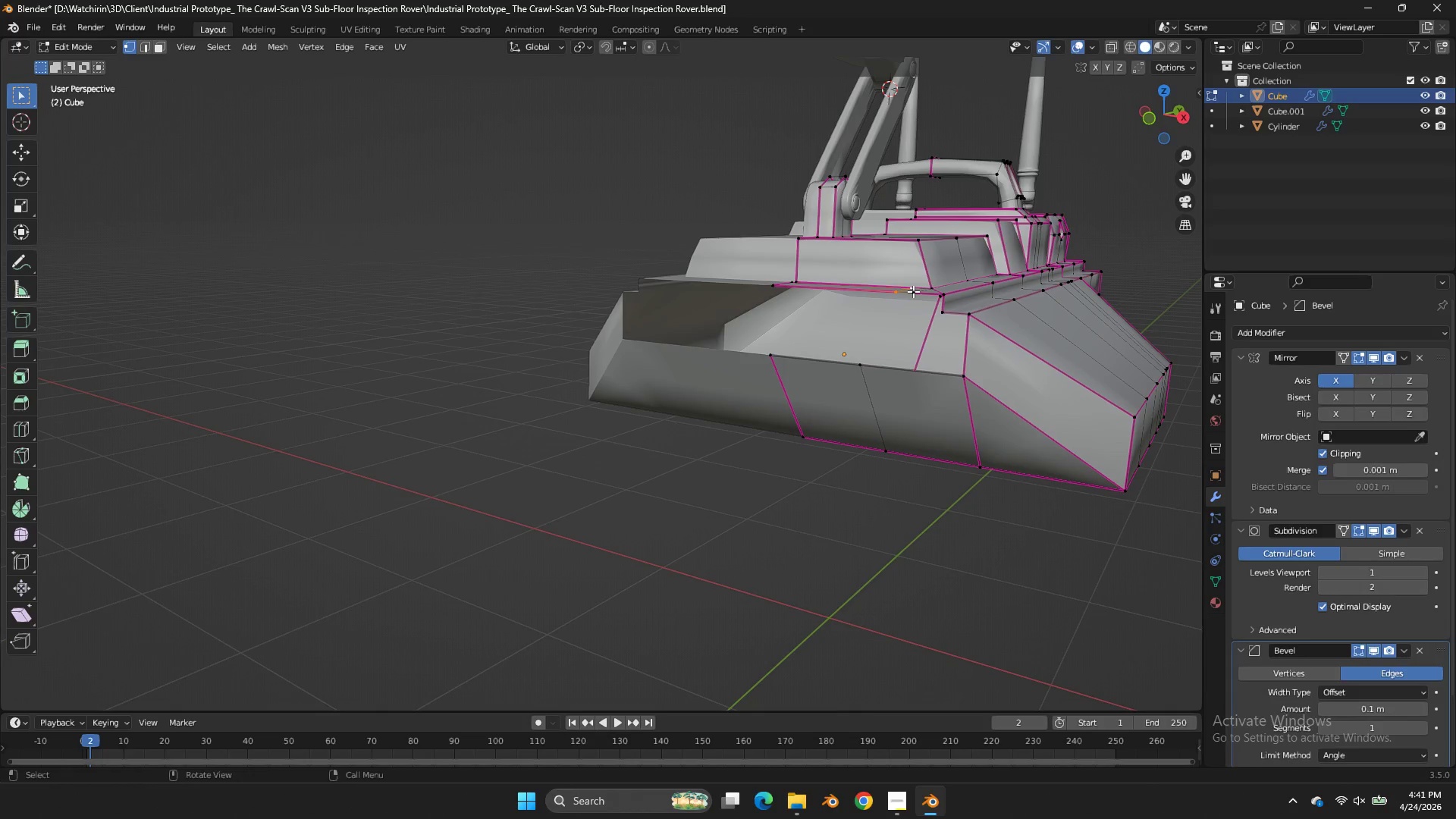 
hold_key(key=AltLeft, duration=0.66)
 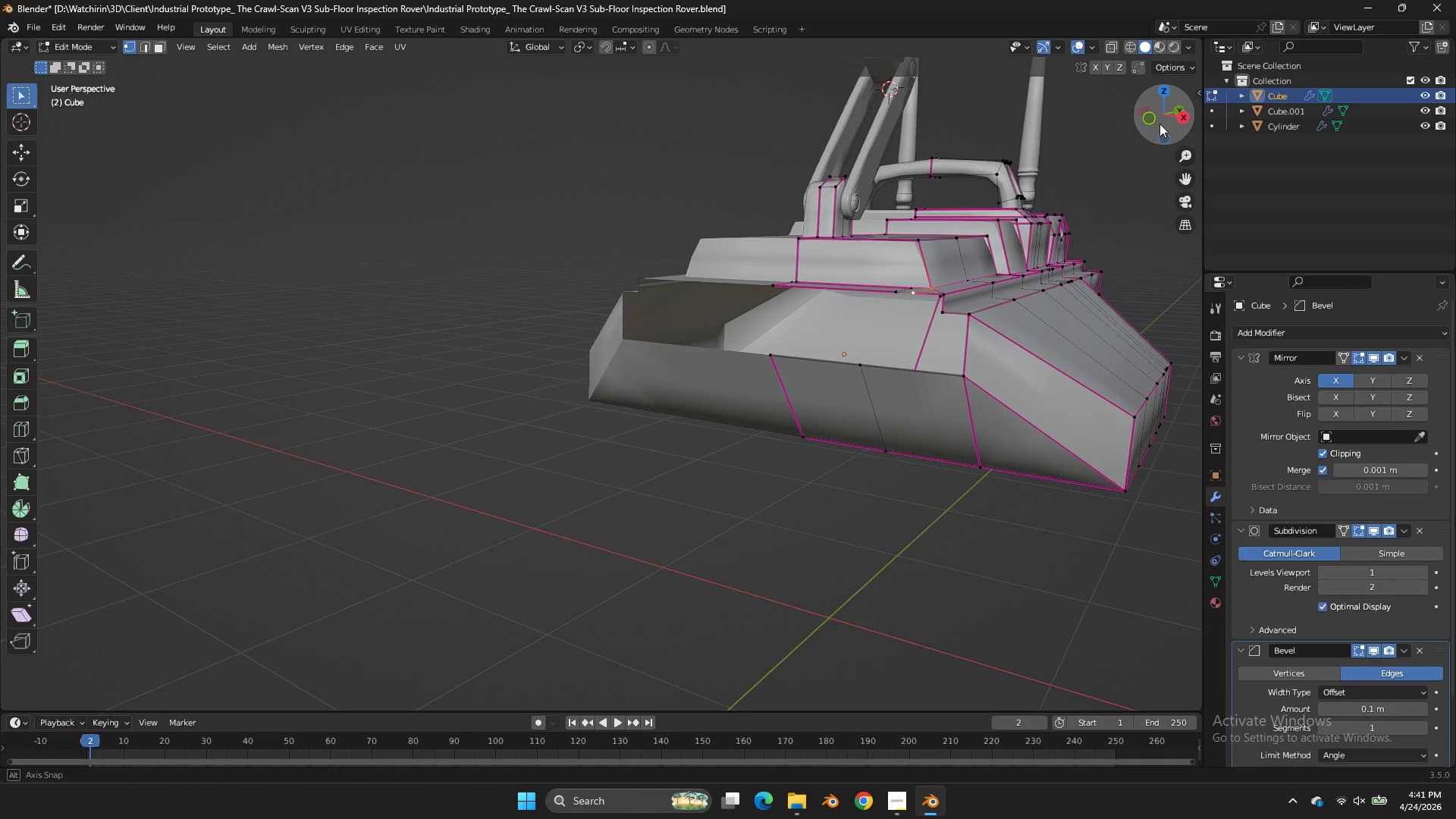 
left_click_drag(start_coordinate=[1167, 119], to_coordinate=[1111, 152])
 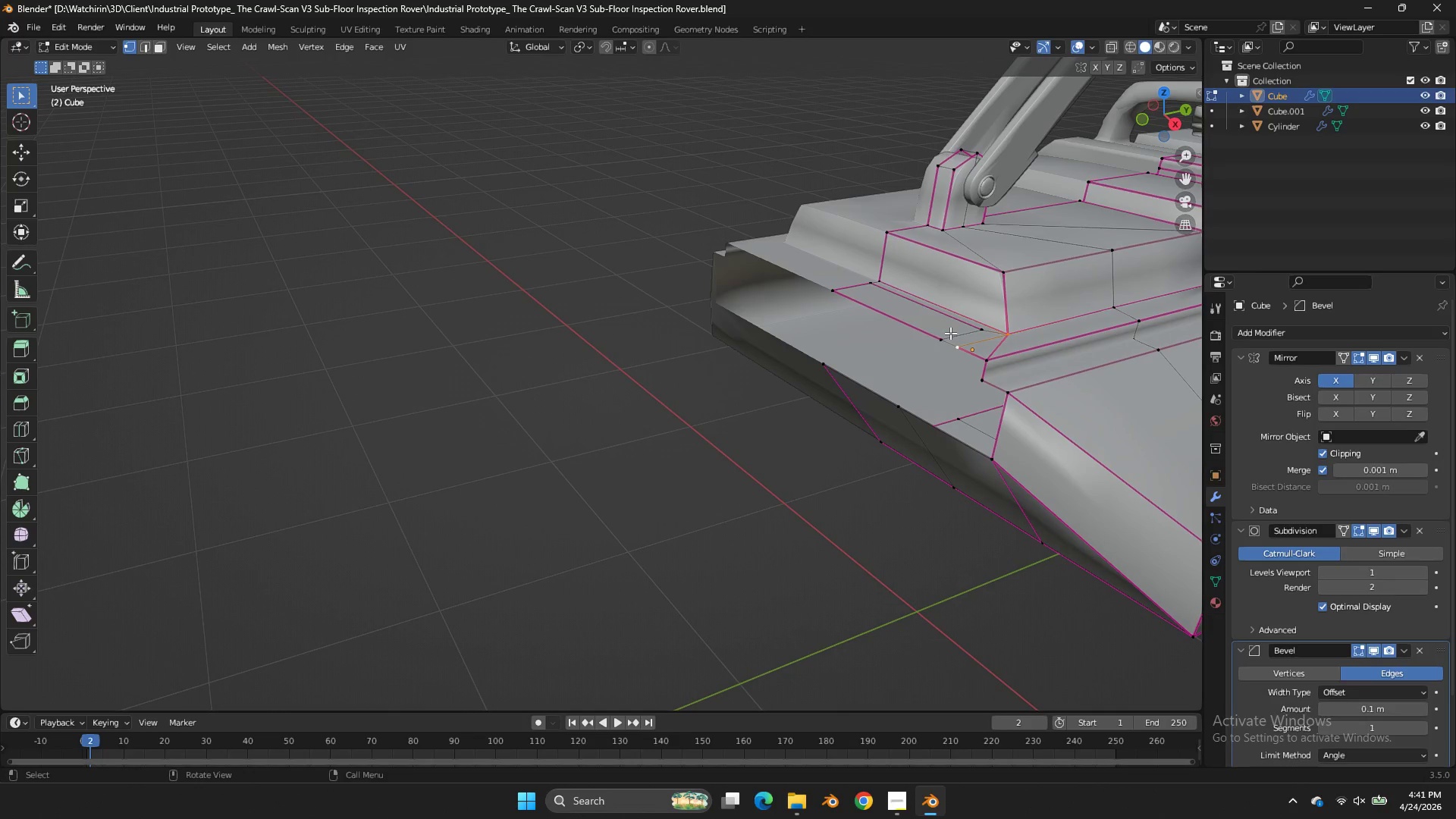 
left_click([950, 333])
 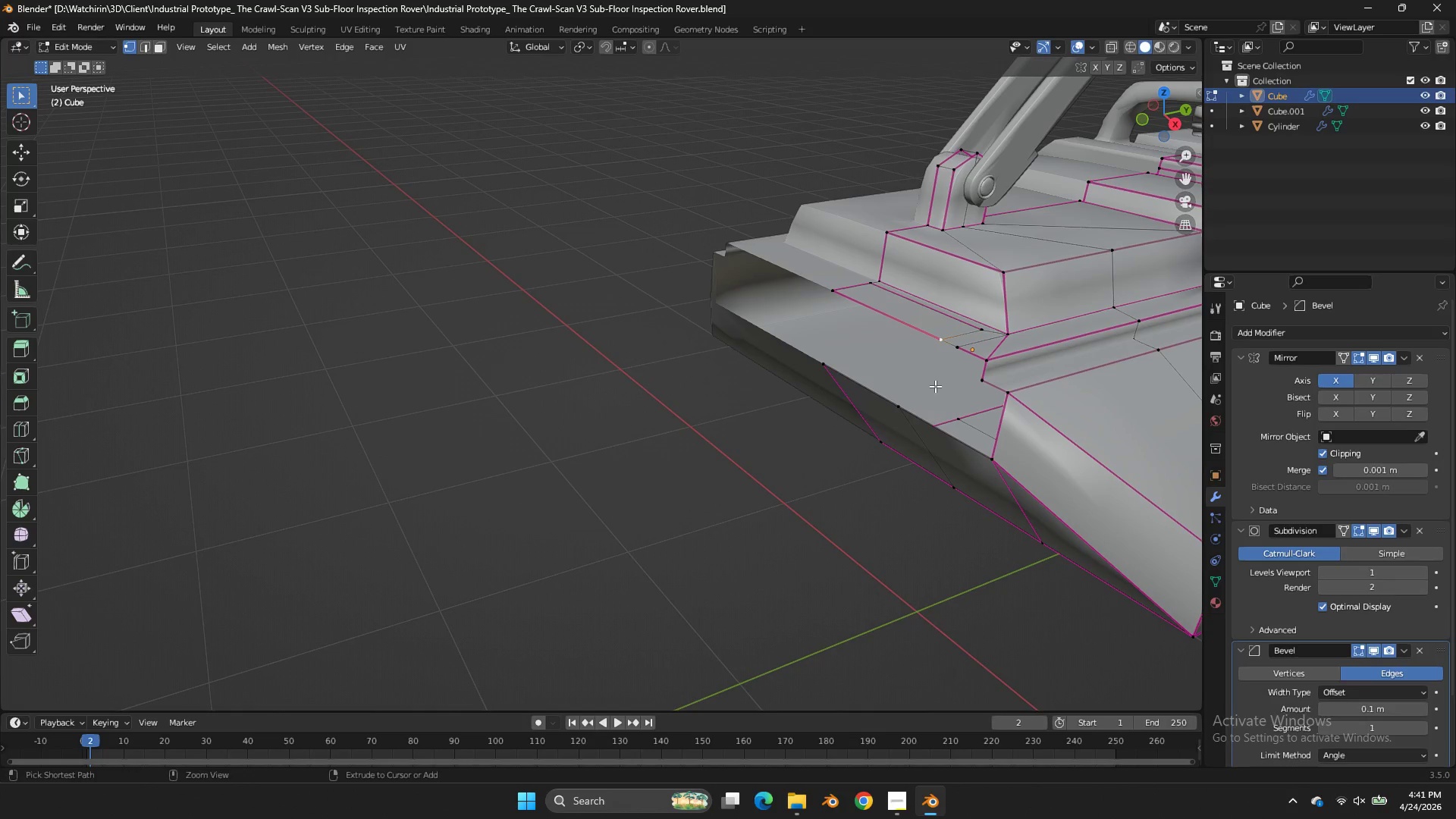 
hold_key(key=ControlLeft, duration=0.81)
left_click([906, 406])
 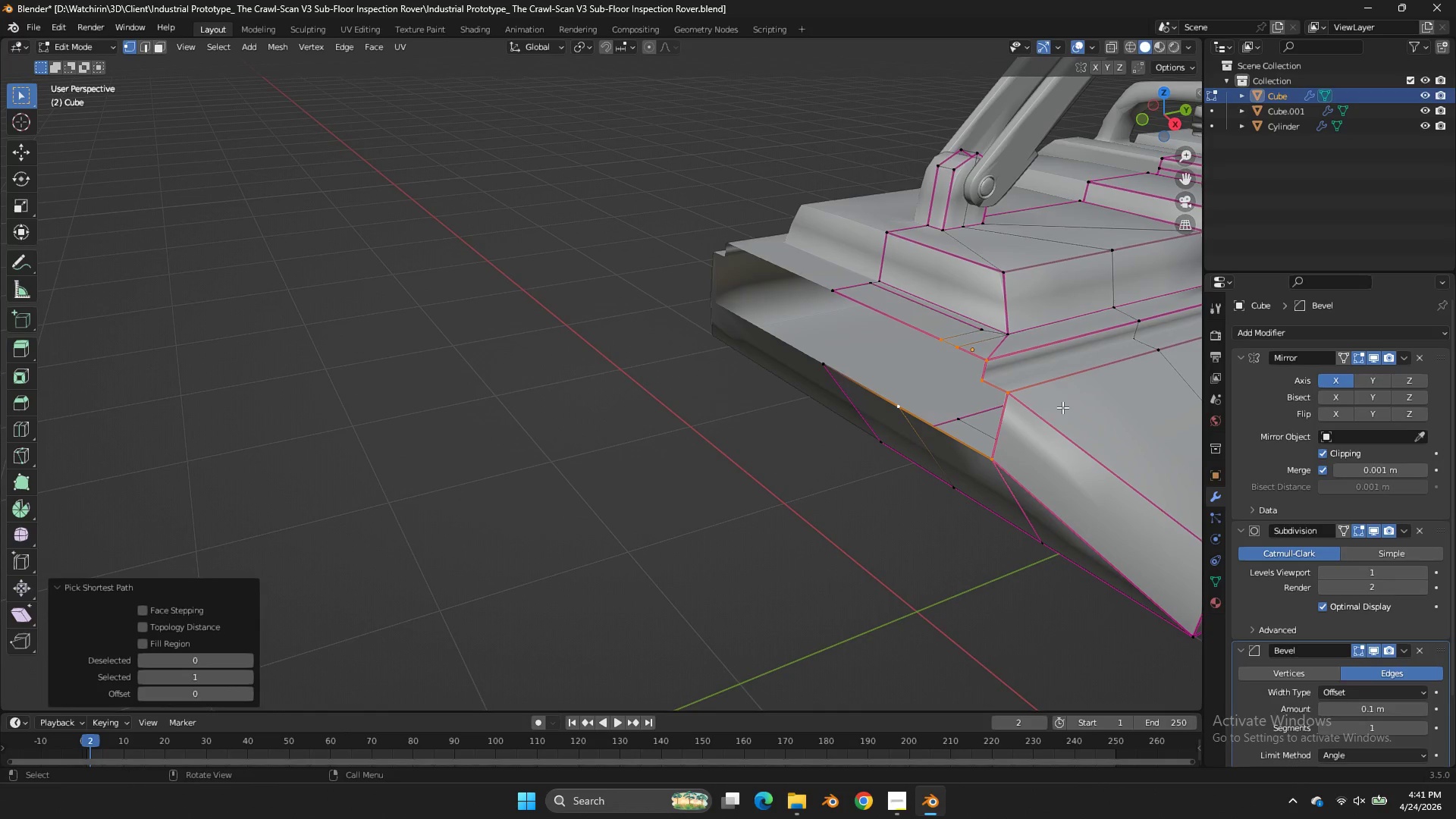 
type(ey)
 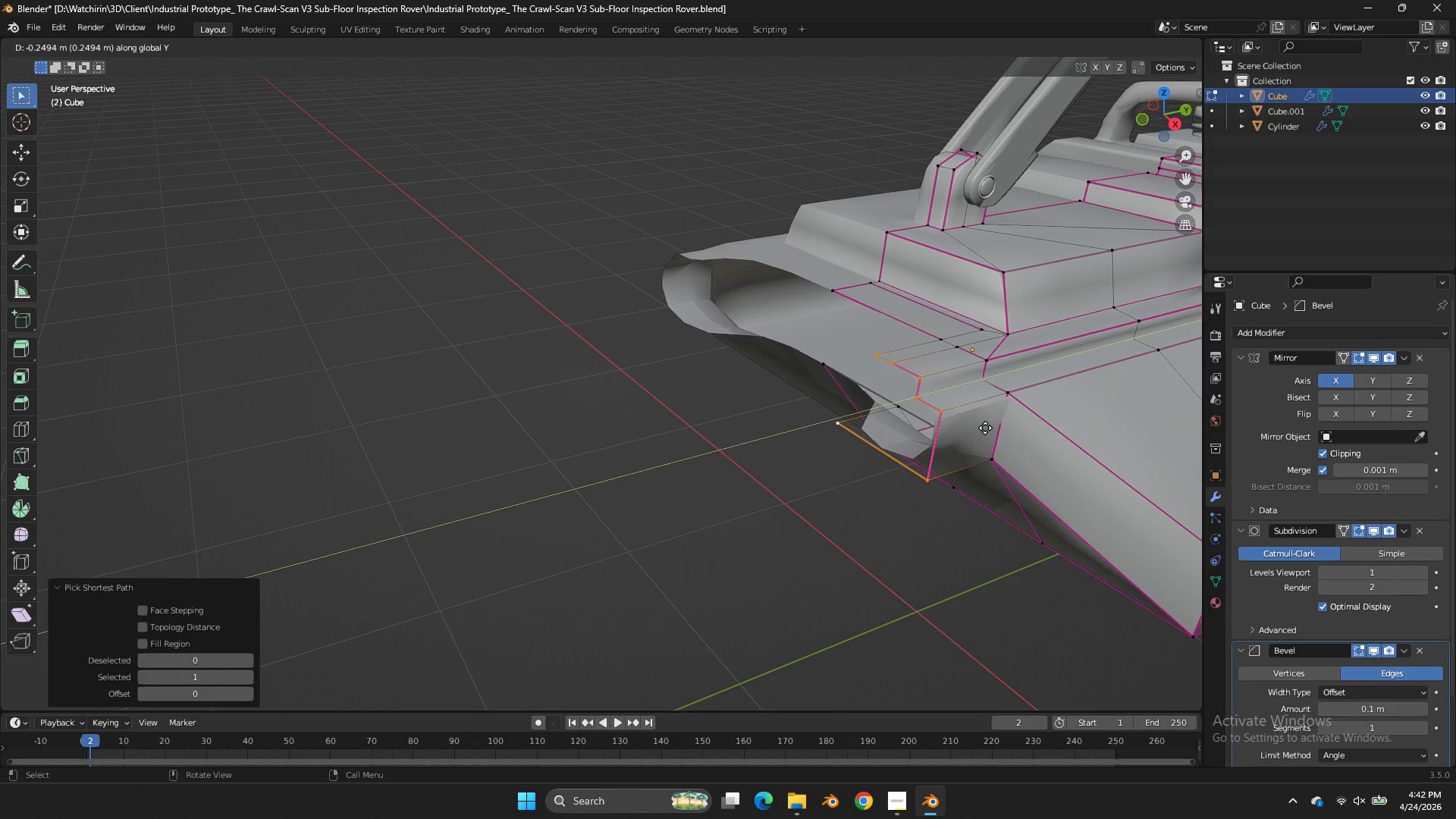 
left_click([932, 439])
 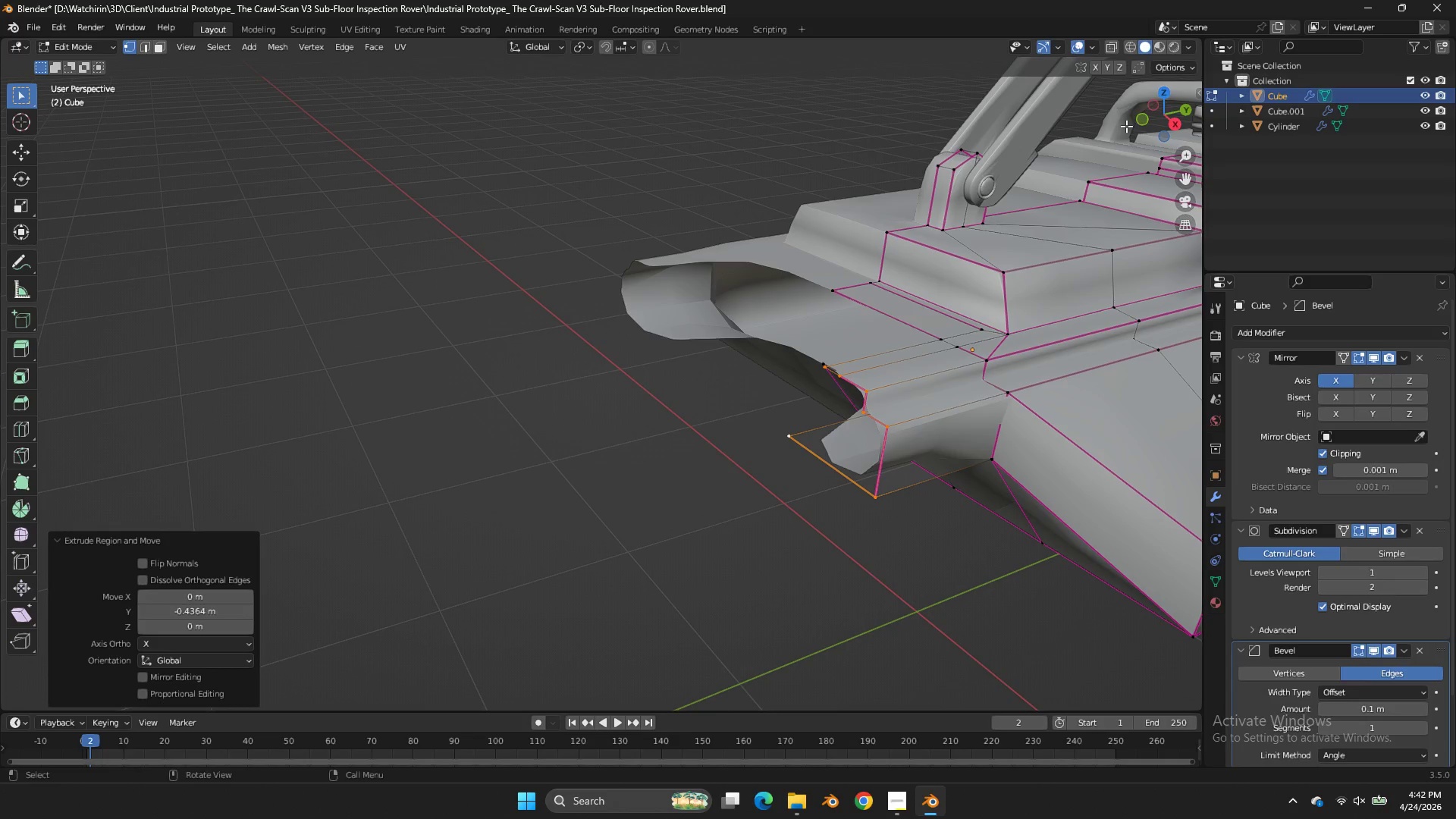 
left_click_drag(start_coordinate=[1166, 125], to_coordinate=[1140, 123])
 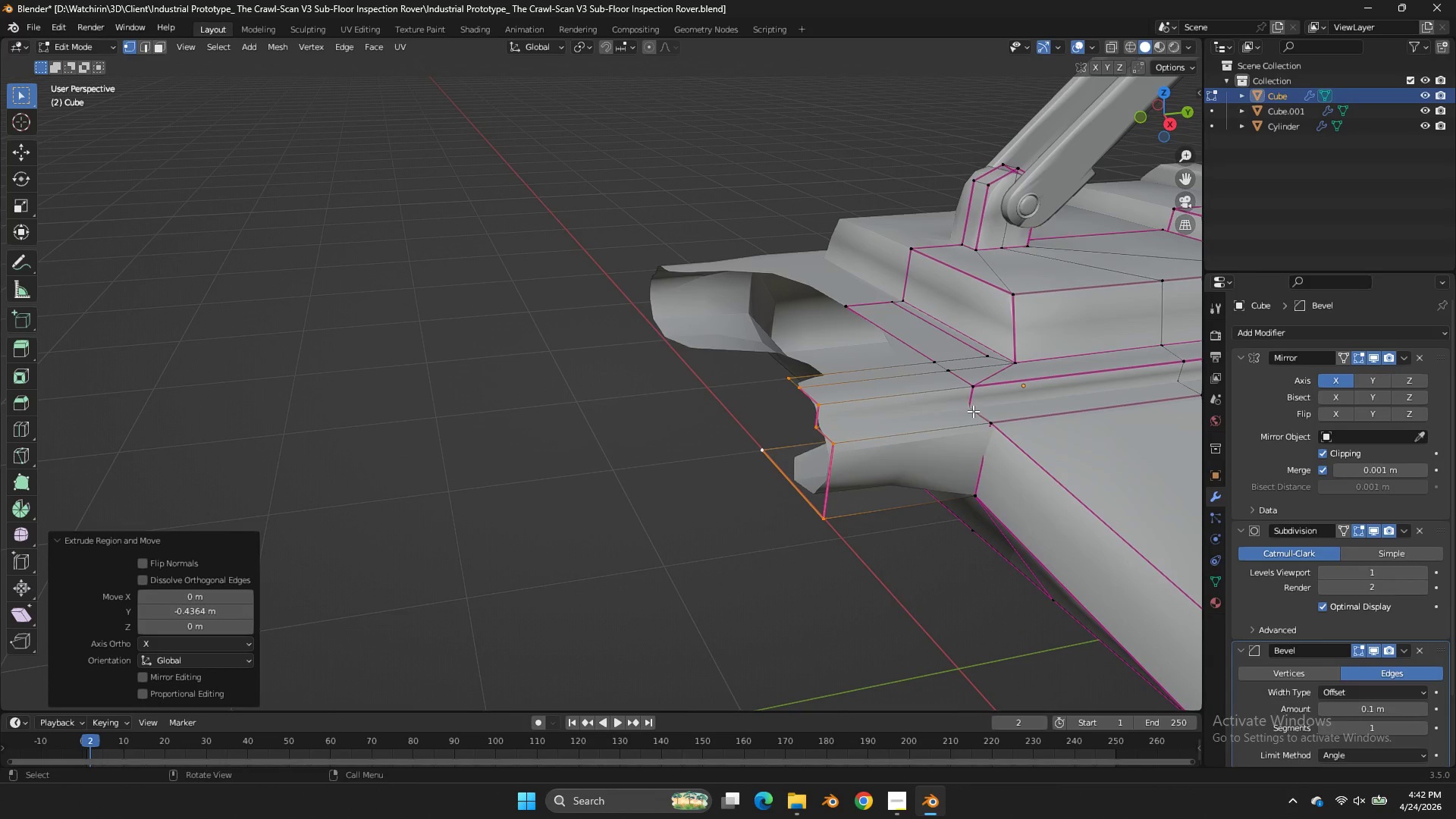 
left_click([973, 411])
 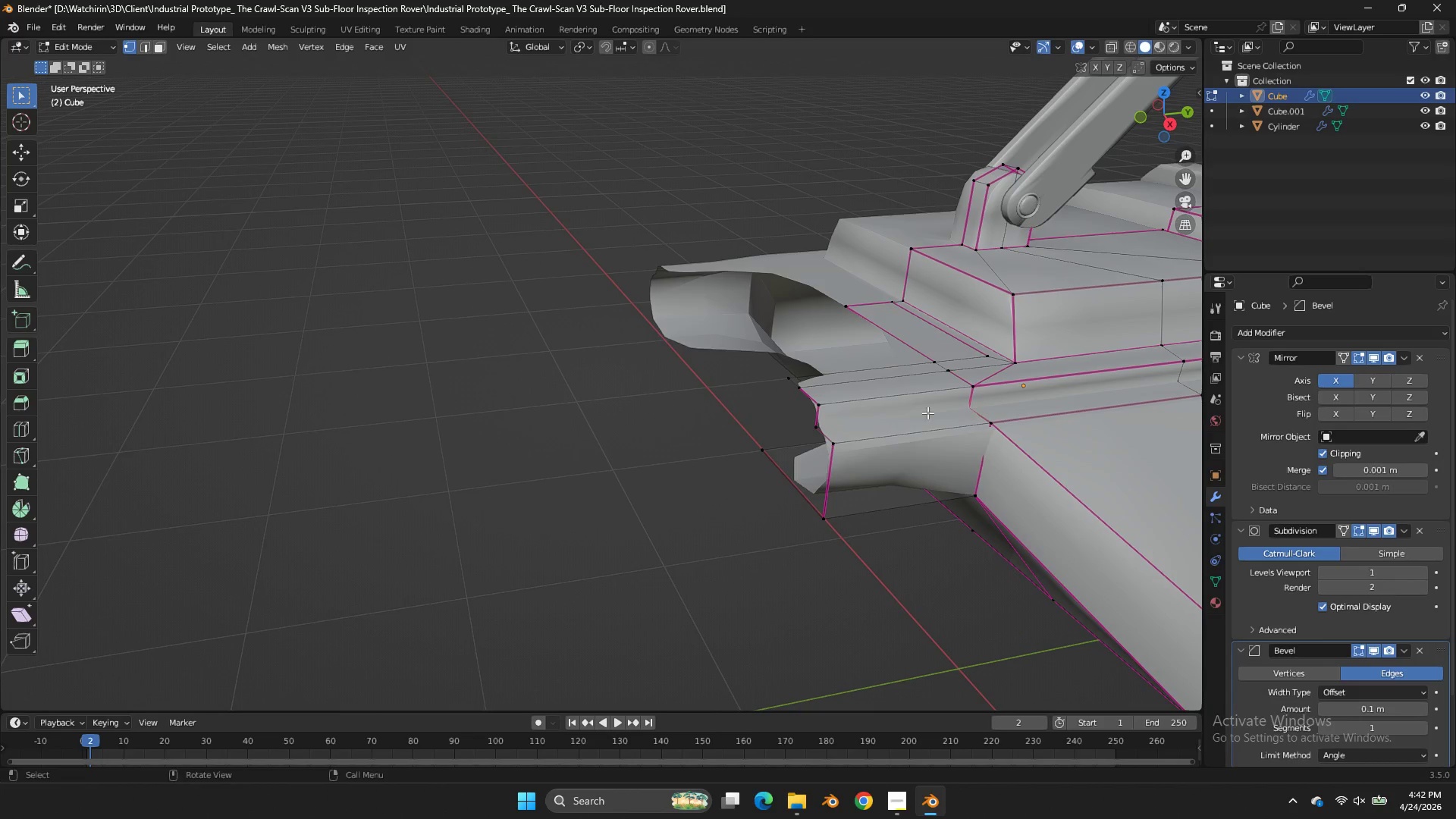 
key(Control+Z)
 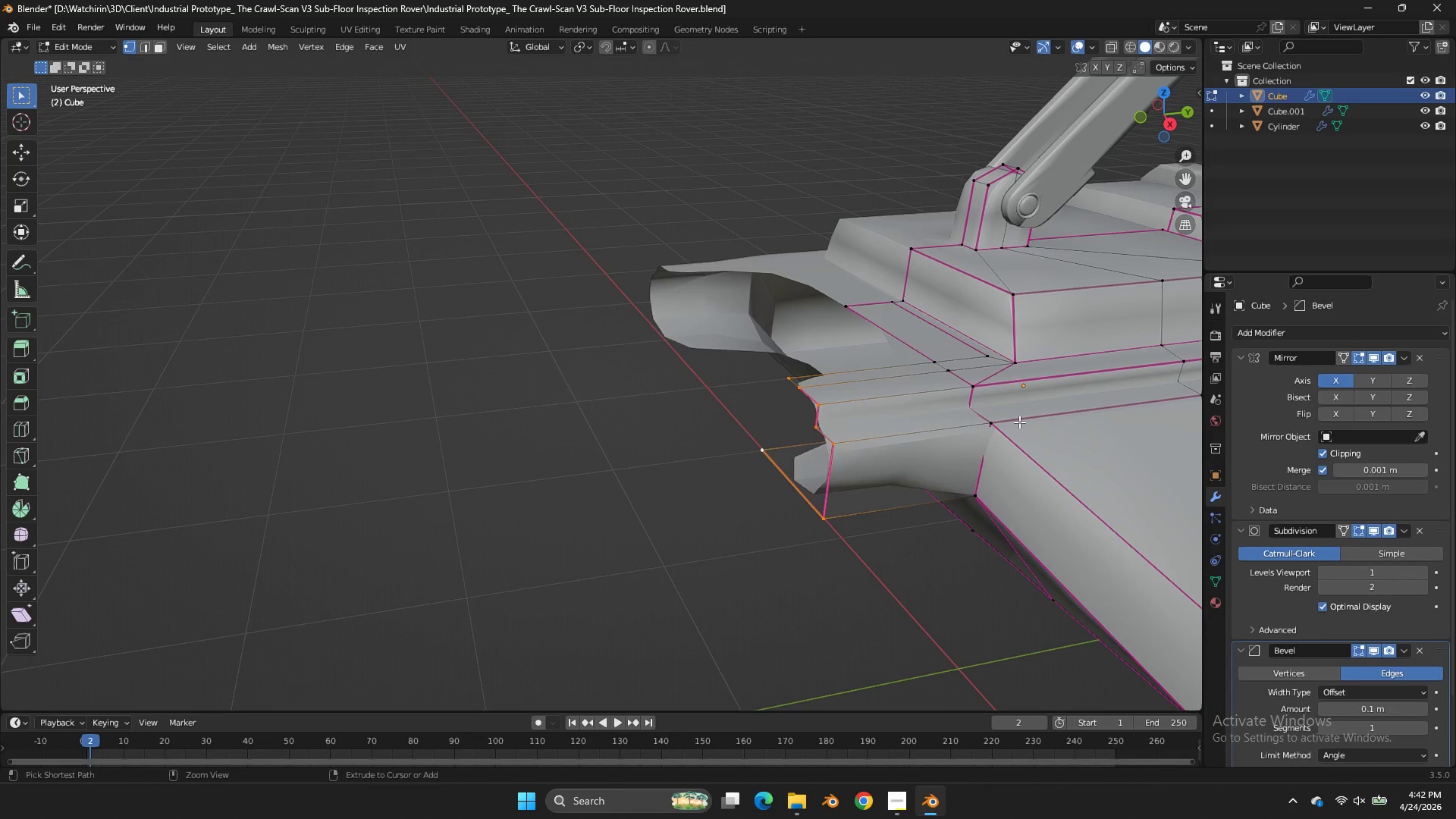 
key(Control+Z)
 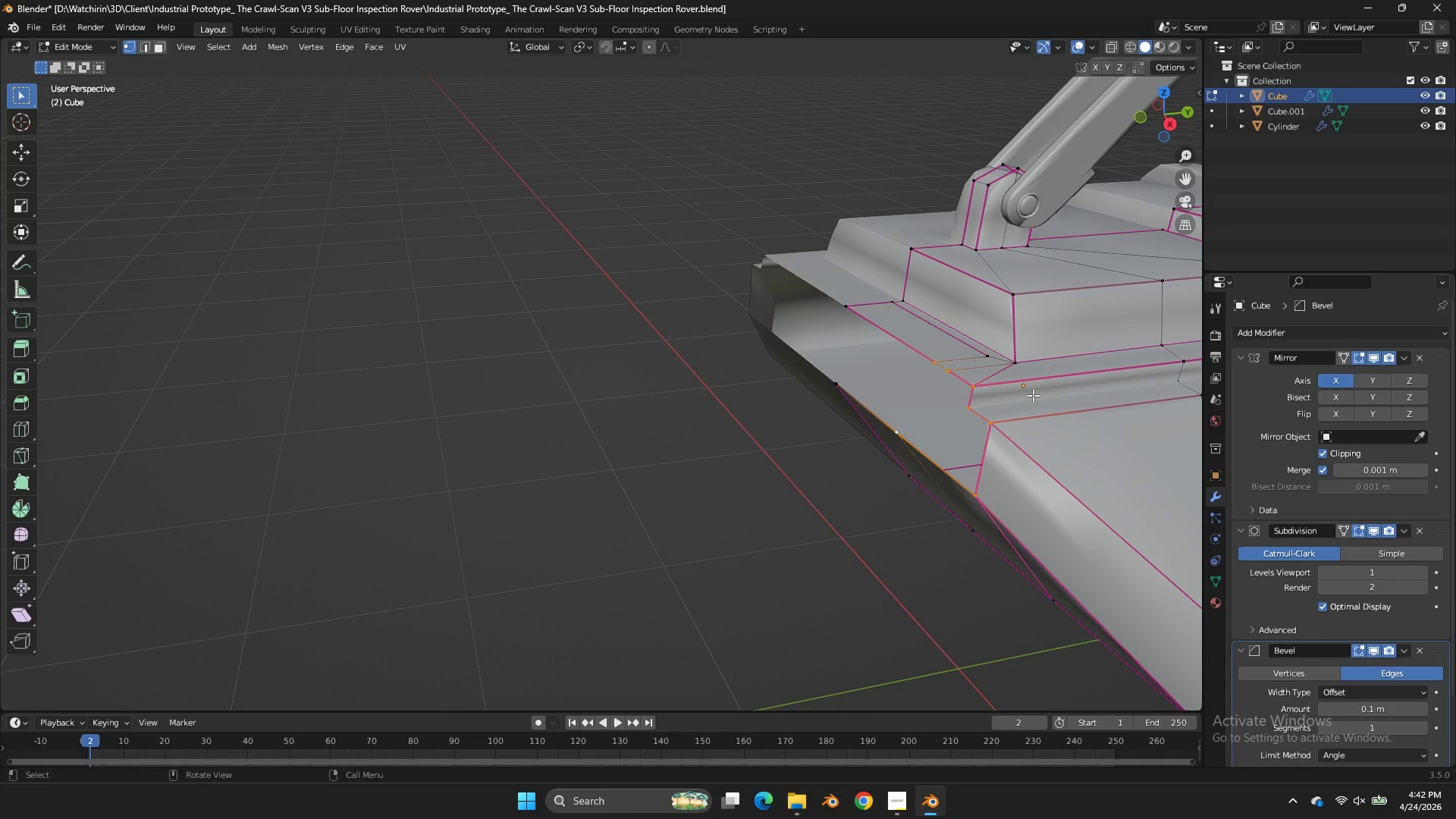 
type(exy)
 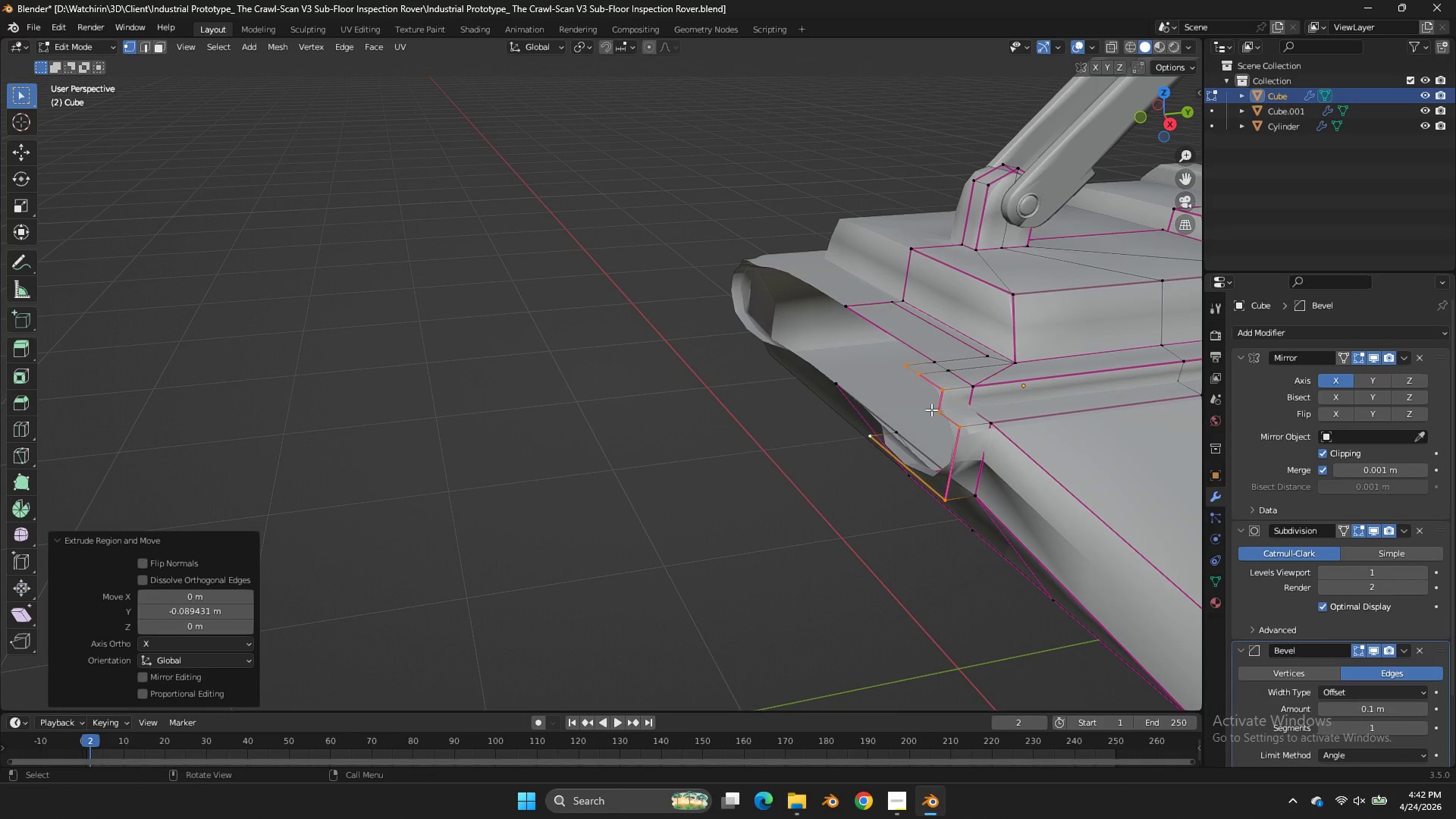 
hold_key(key=ShiftLeft, duration=0.45)
triple_click([942, 396])
 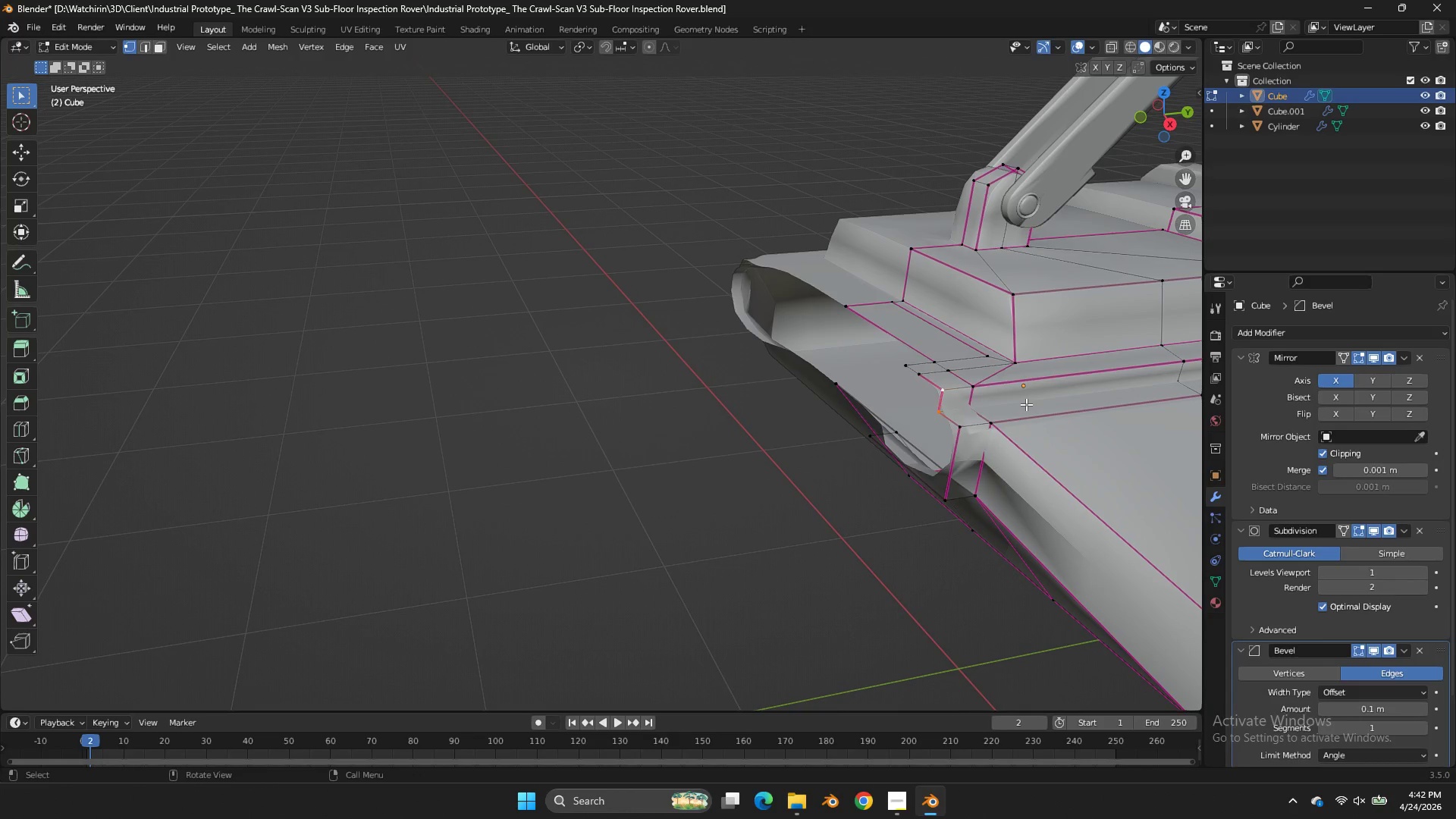 
key(M)
 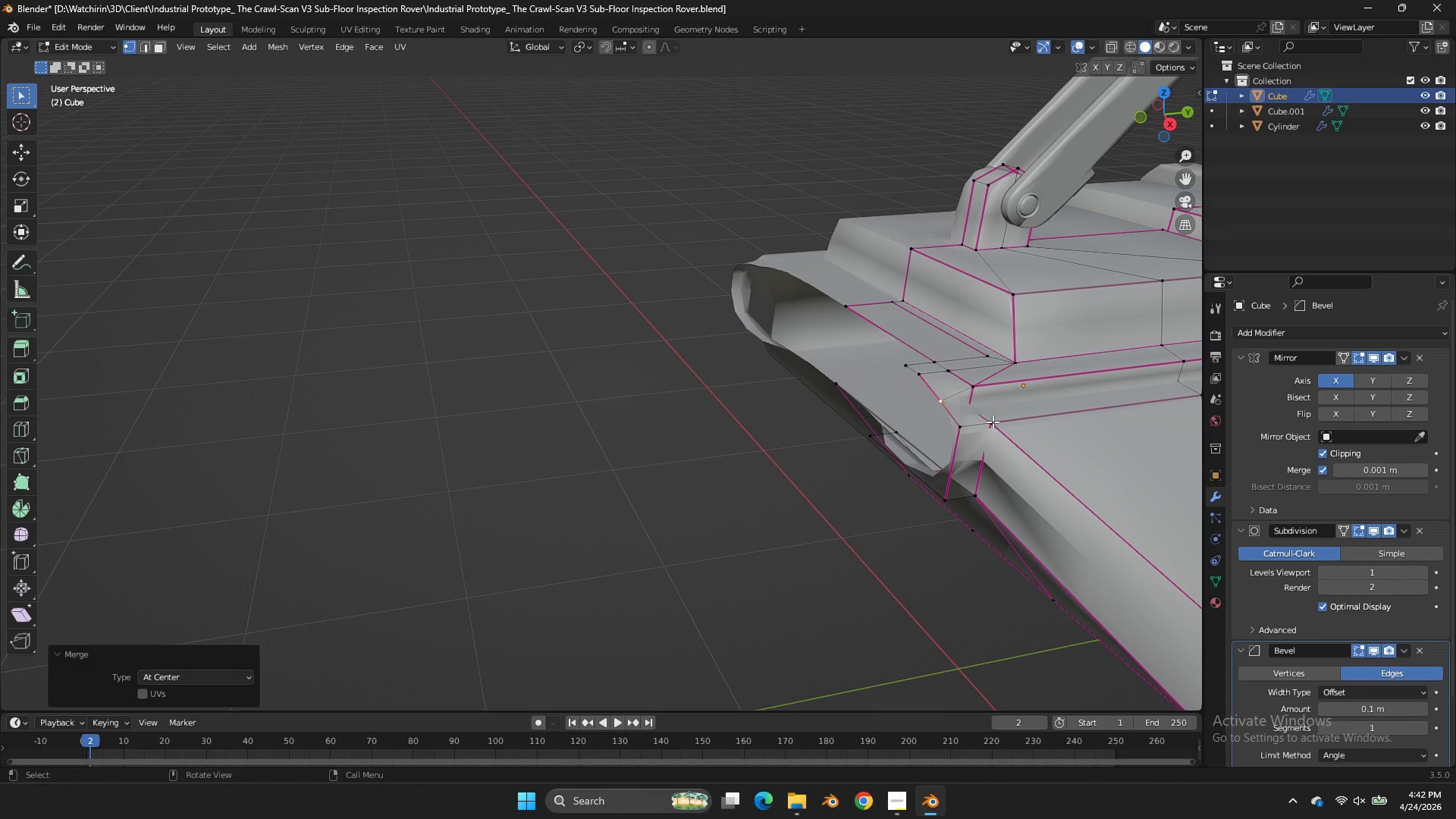 
key(Control+ControlLeft)
 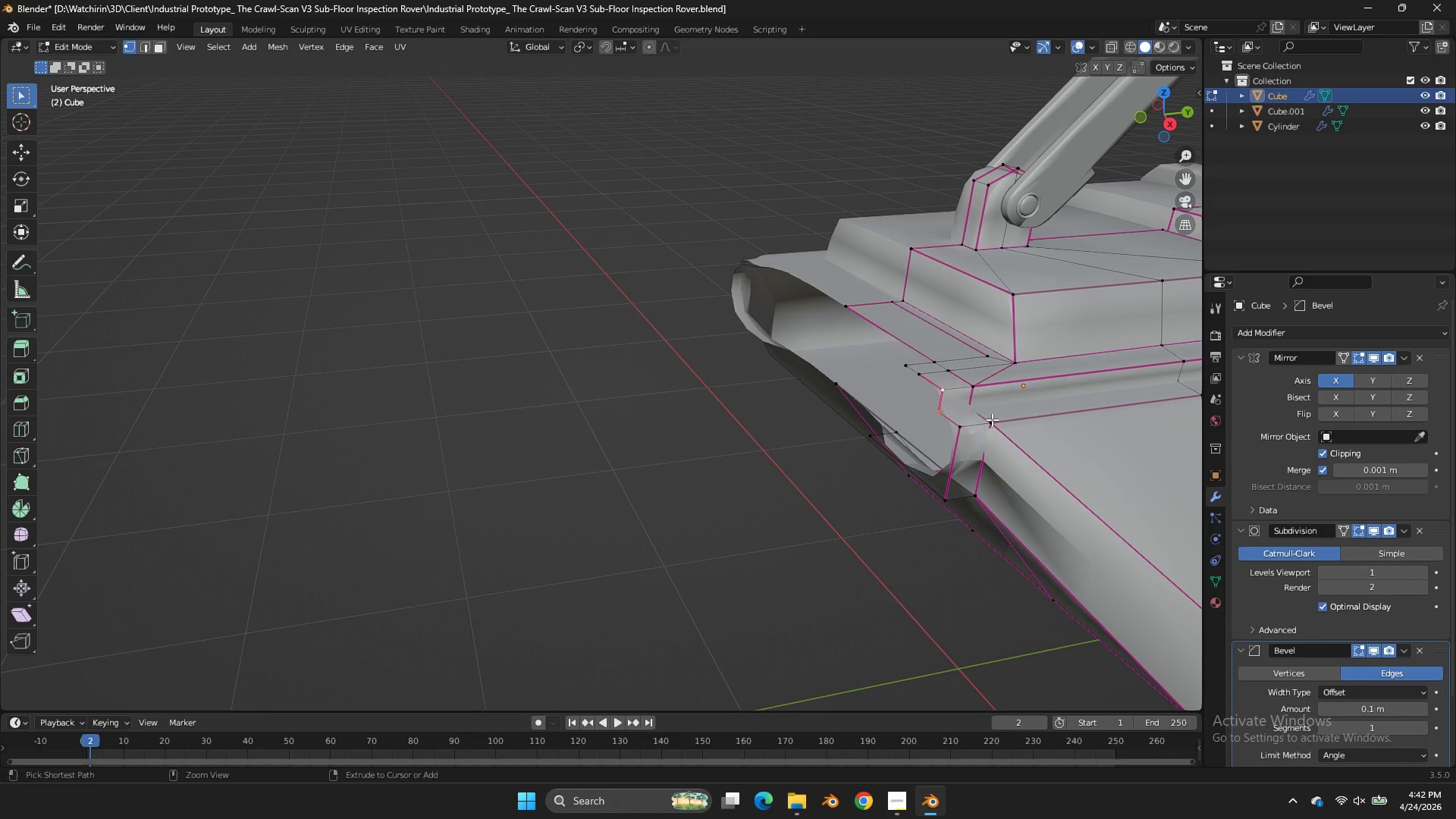 
key(Control+Z)
 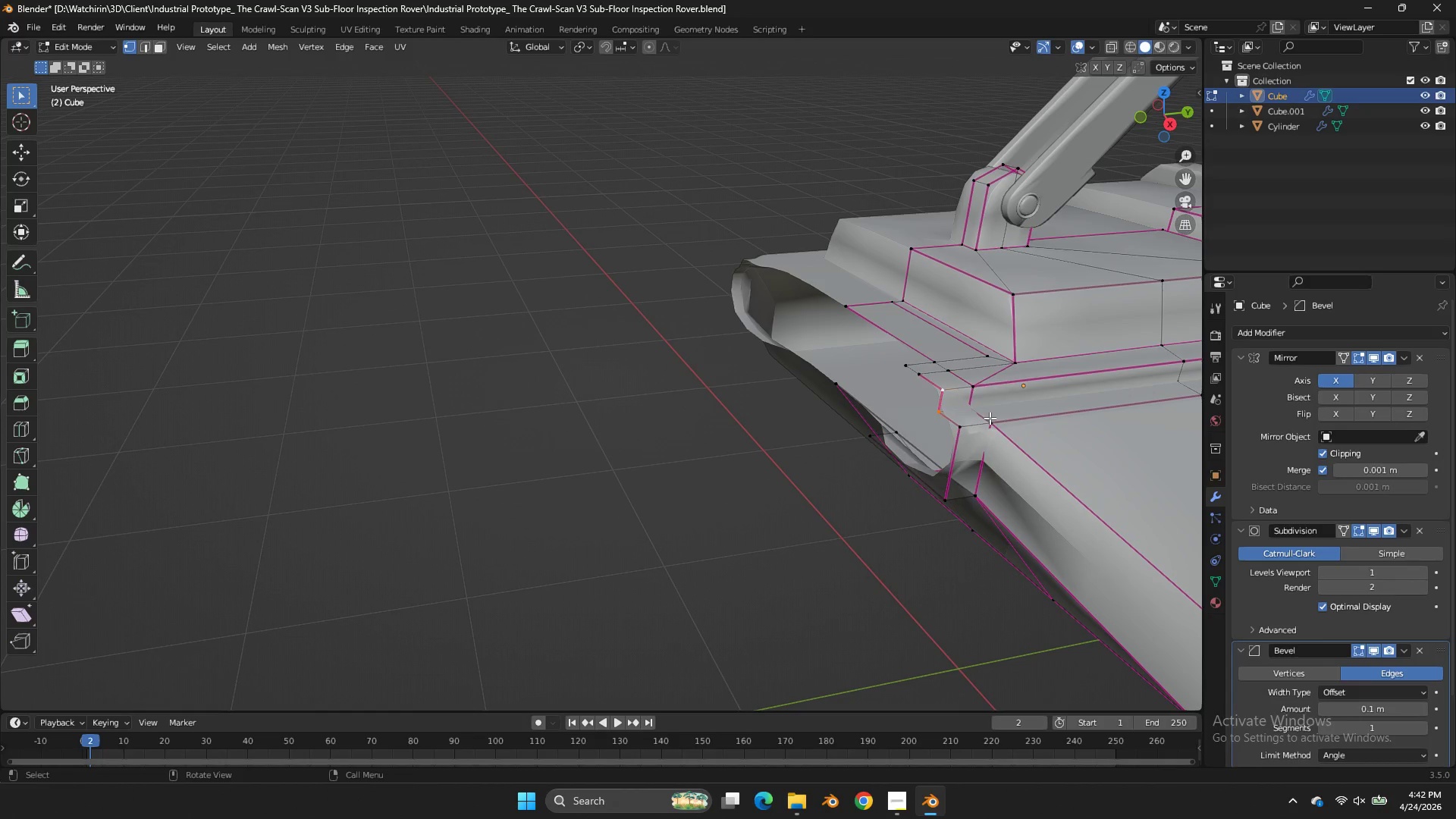 
key(M)
 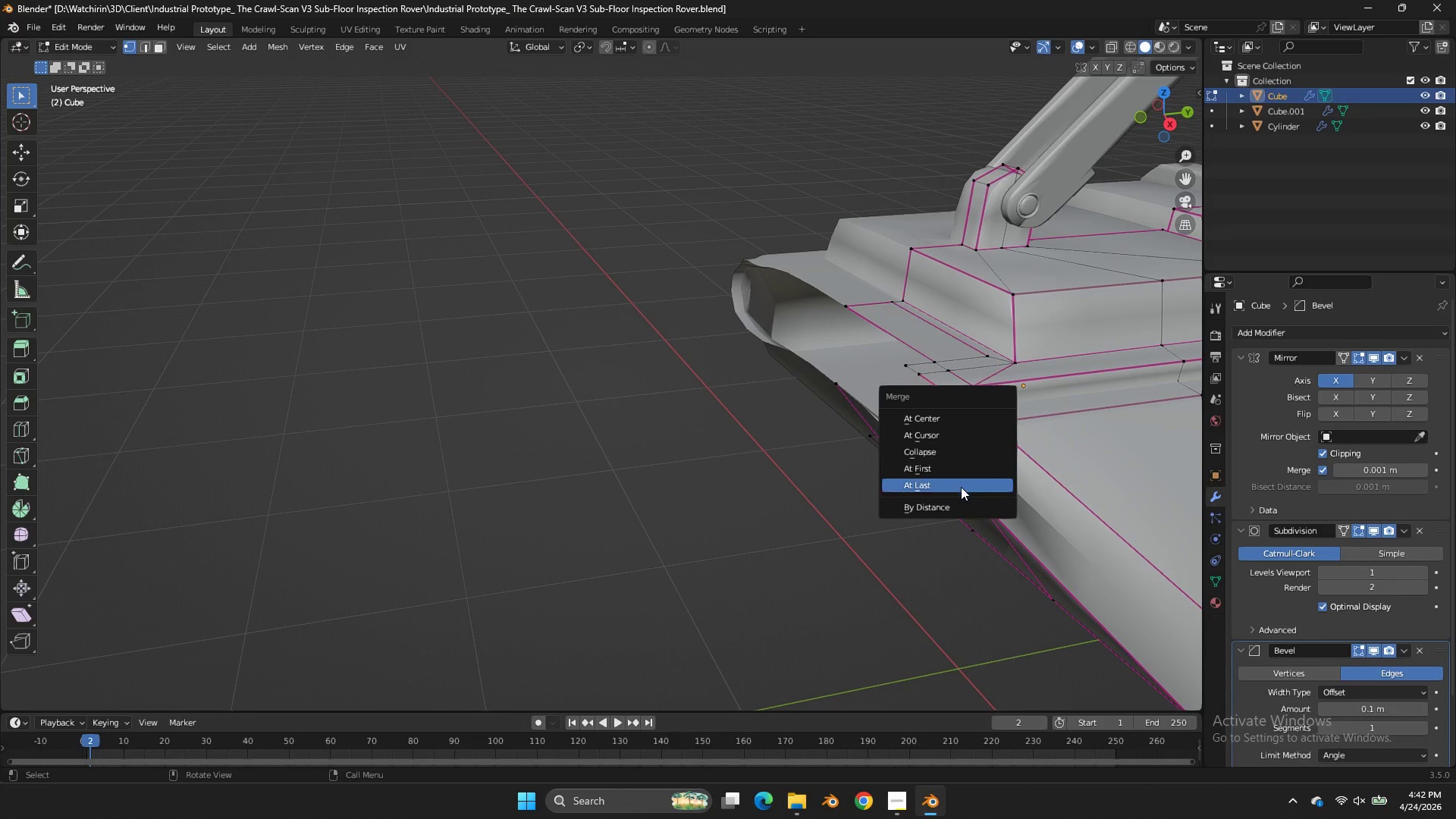 
left_click([961, 487])
 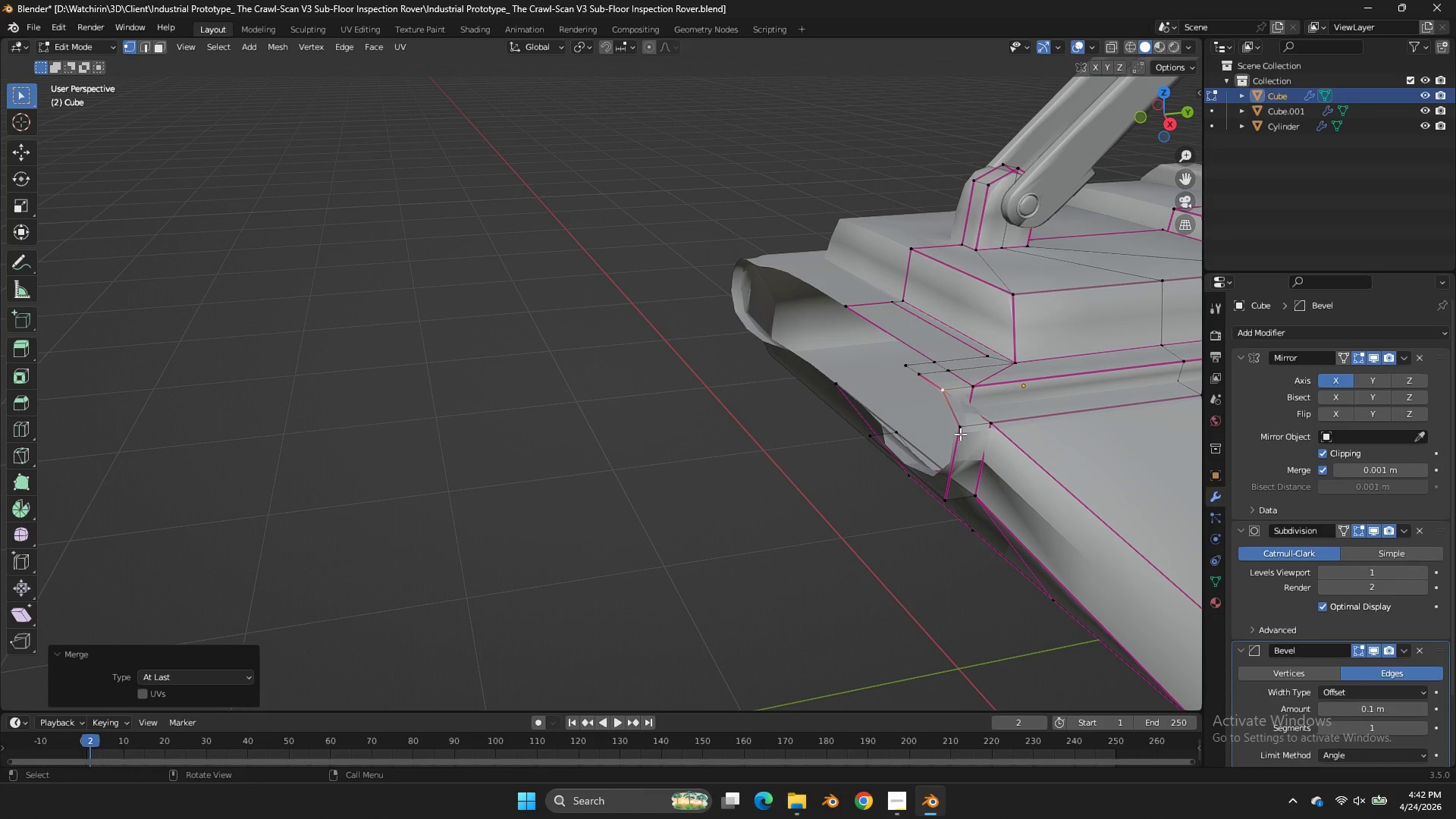 
left_click([960, 434])
 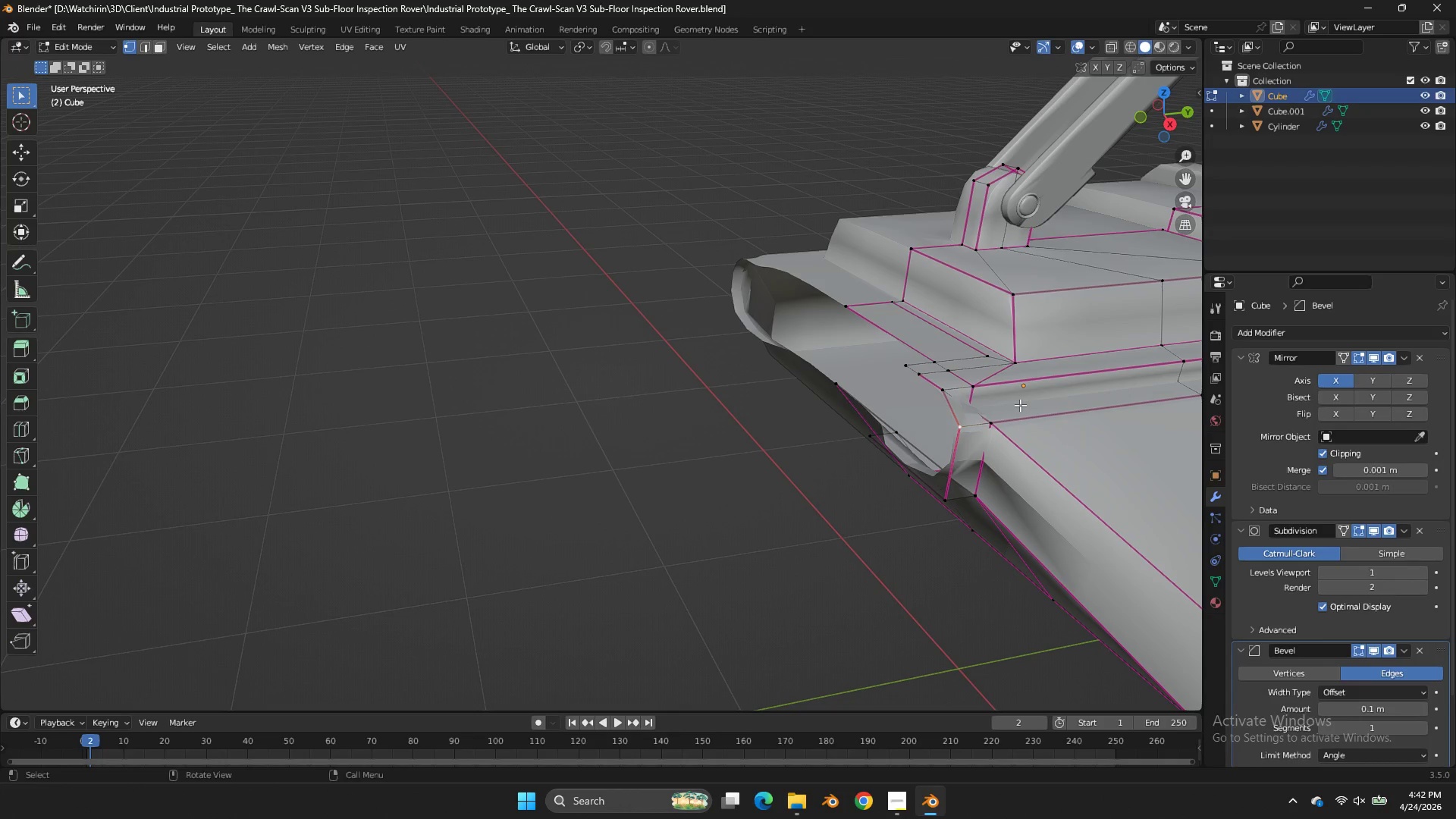 
type(gz)
 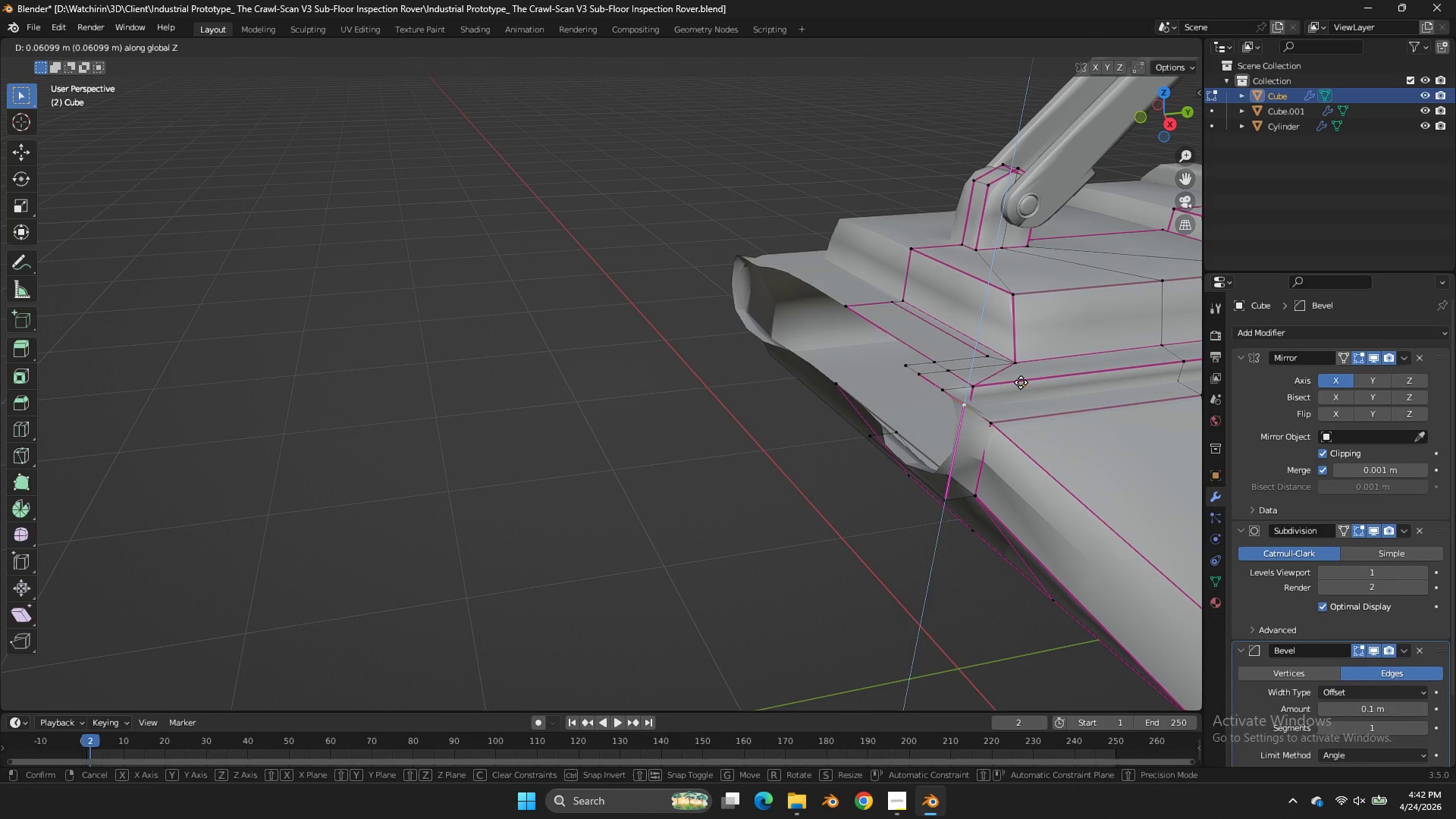 
left_click([1021, 382])
 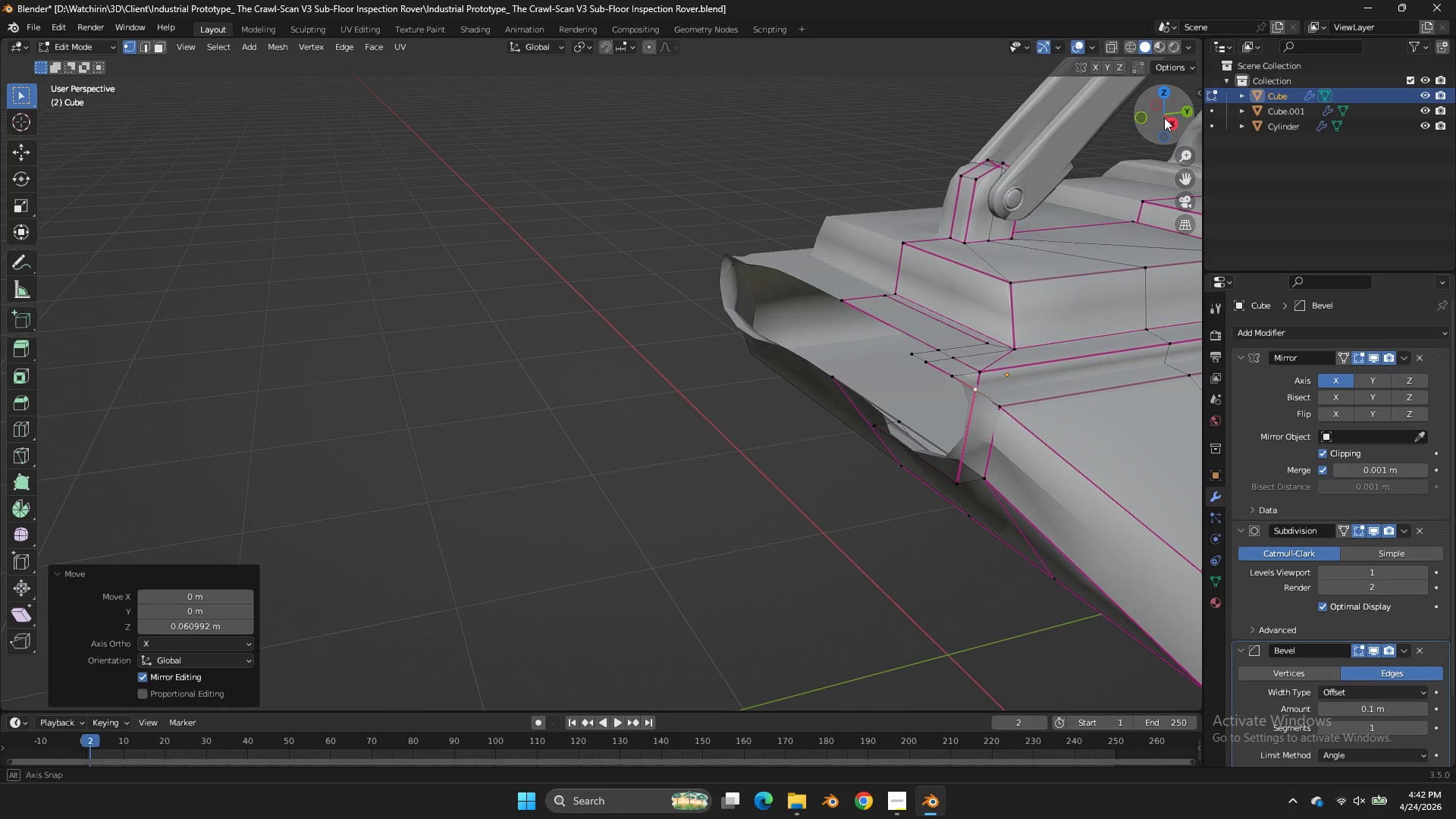 
wait(7.23)
 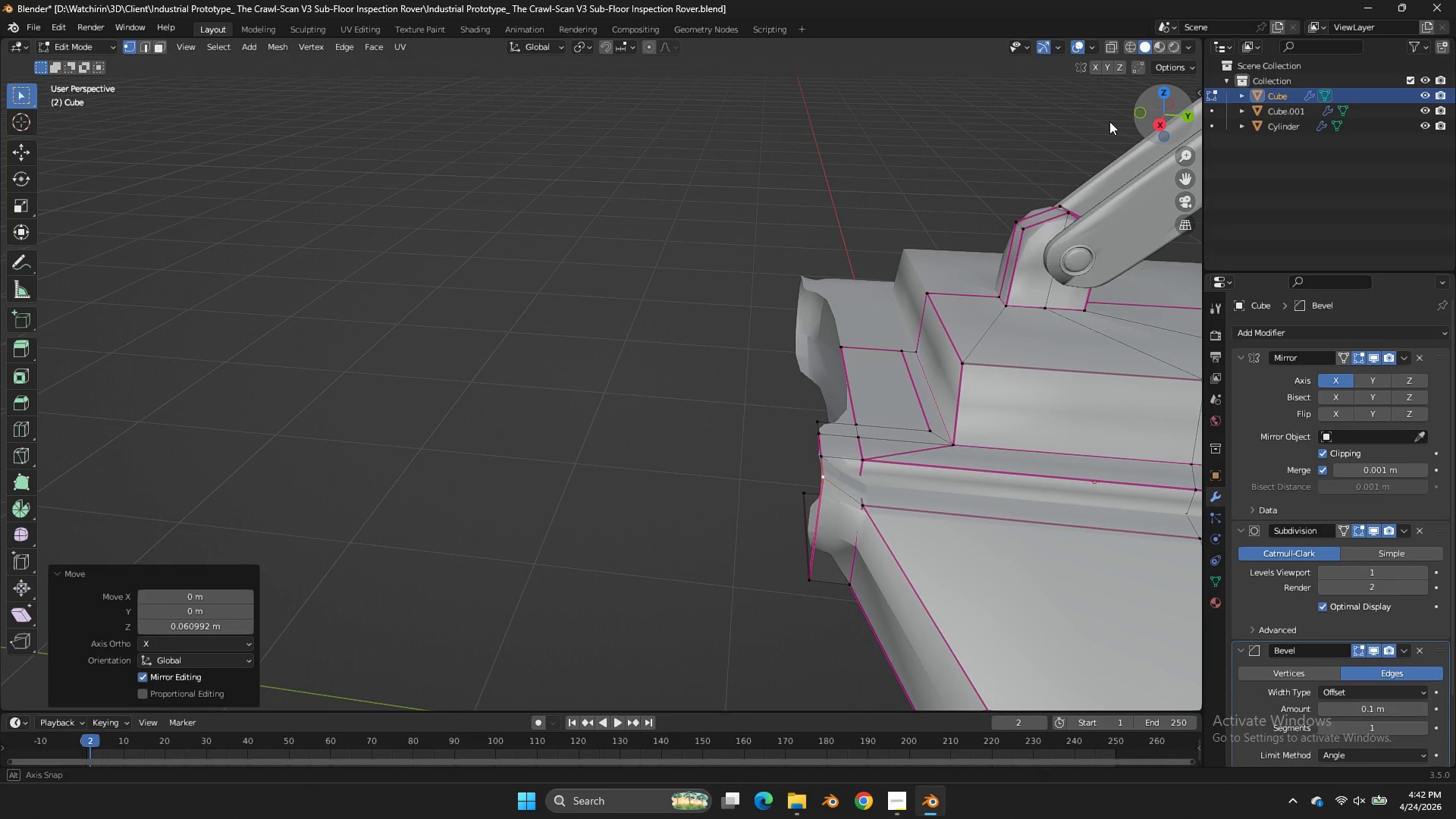 
key(Shift+ShiftLeft)
 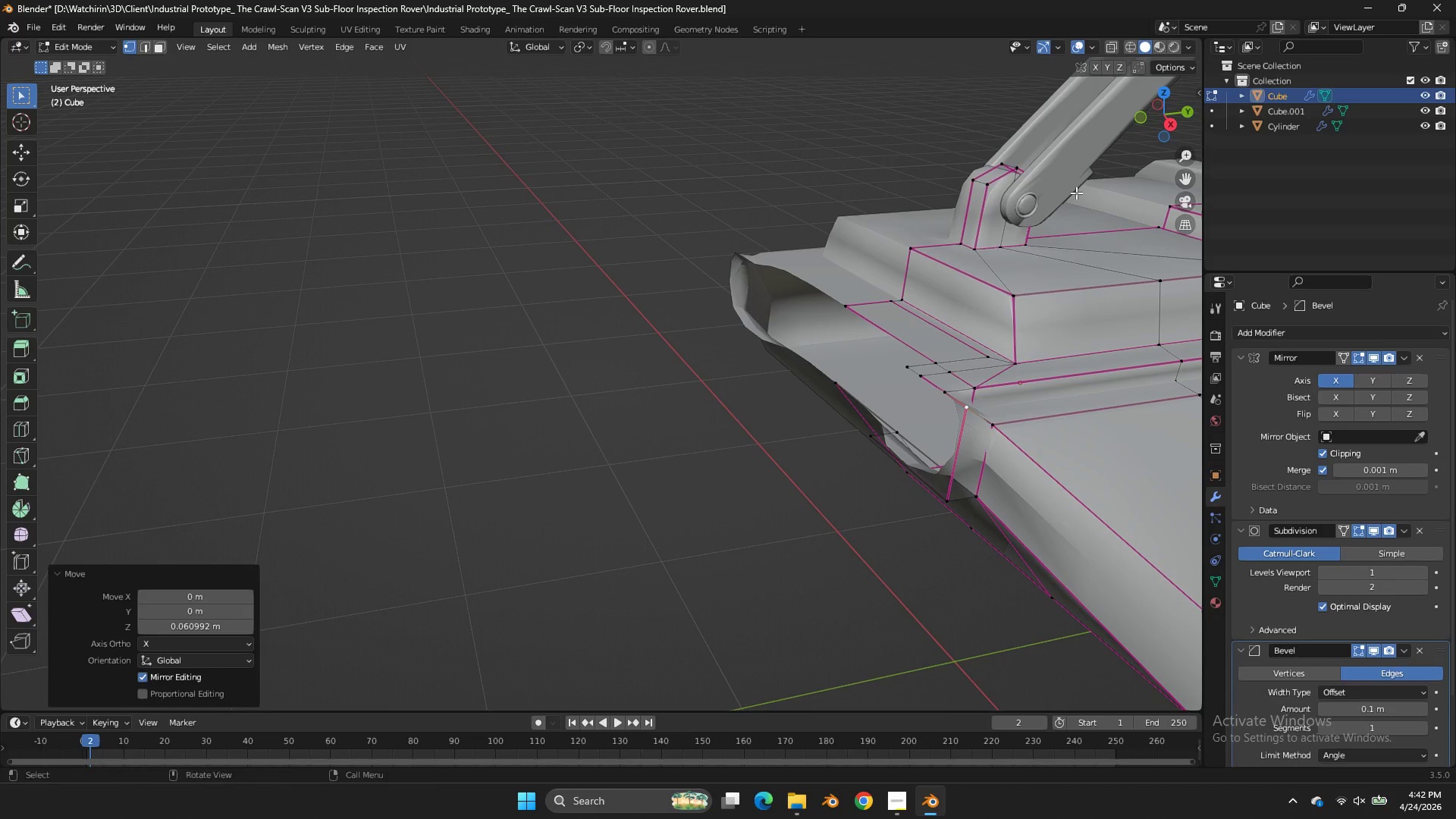 
key(Control+Z)
 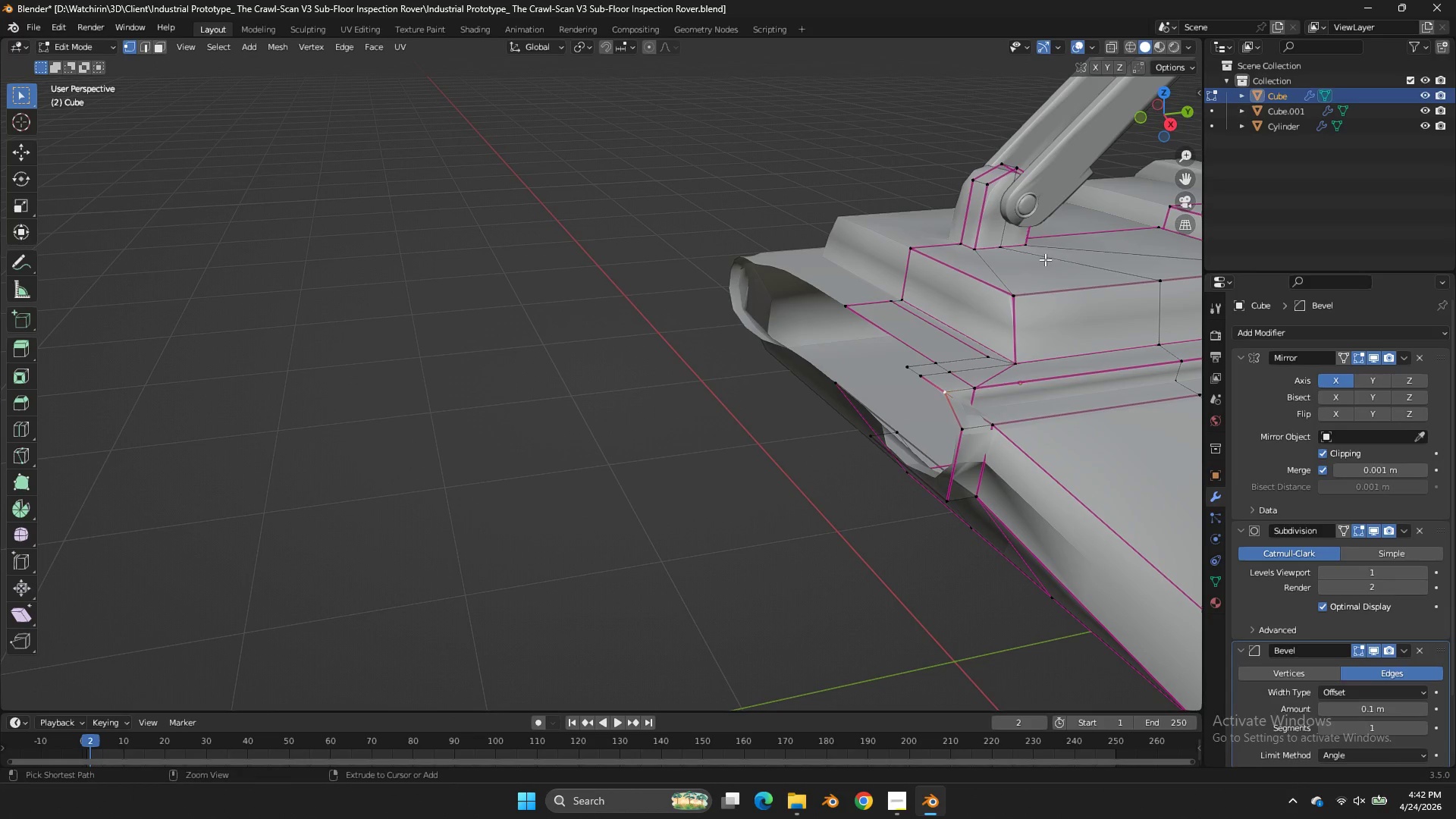 
key(Control+Z)
 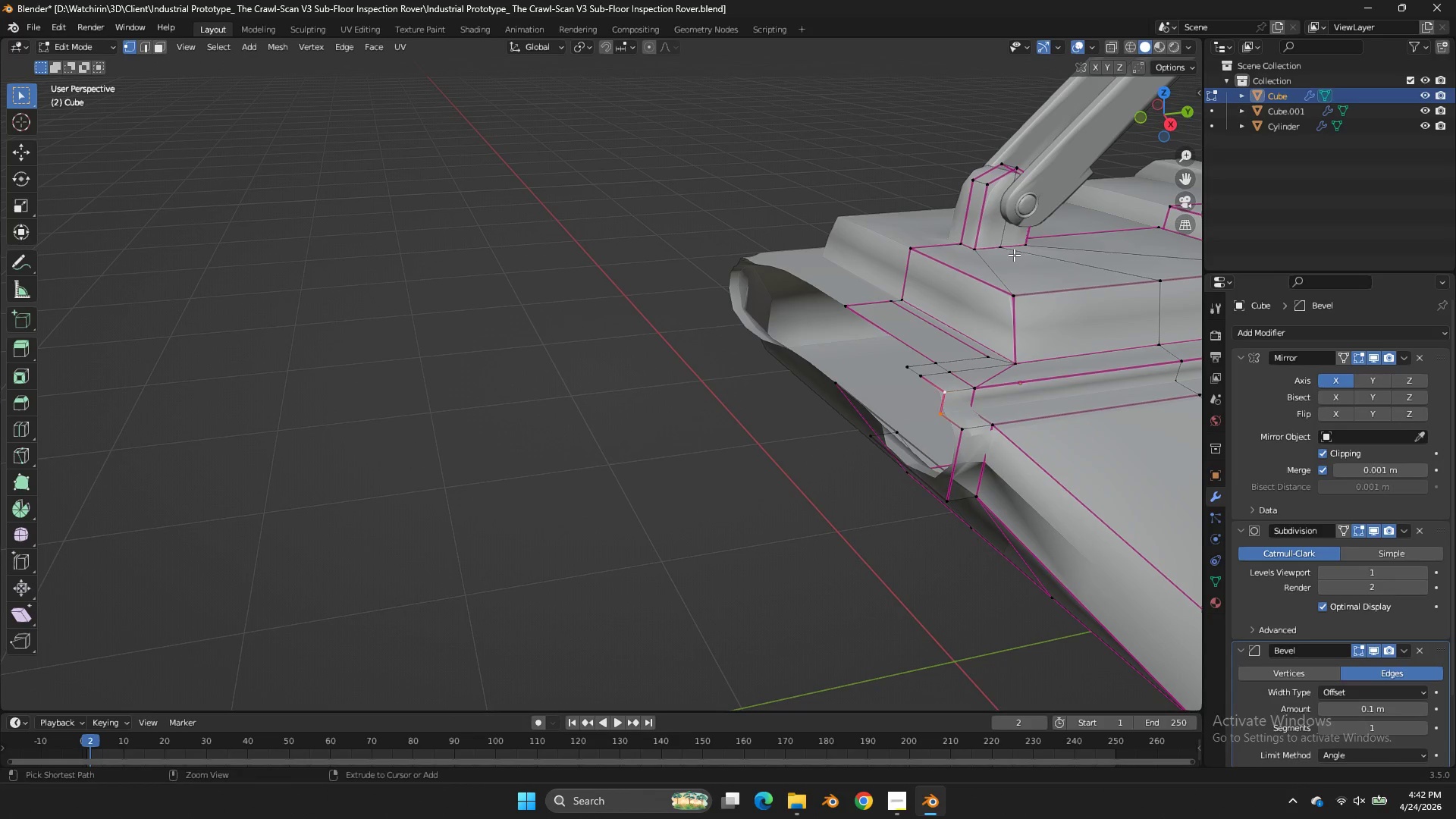 
key(Control+Z)
 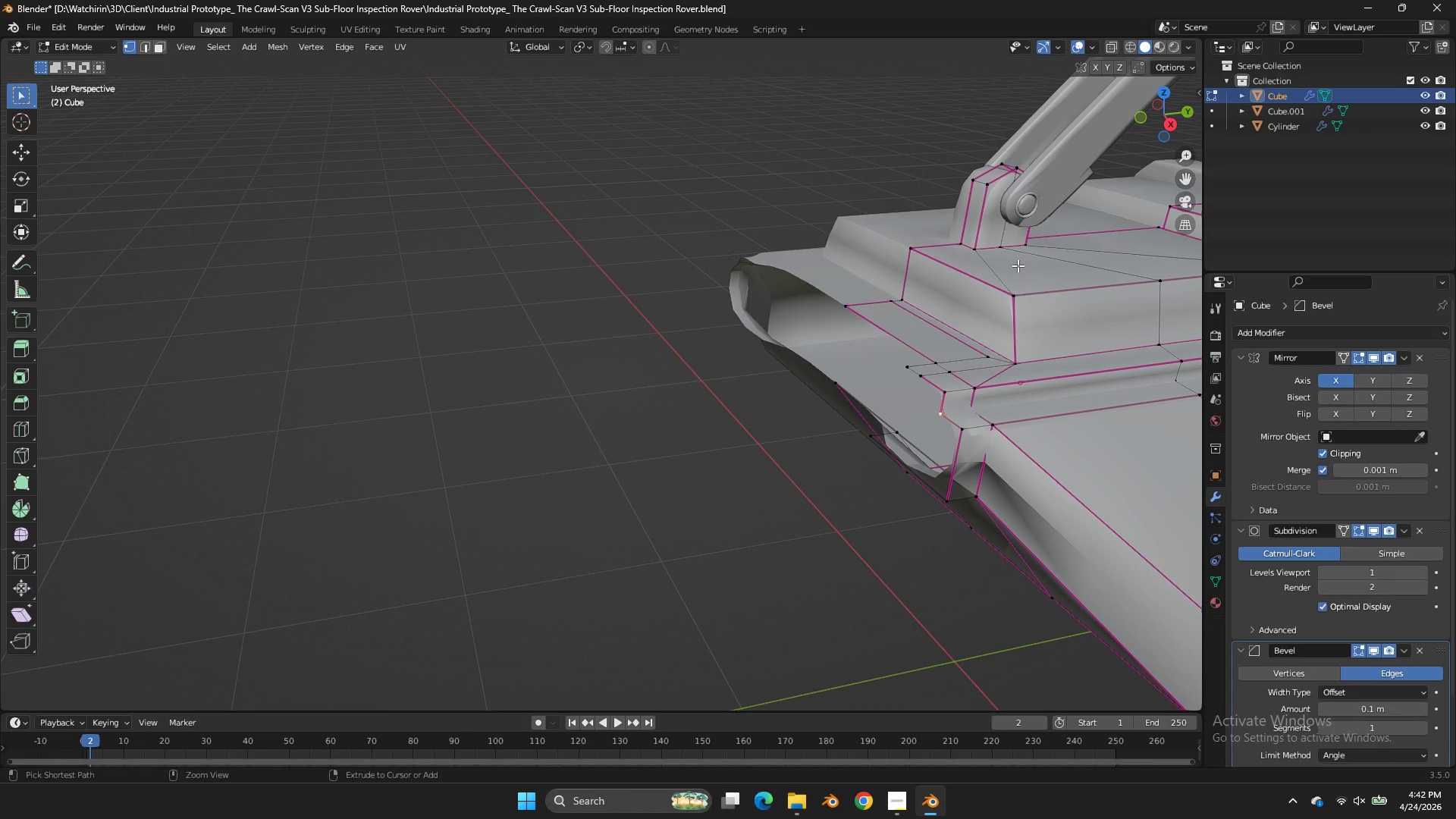 
key(Control+Z)
 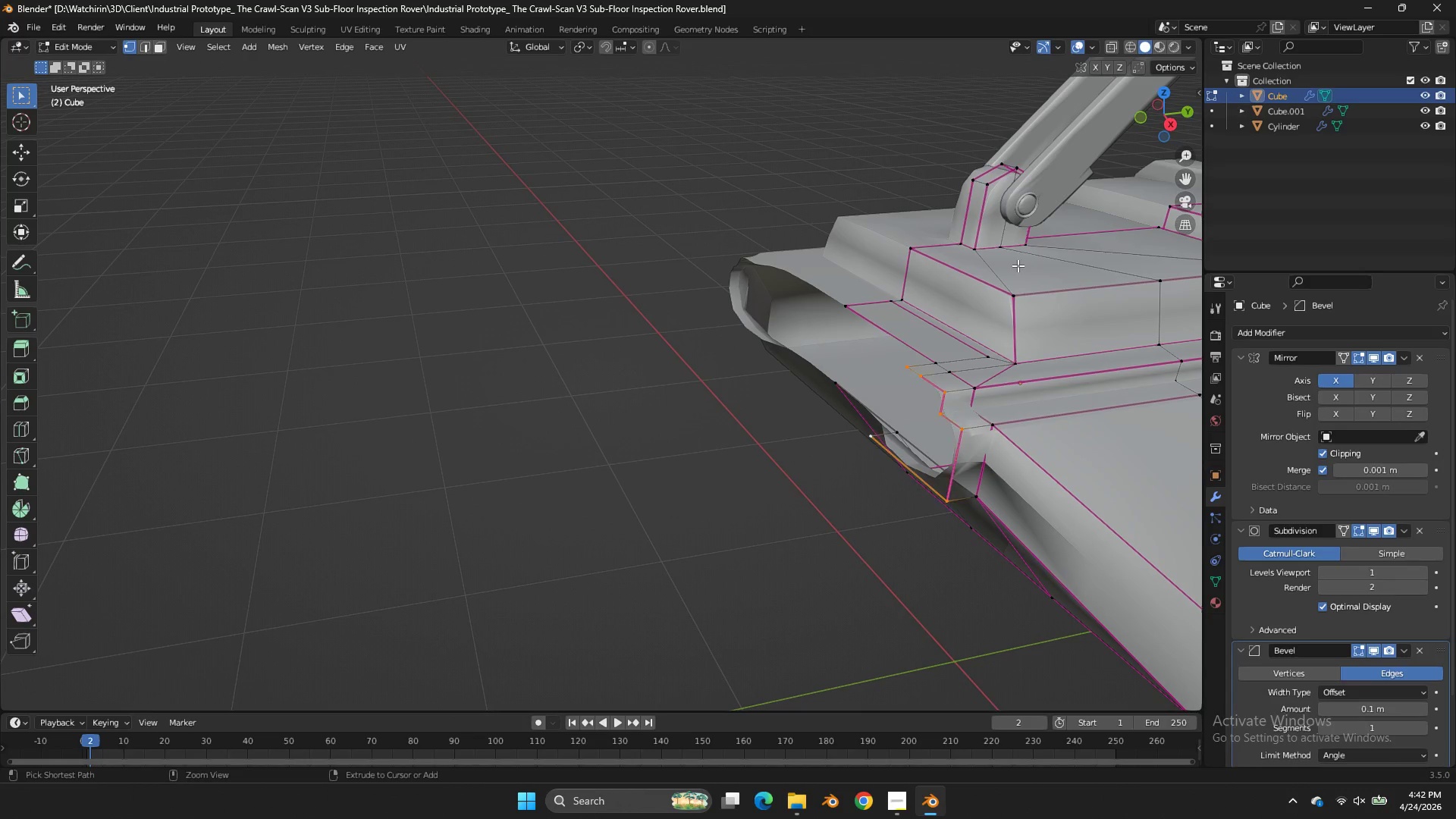 
key(Control+Z)
 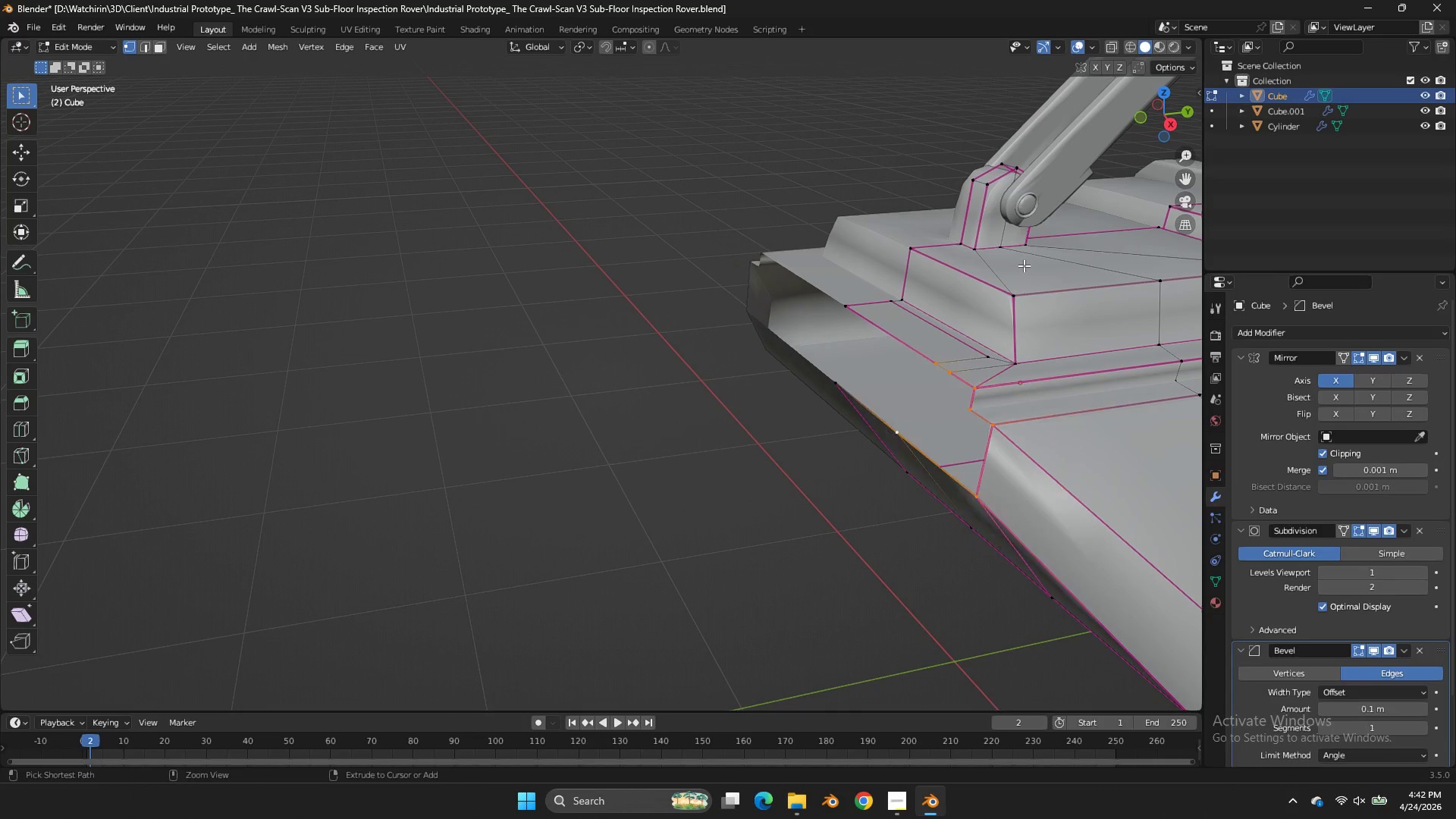 
key(Control+Z)
 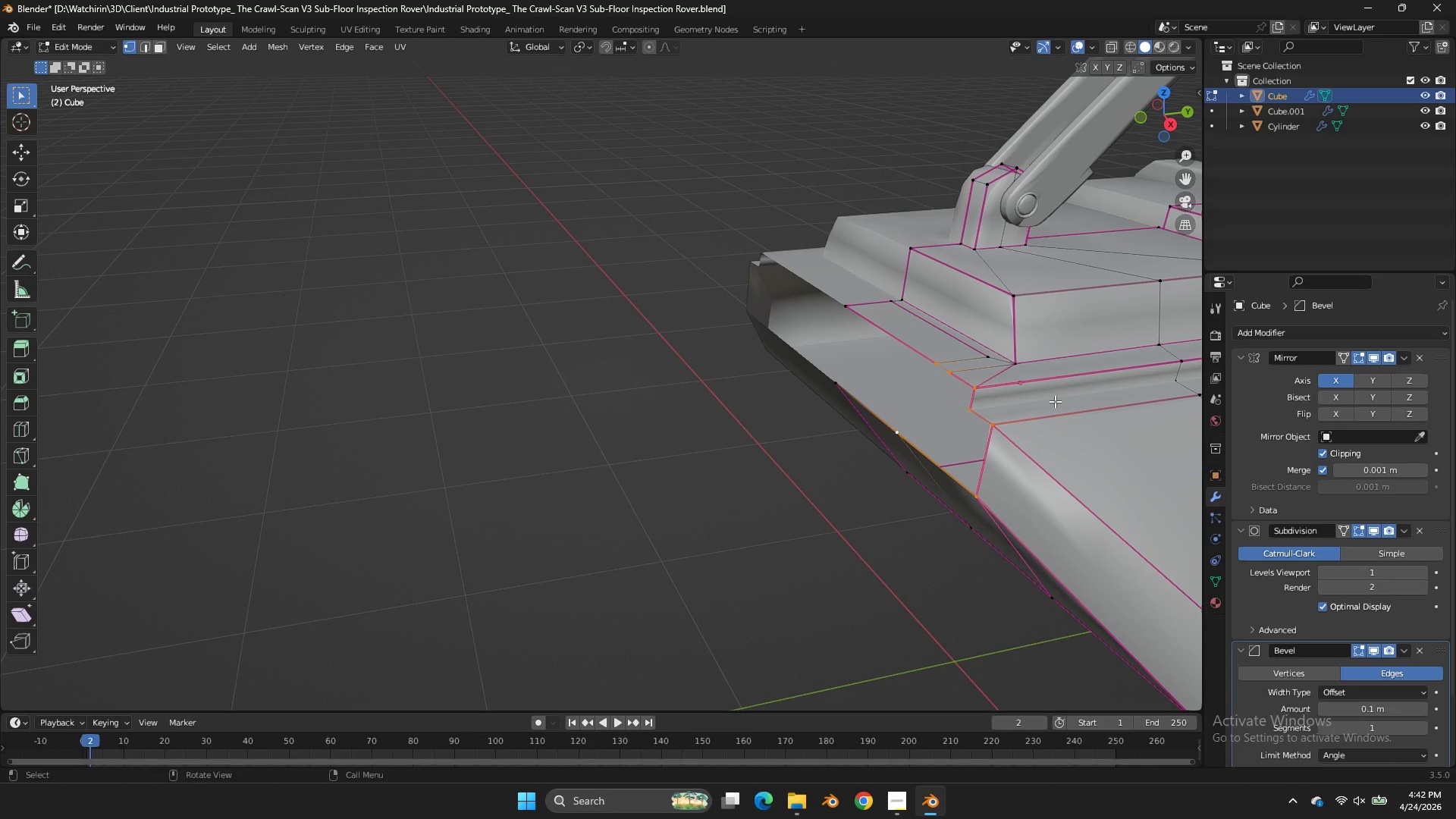 
key(E)
 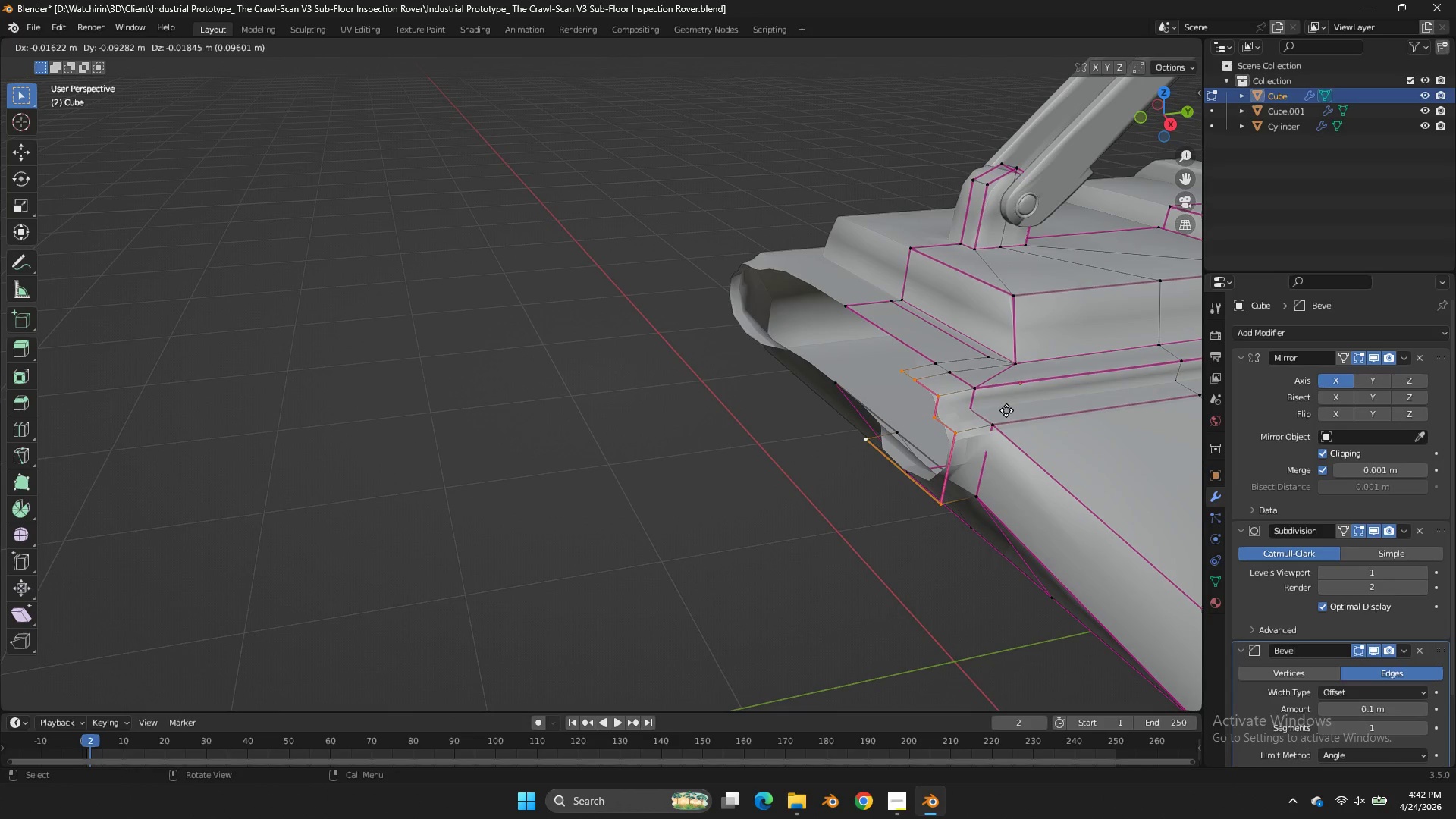 
key(Y)
 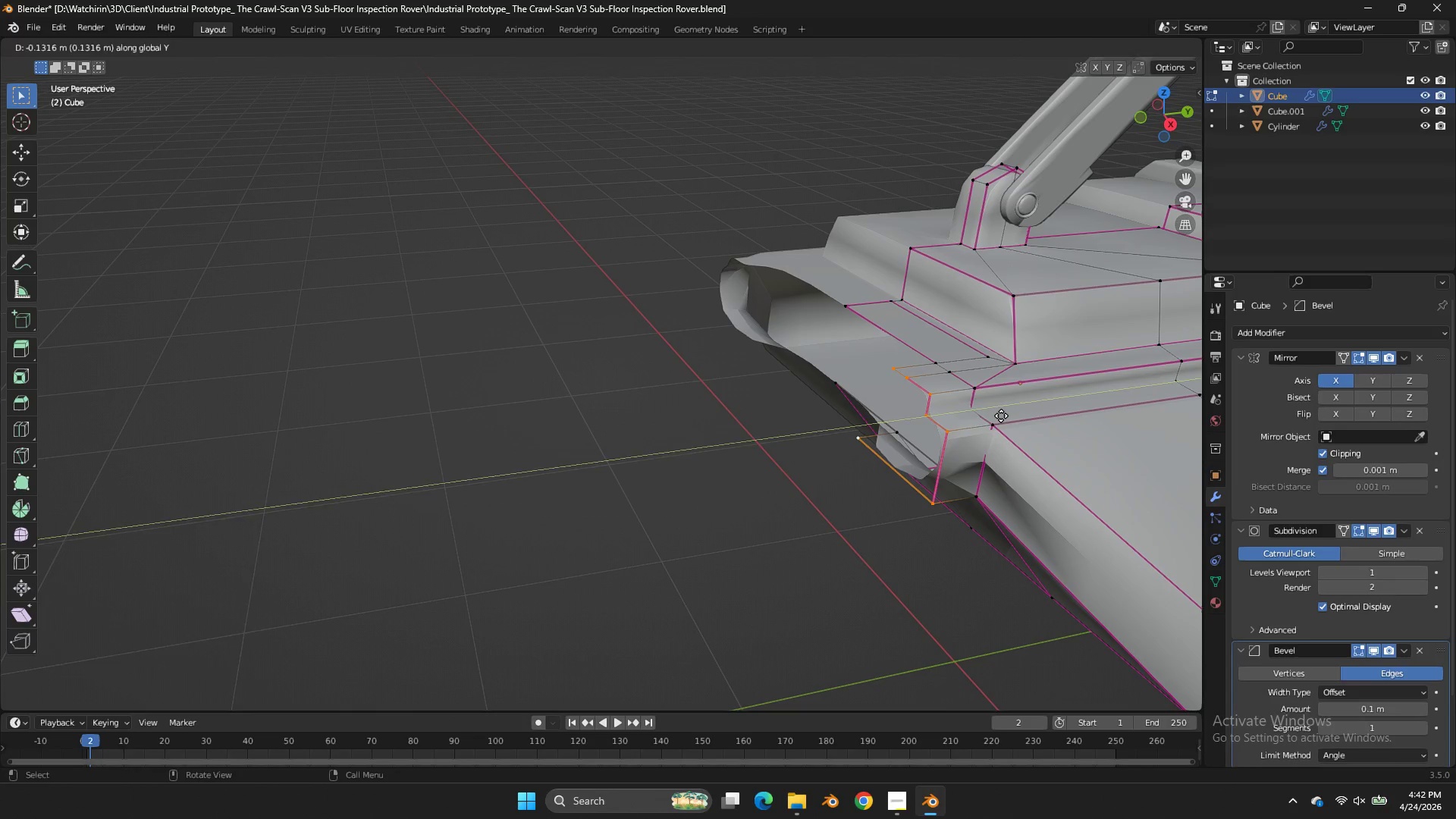 
left_click([1001, 416])
 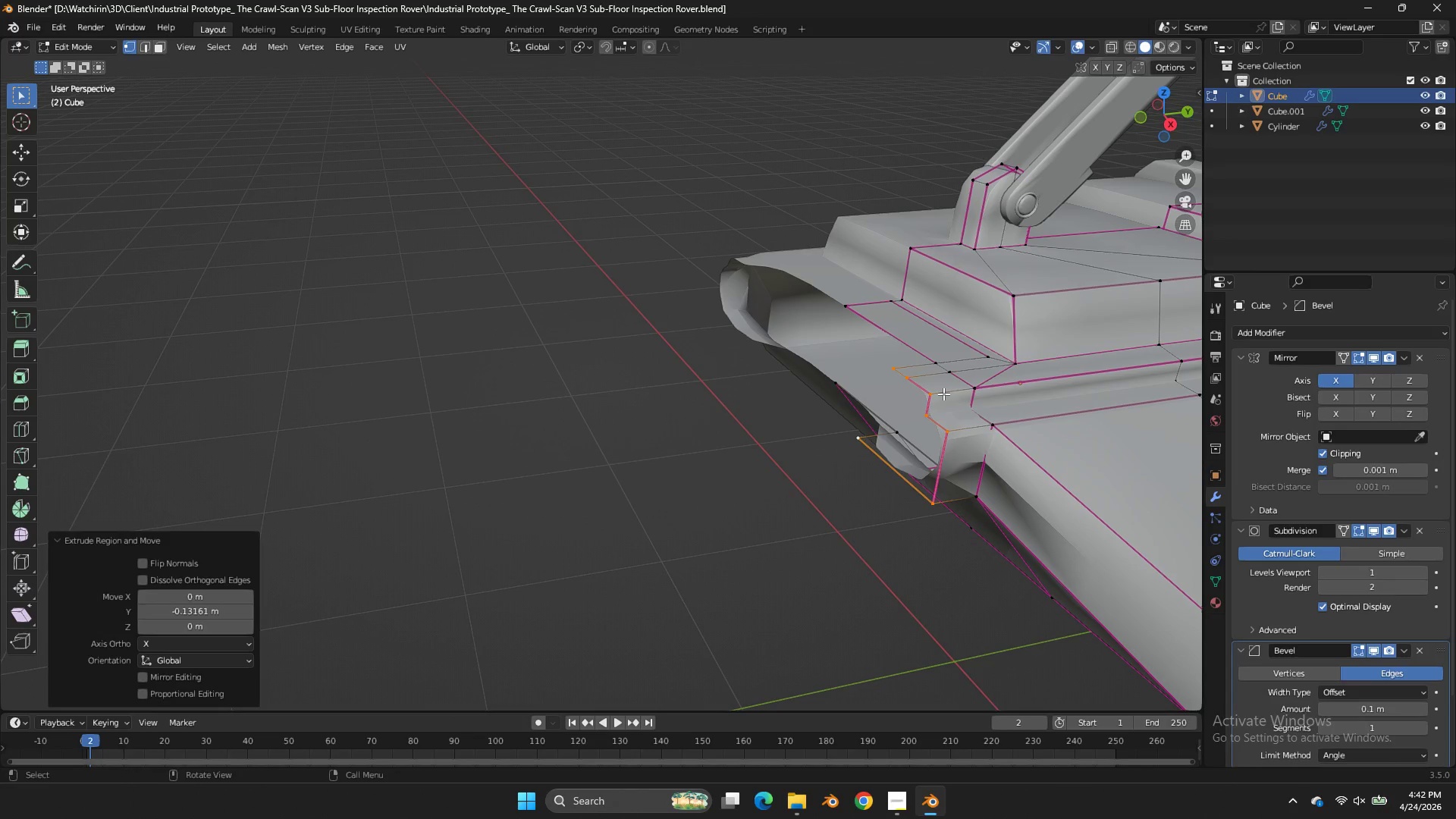 
left_click([943, 394])
 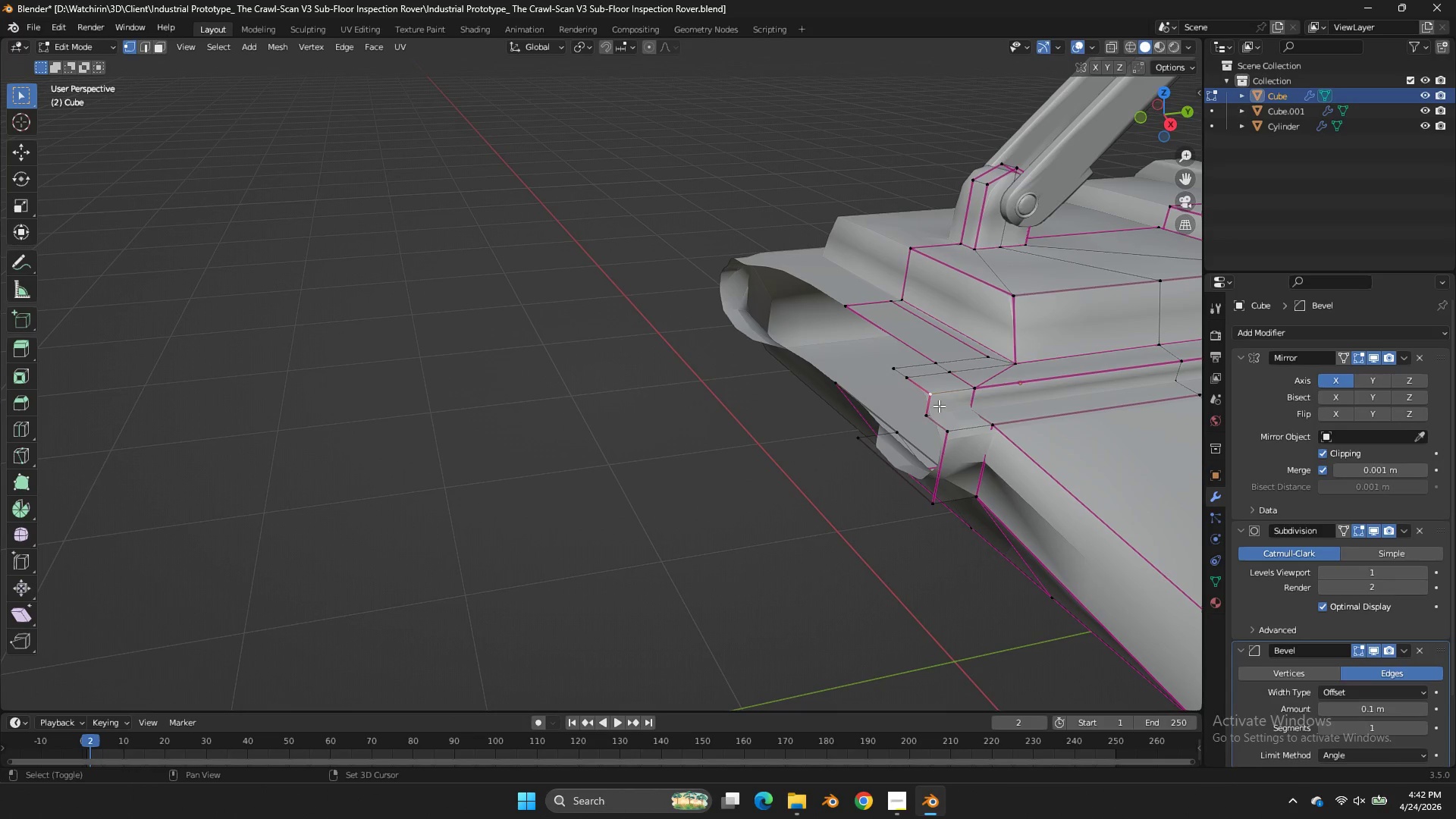 
hold_key(key=ShiftLeft, duration=0.56)
 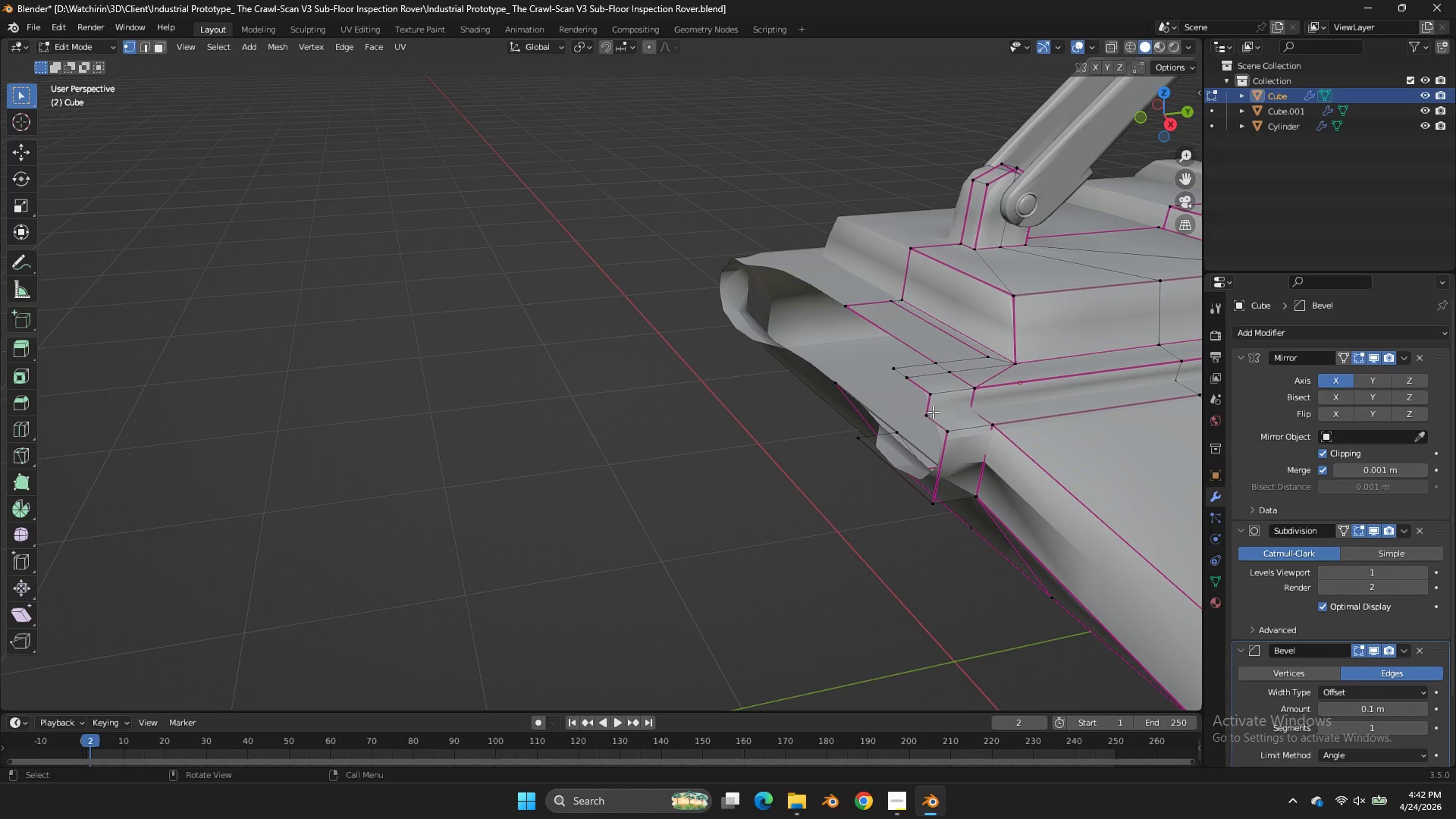 
left_click([933, 412])
 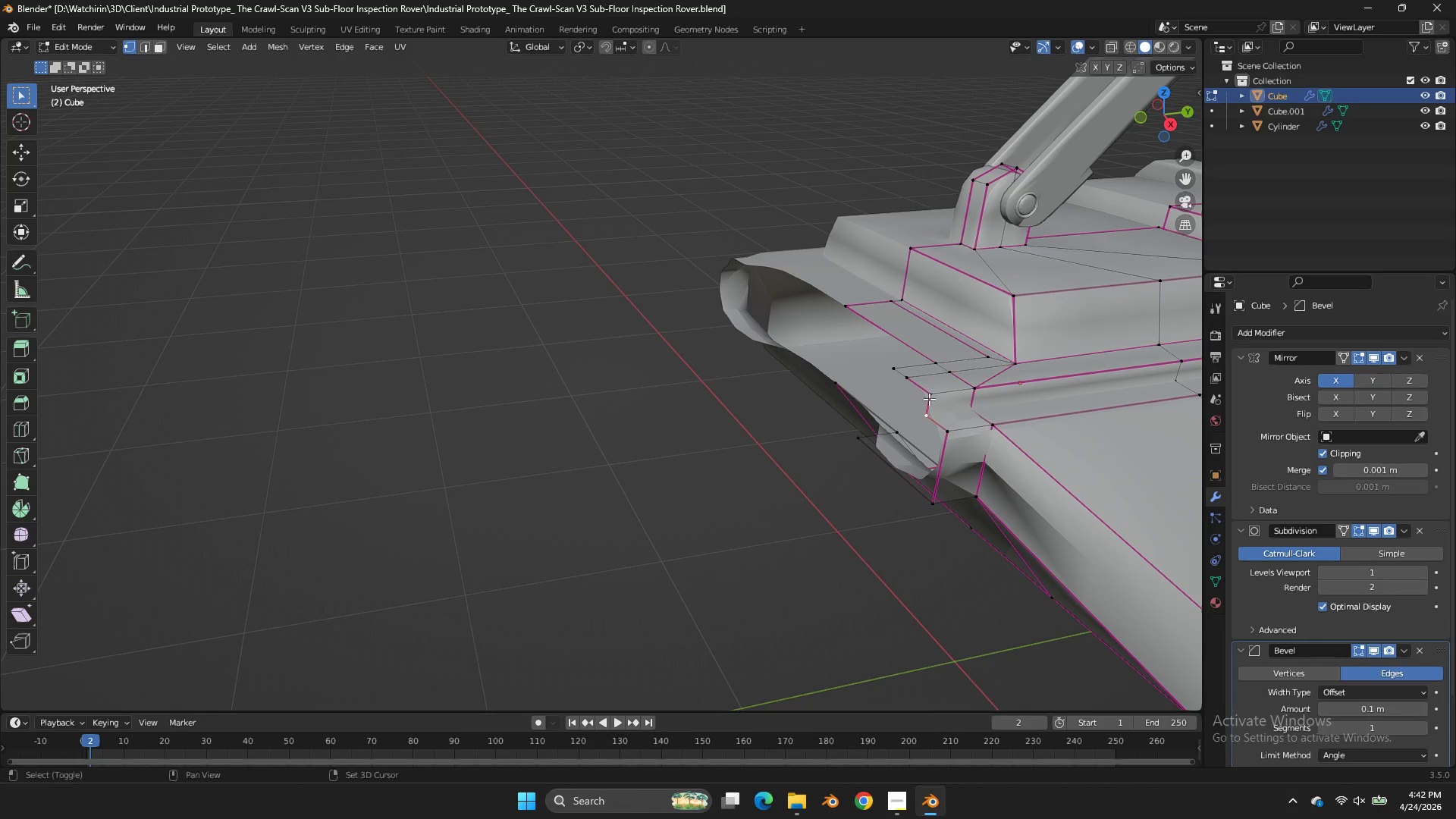 
hold_key(key=ShiftLeft, duration=0.48)
left_click([929, 398])
 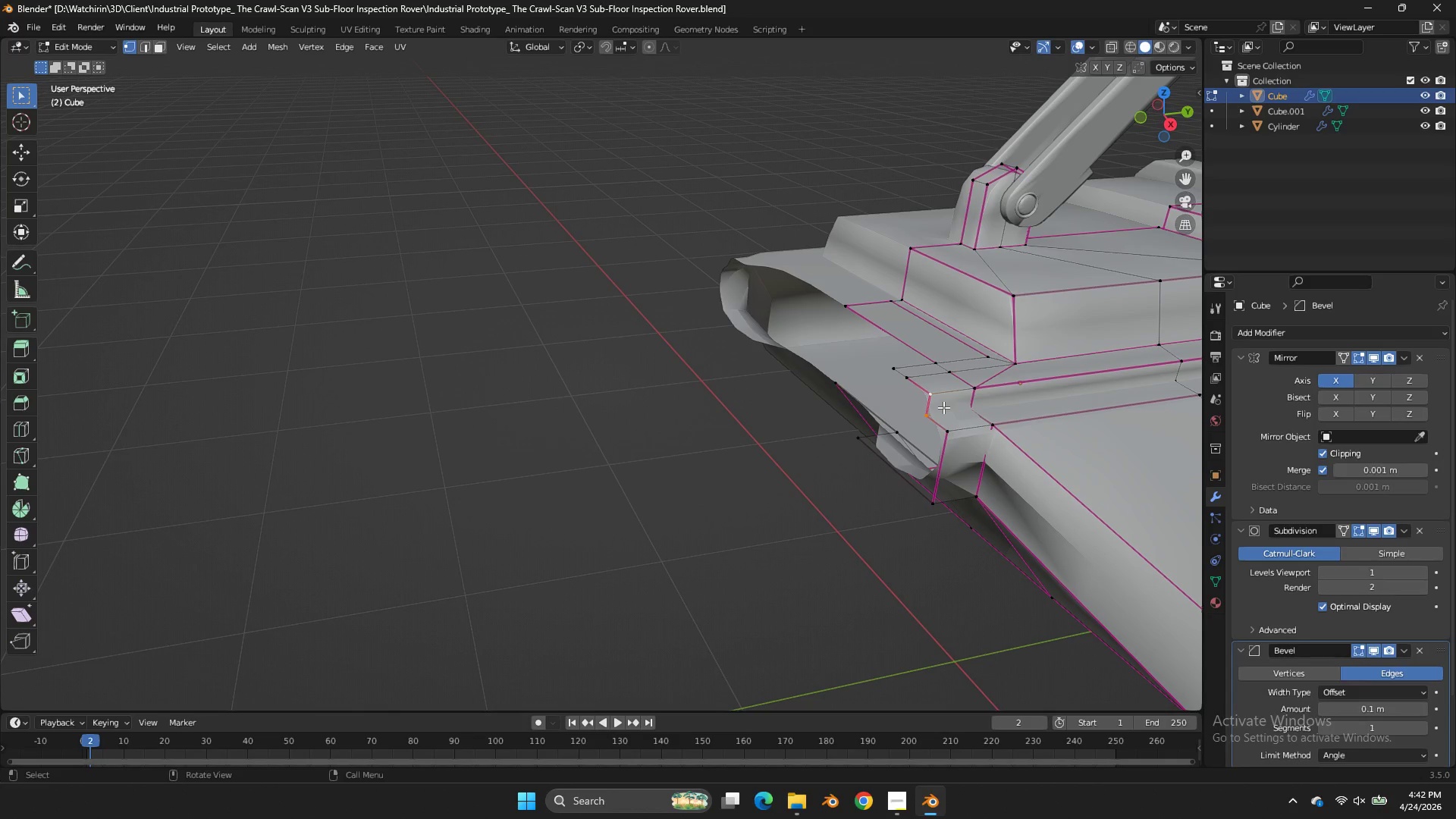 
key(M)
 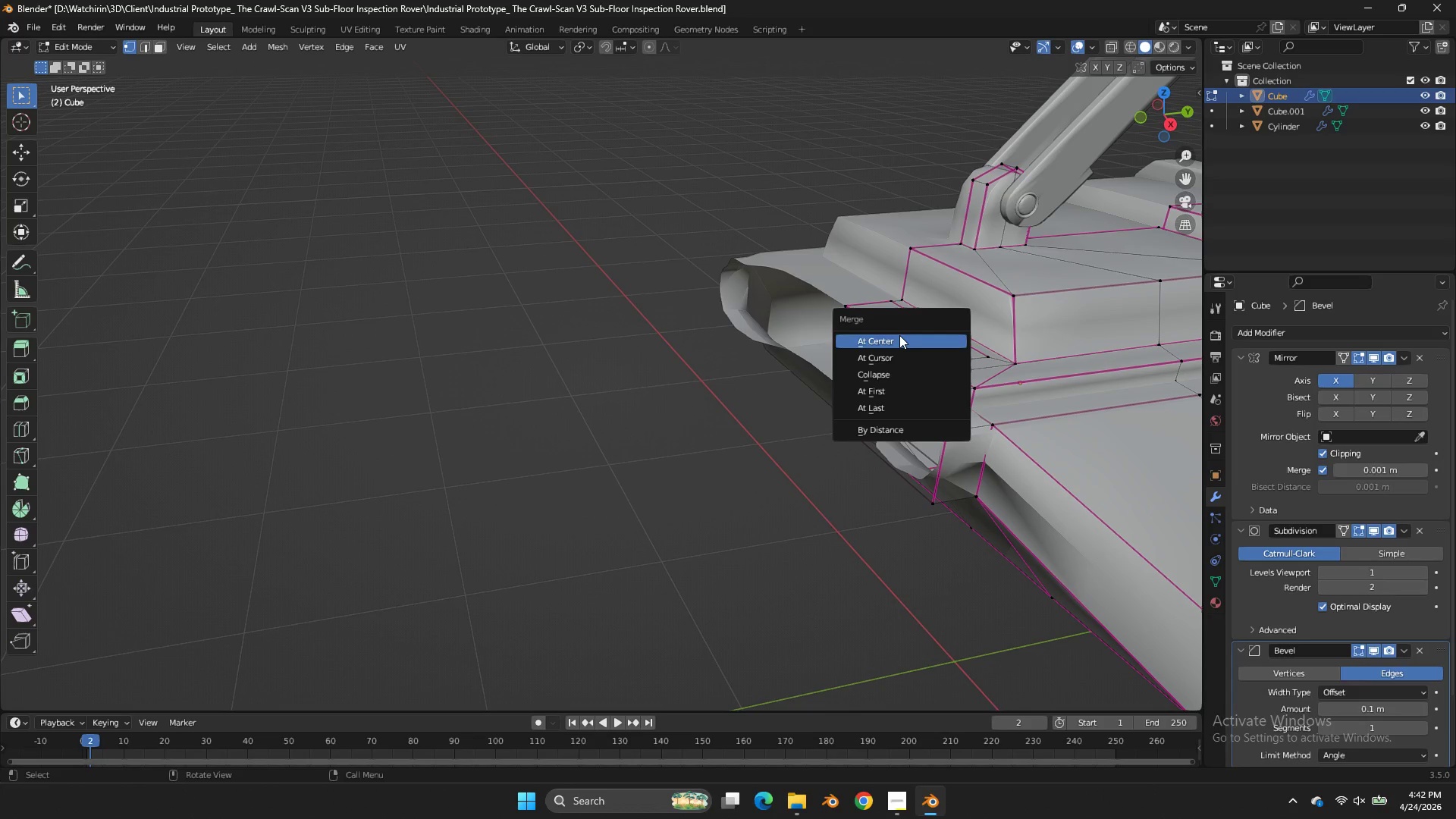 
left_click([899, 335])
 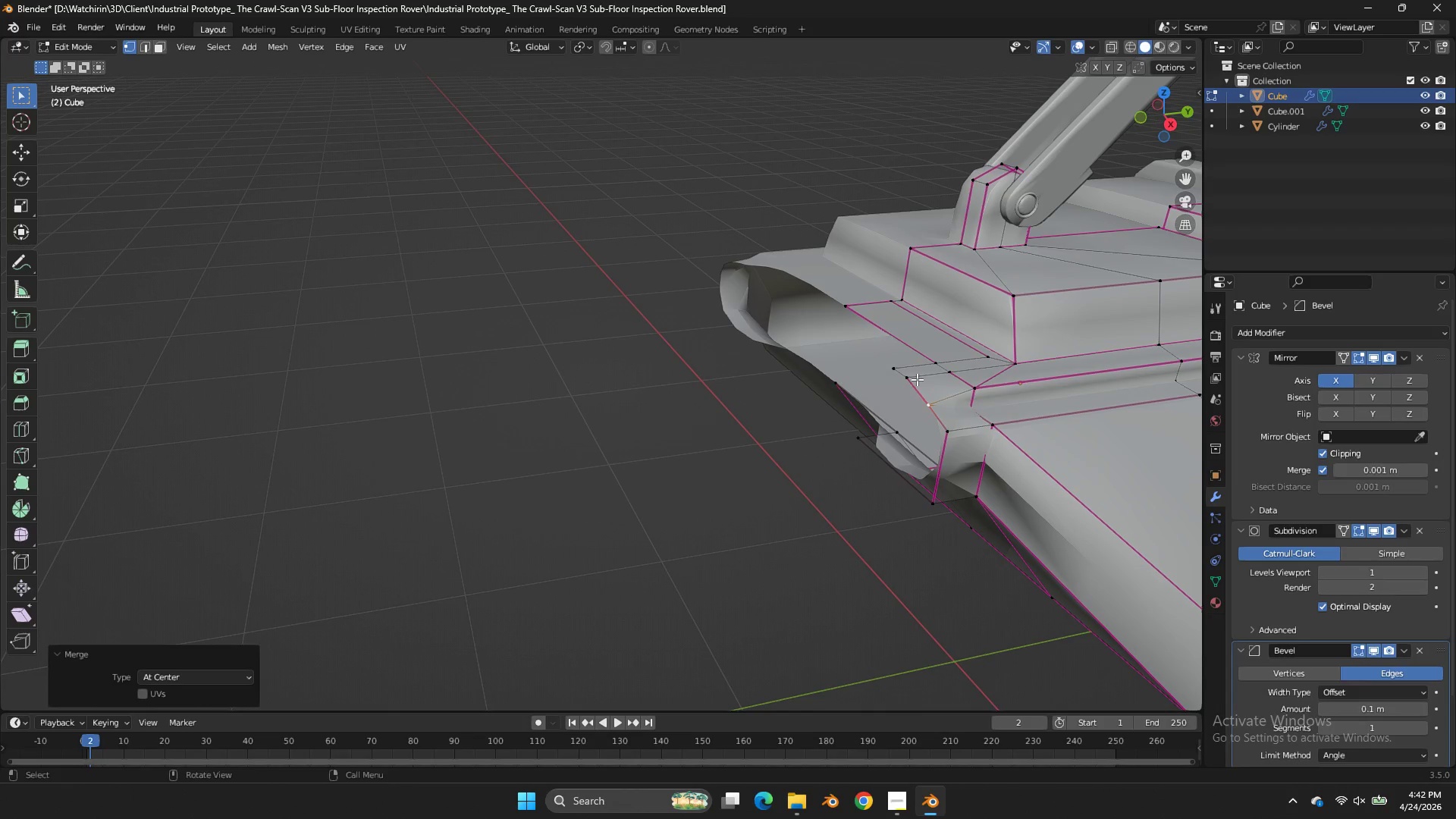 
hold_key(key=AltLeft, duration=0.67)
left_click([917, 383])
 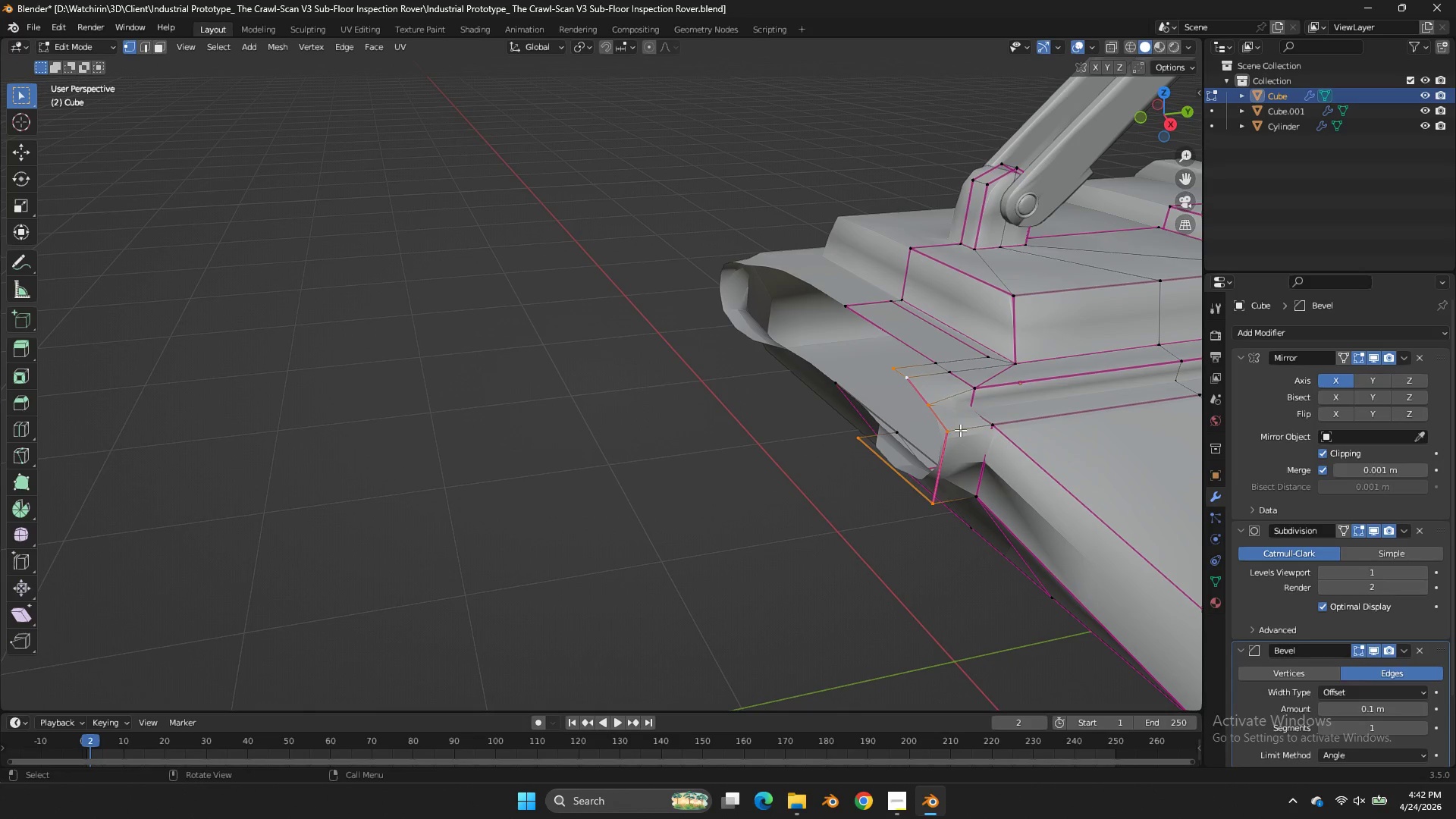 
hold_key(key=ControlLeft, duration=0.81)
left_click([894, 366])
 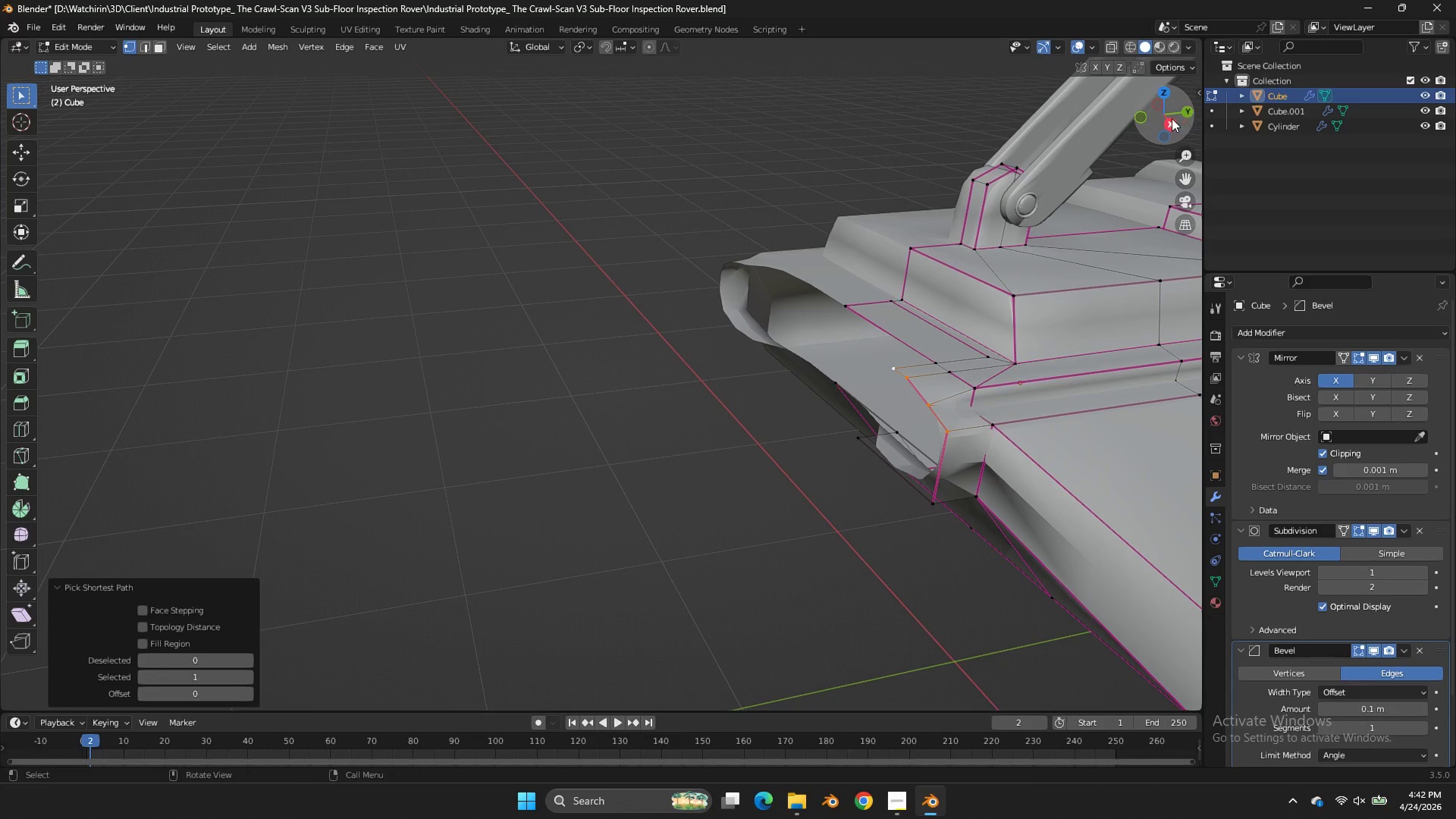 
left_click([1169, 121])
 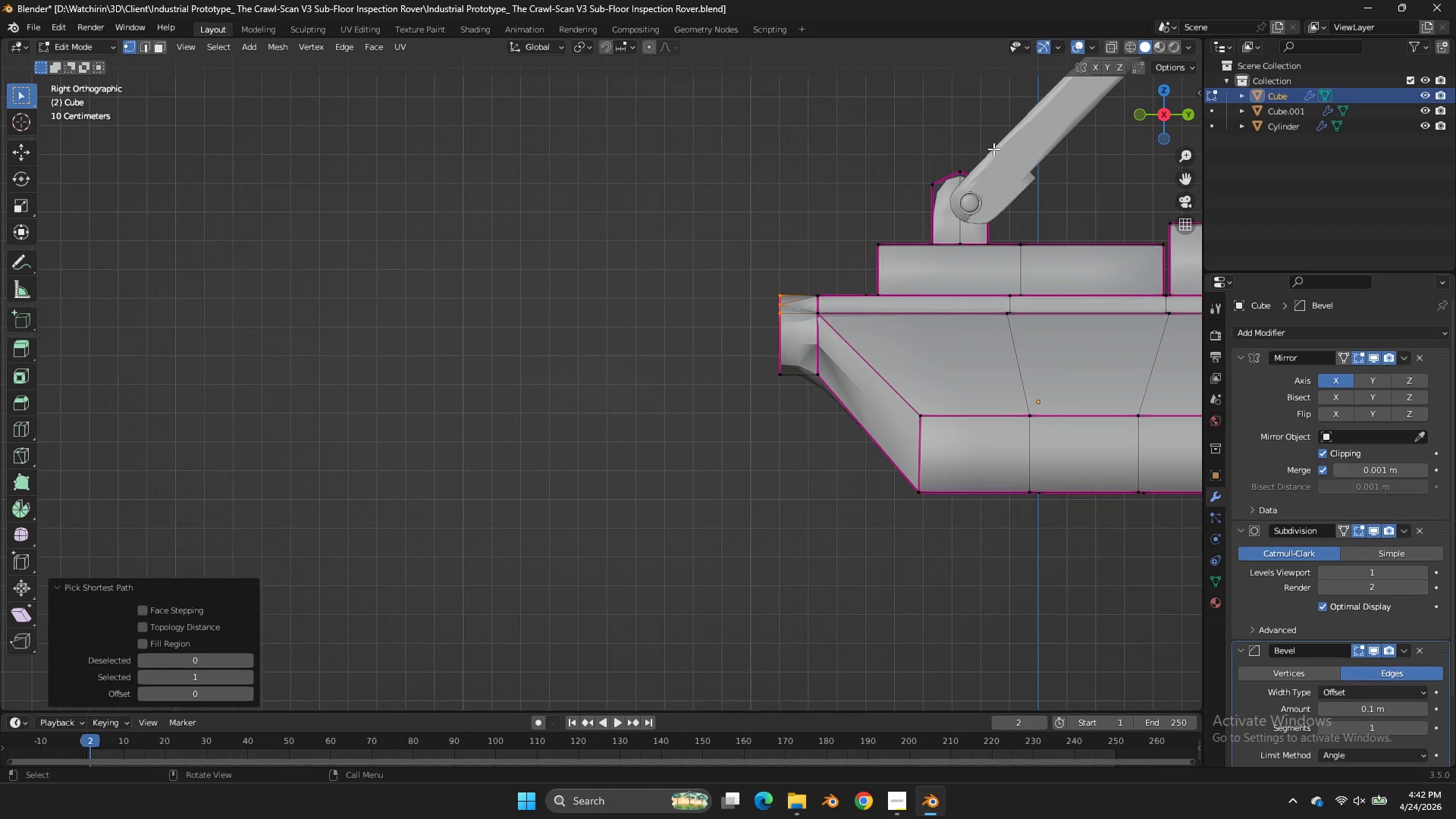 
type(sz0)
 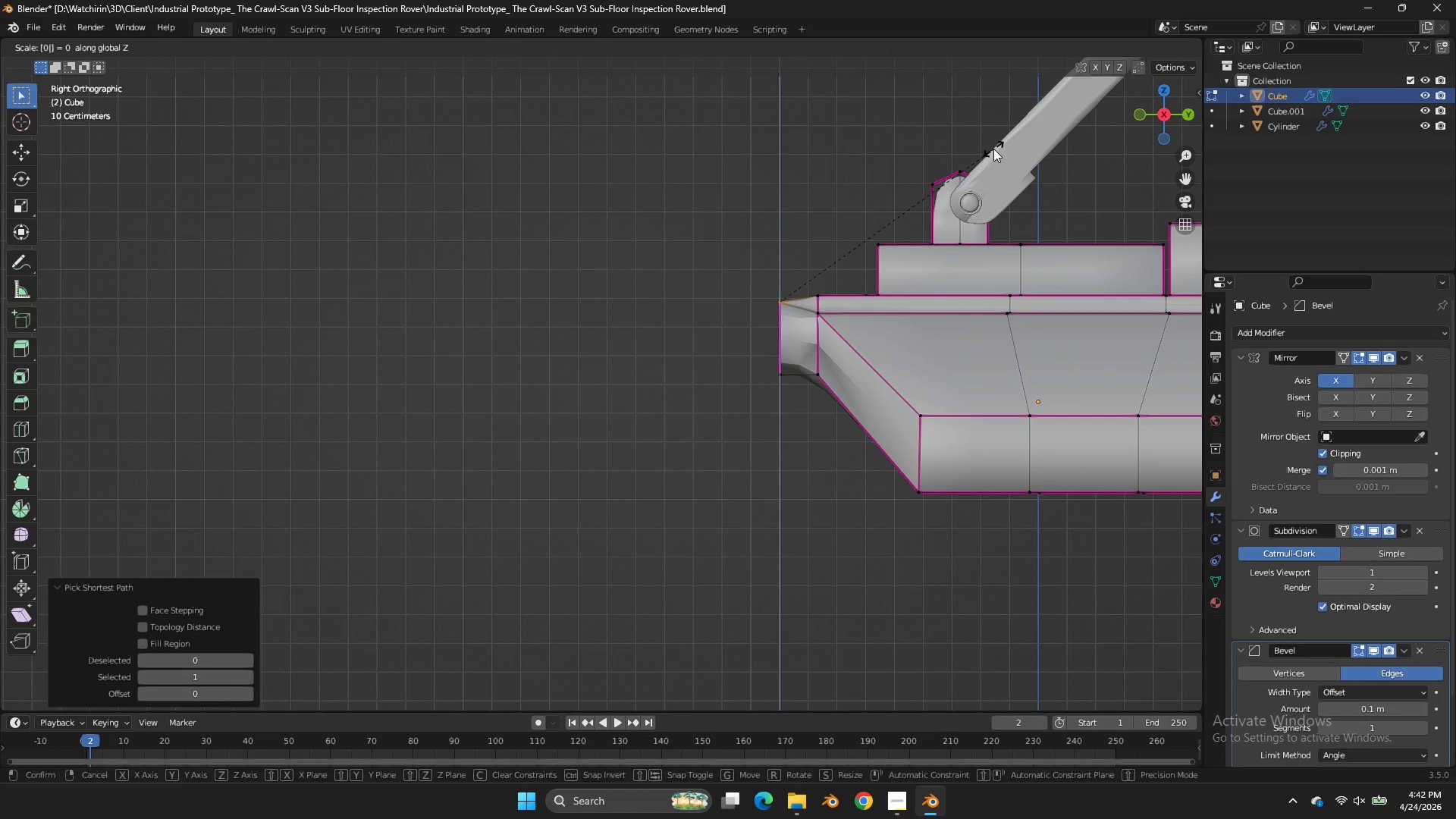 
key(Enter)
 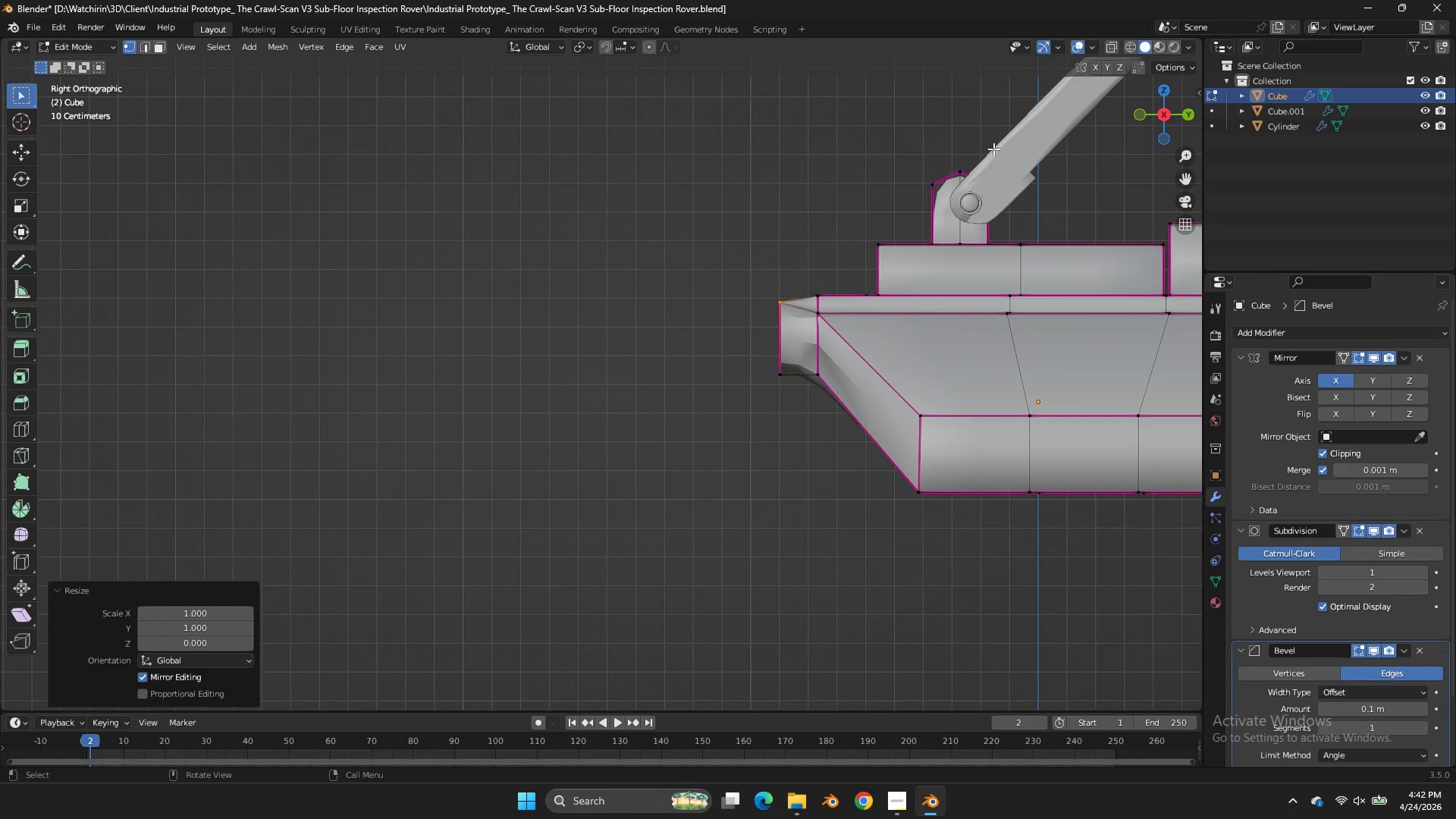 
type(gz)
 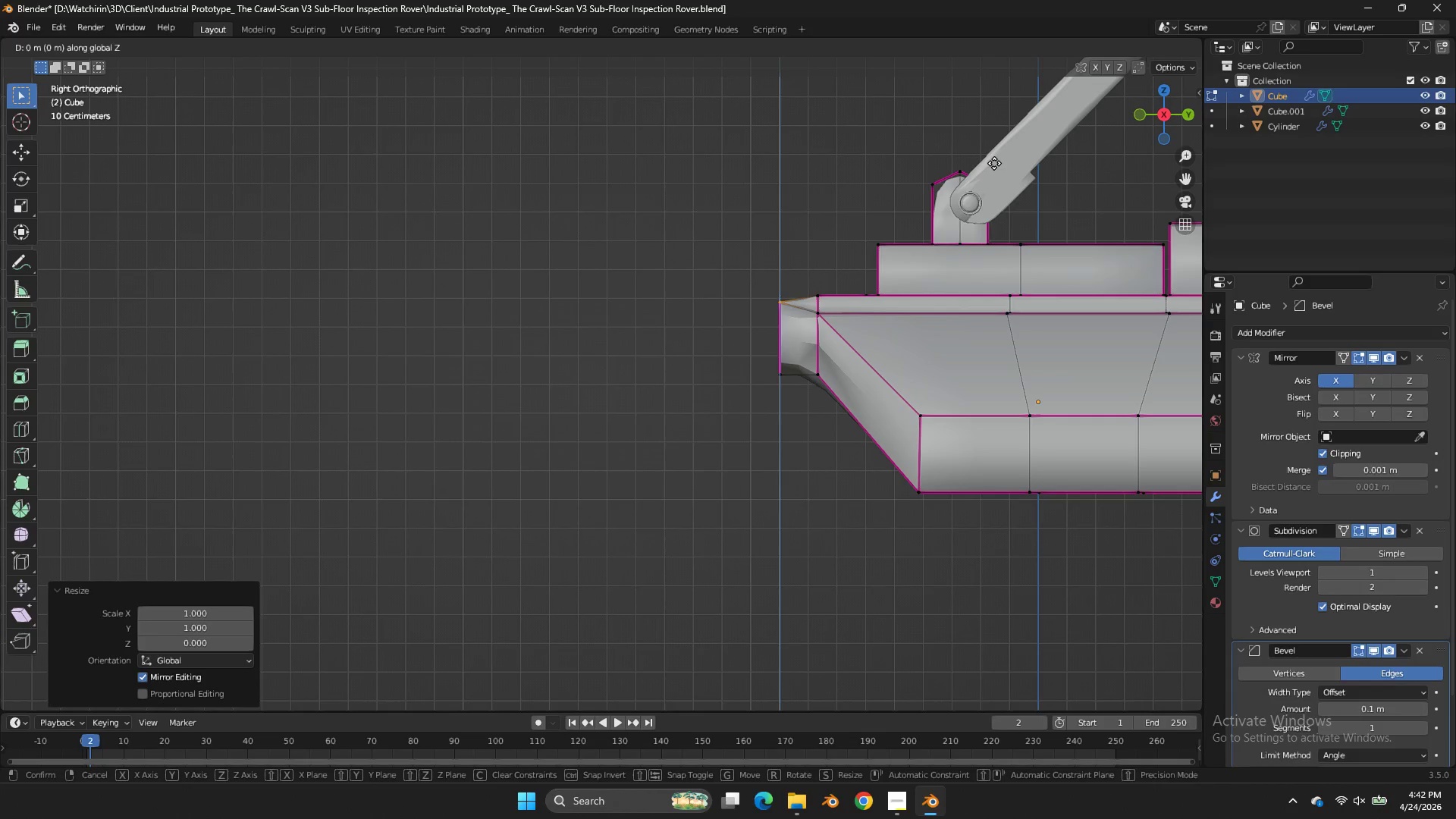 
hold_key(key=ShiftLeft, duration=1.61)
left_click([1006, 280])
 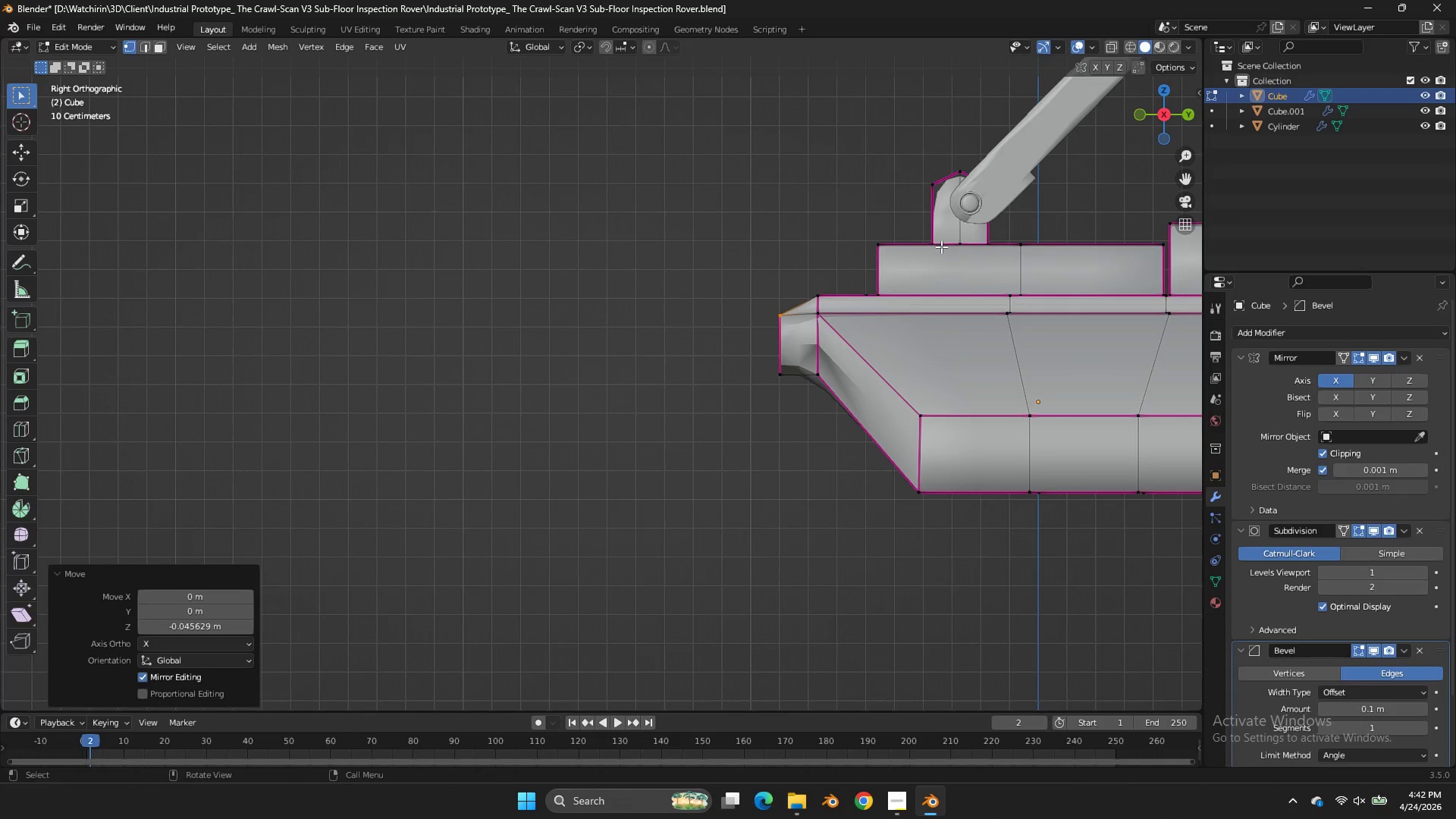 
type(zz)
key(Tab)
 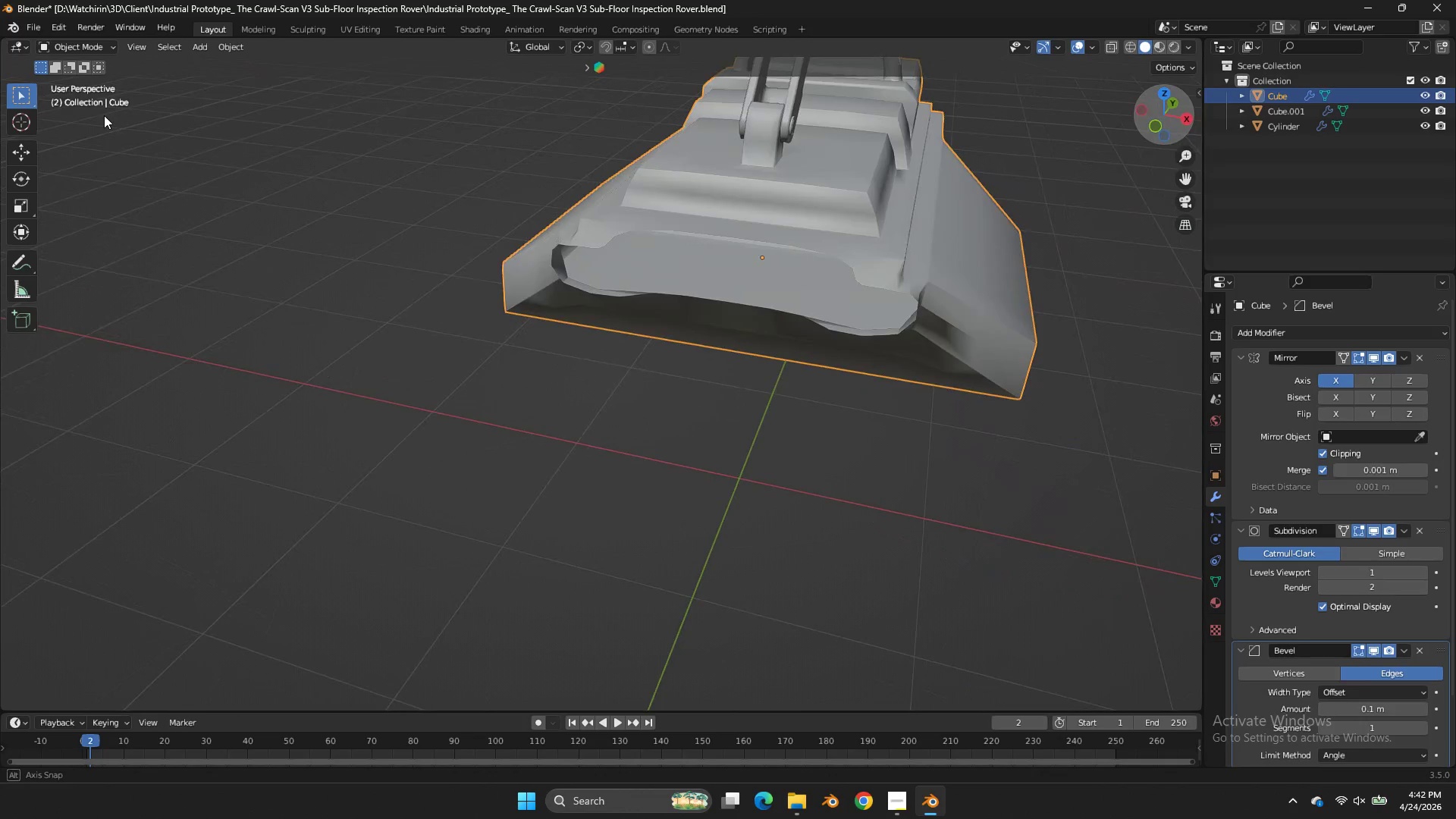 
left_click_drag(start_coordinate=[1174, 107], to_coordinate=[1185, 167])
 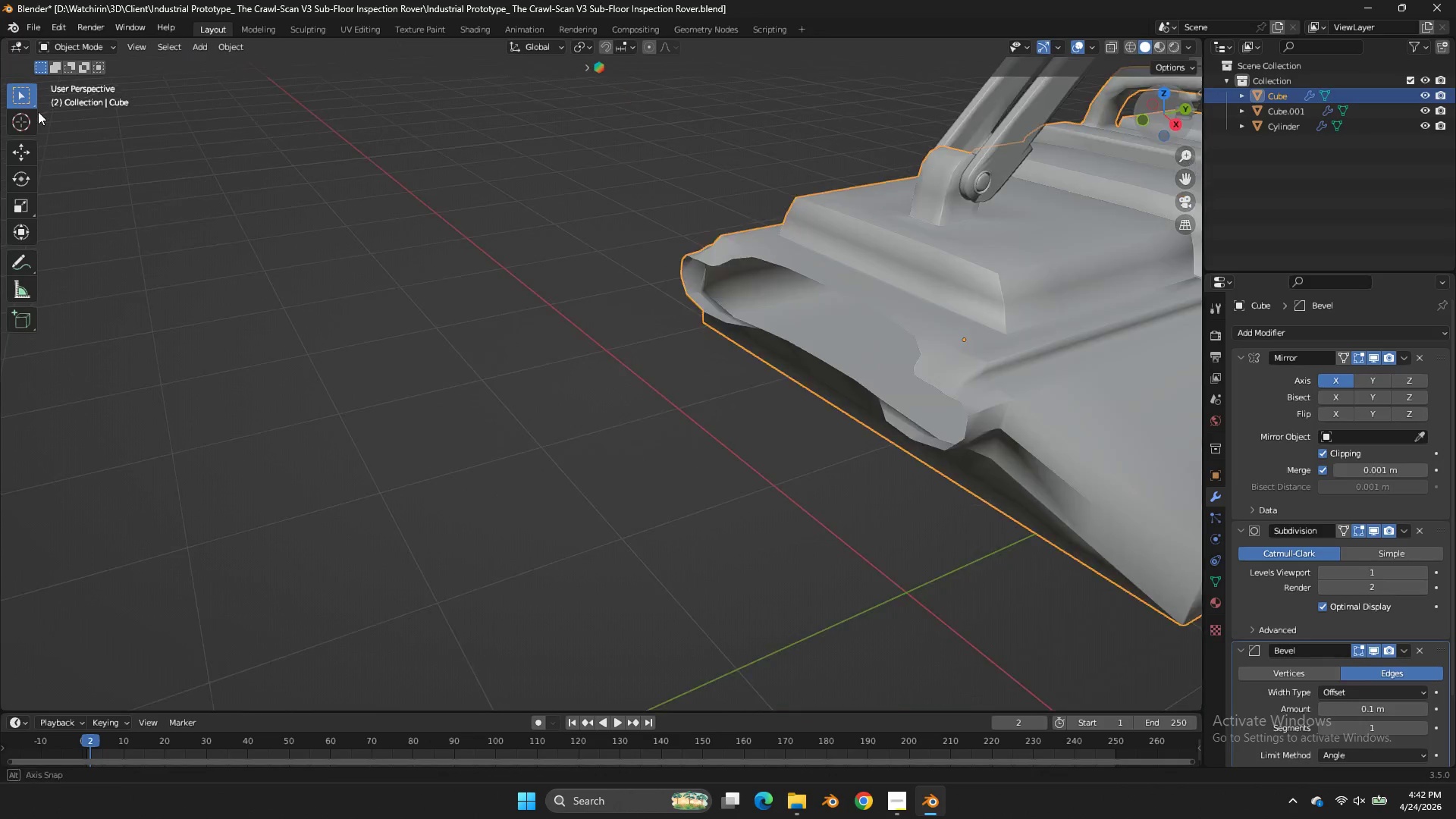 
left_click_drag(start_coordinate=[1177, 112], to_coordinate=[15, 124])
 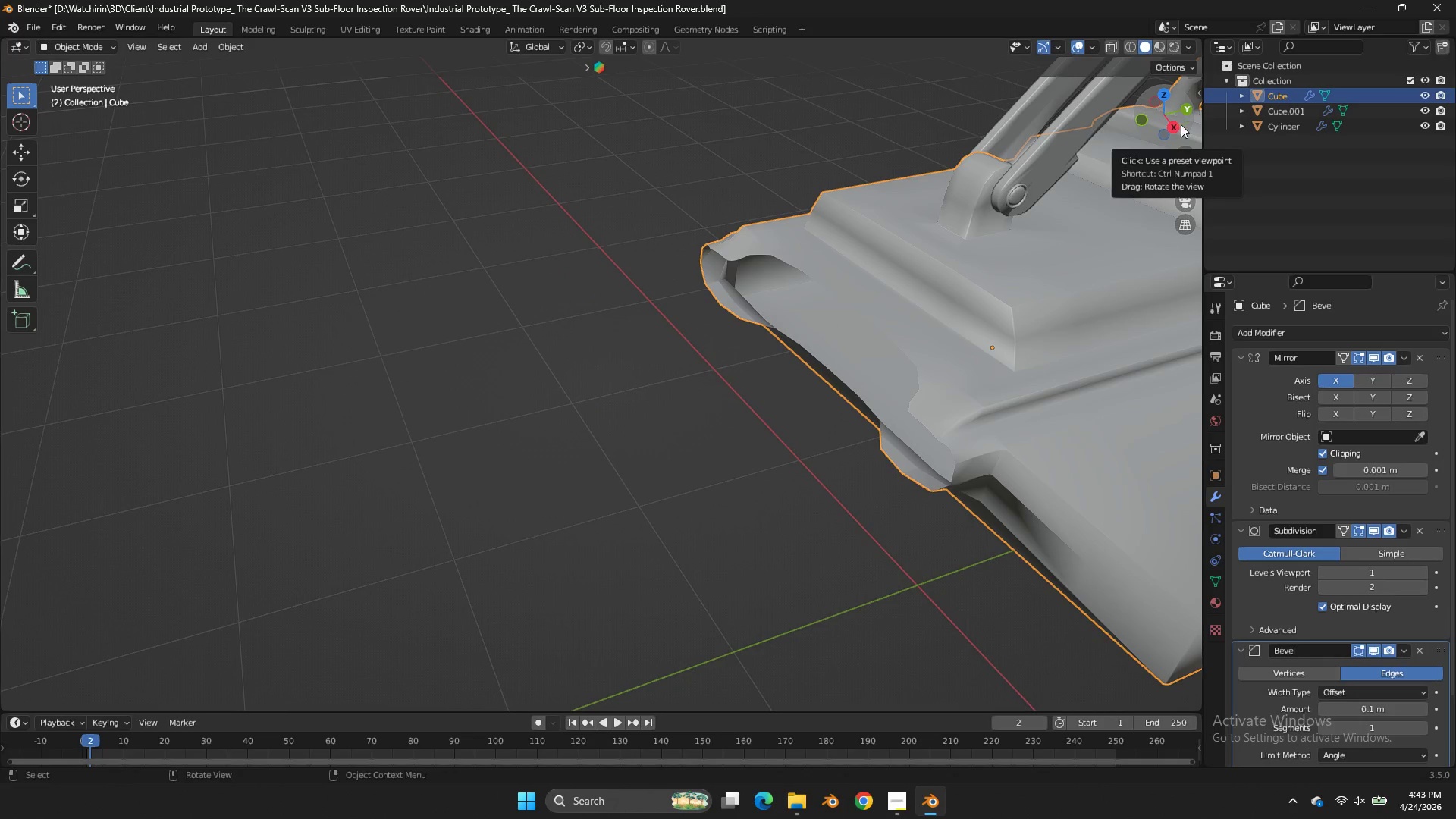 
key(Tab)
 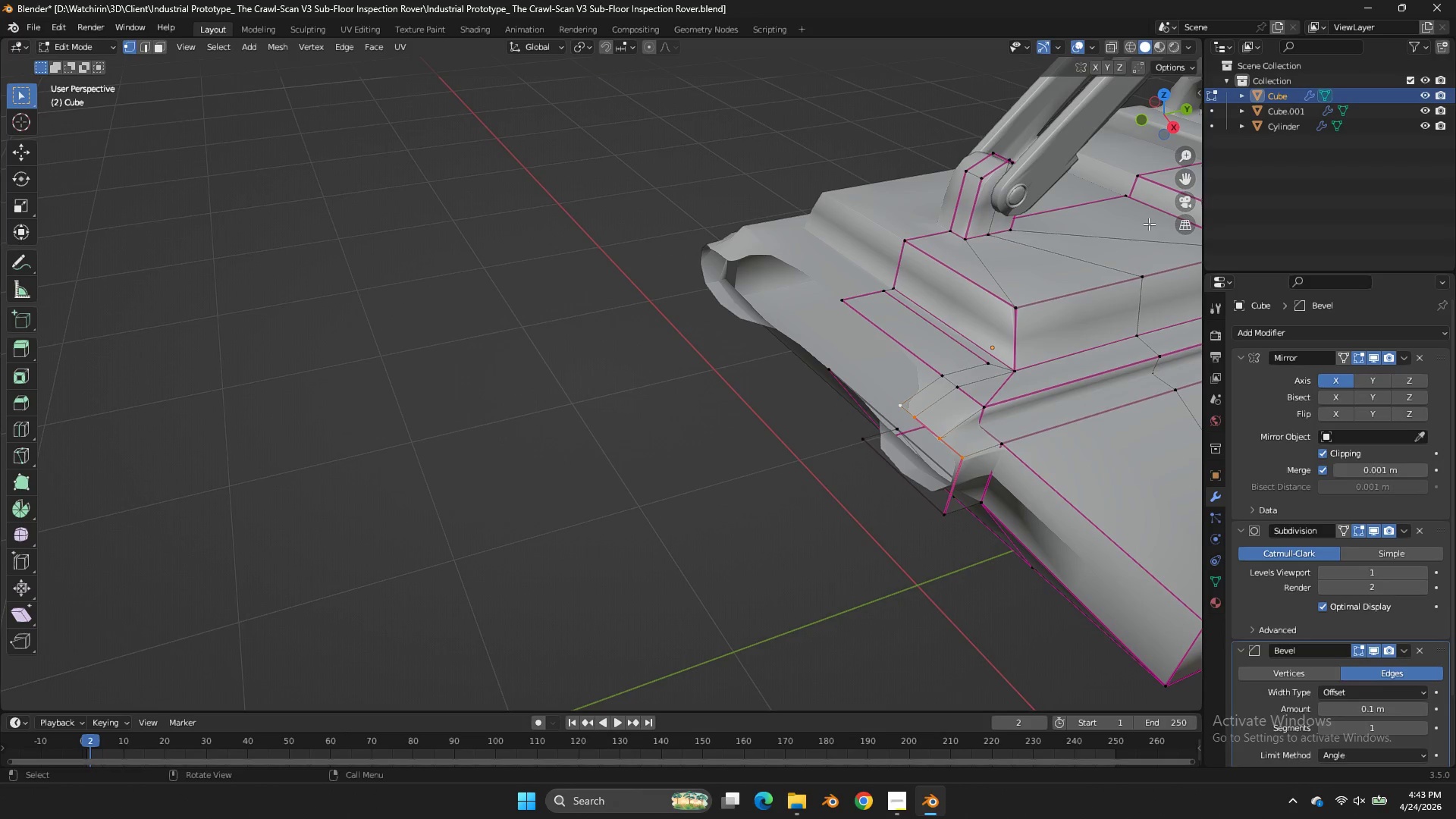 
left_click_drag(start_coordinate=[1161, 105], to_coordinate=[79, 62])
 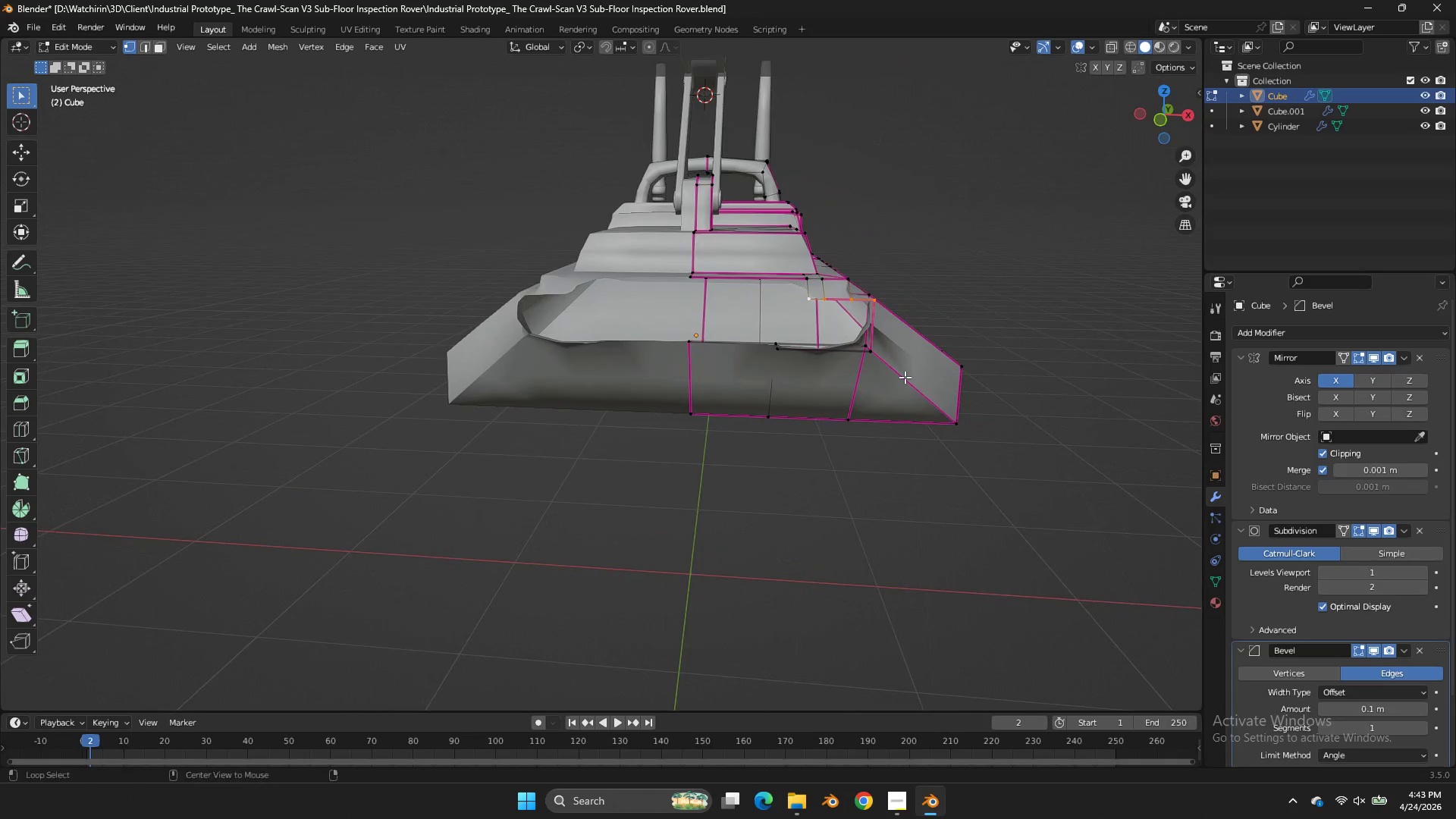 
hold_key(key=AltLeft, duration=0.92)
left_click([783, 384])
 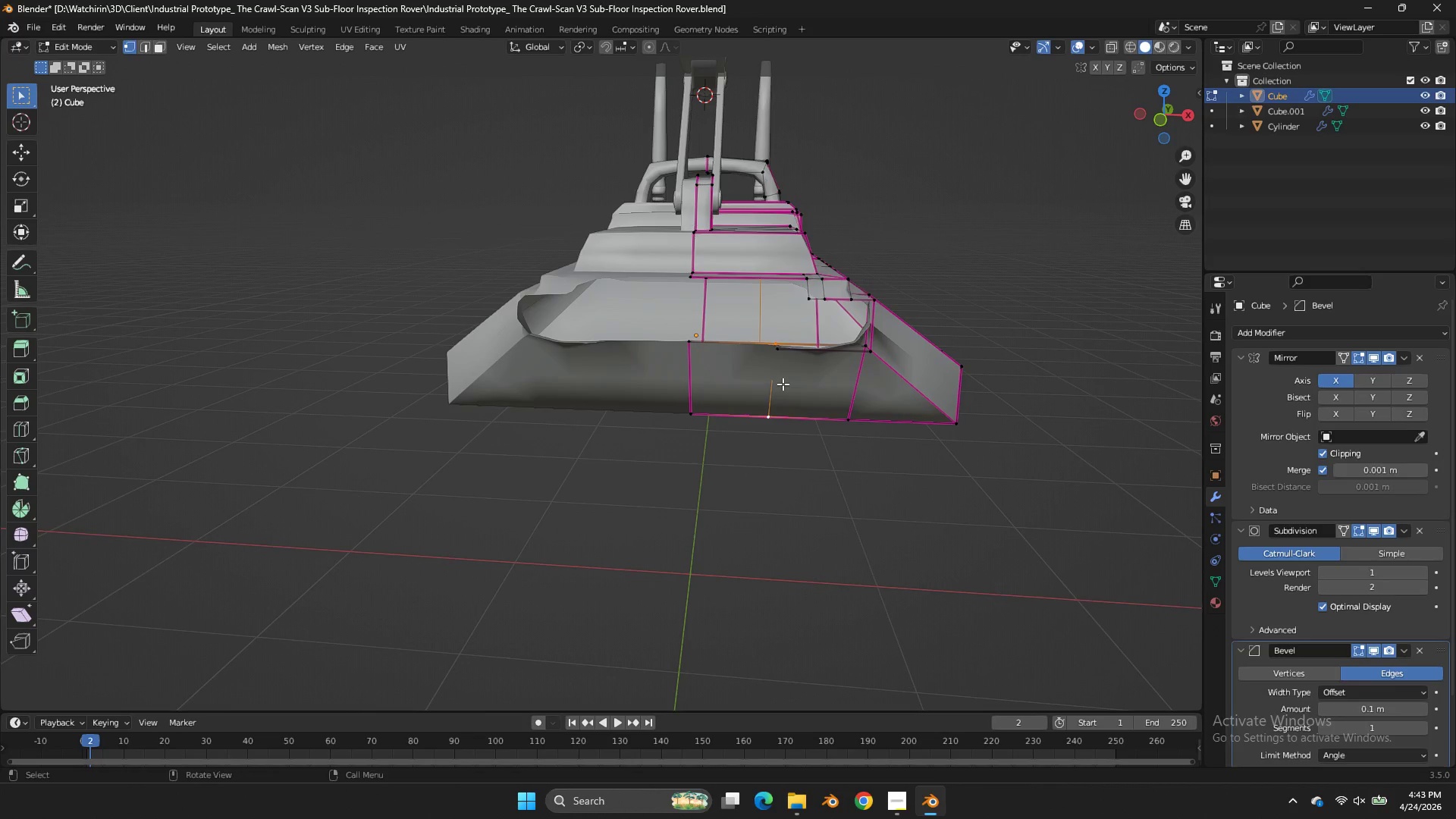 
key(Z)
 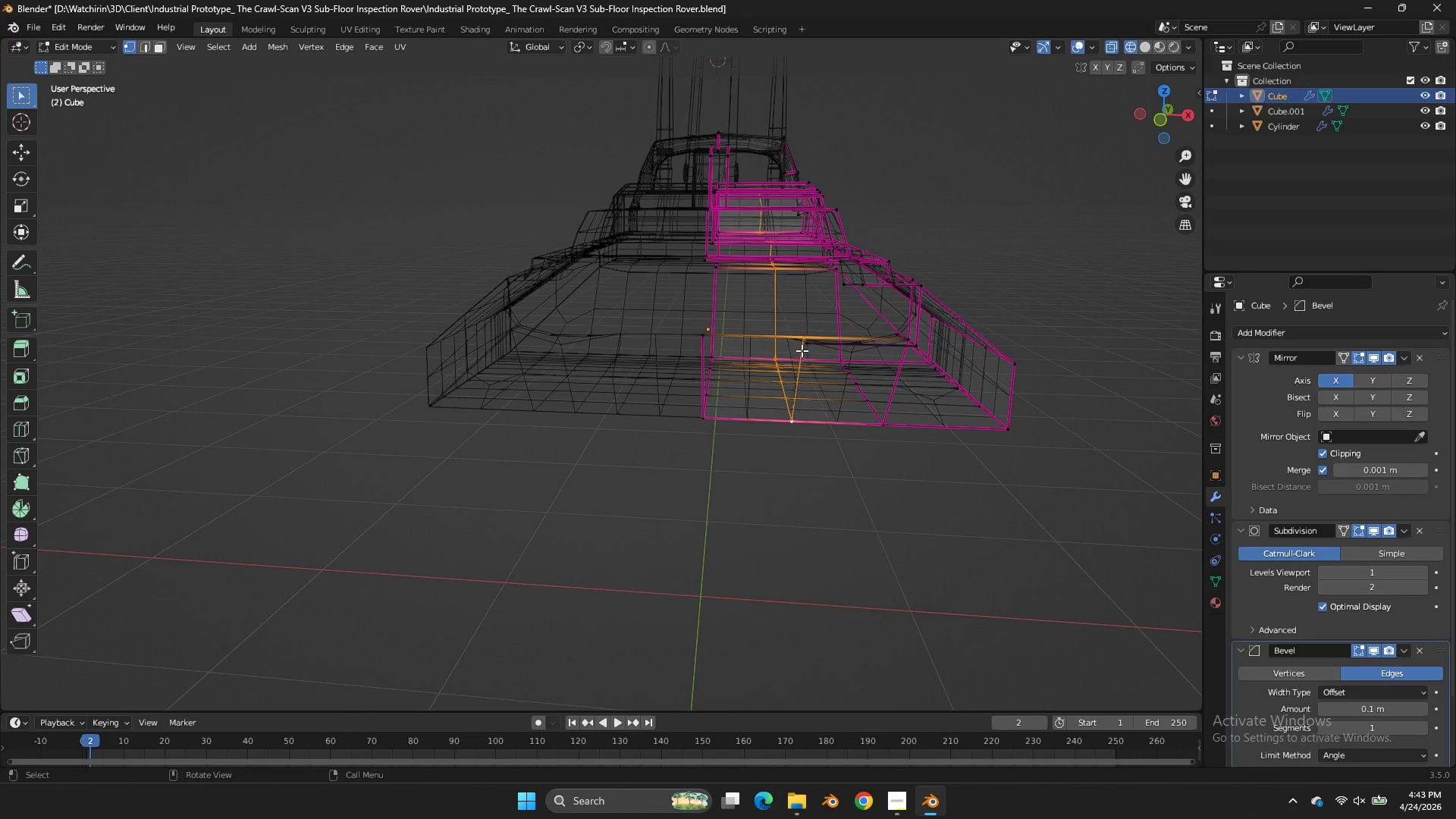 
scroll: coordinate [799, 381], scroll_direction: up, amount: 1.0
 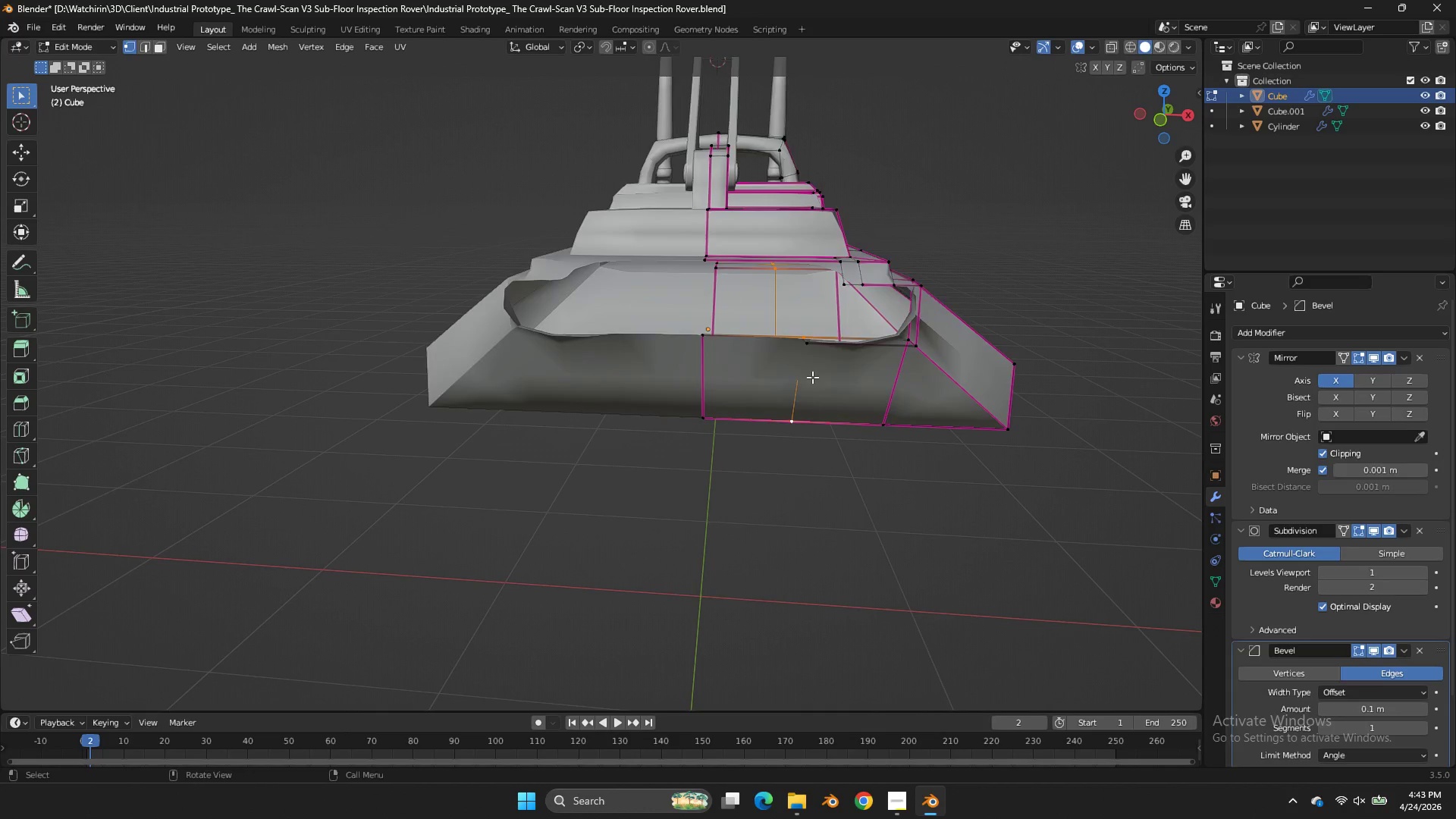 
key(Z)
 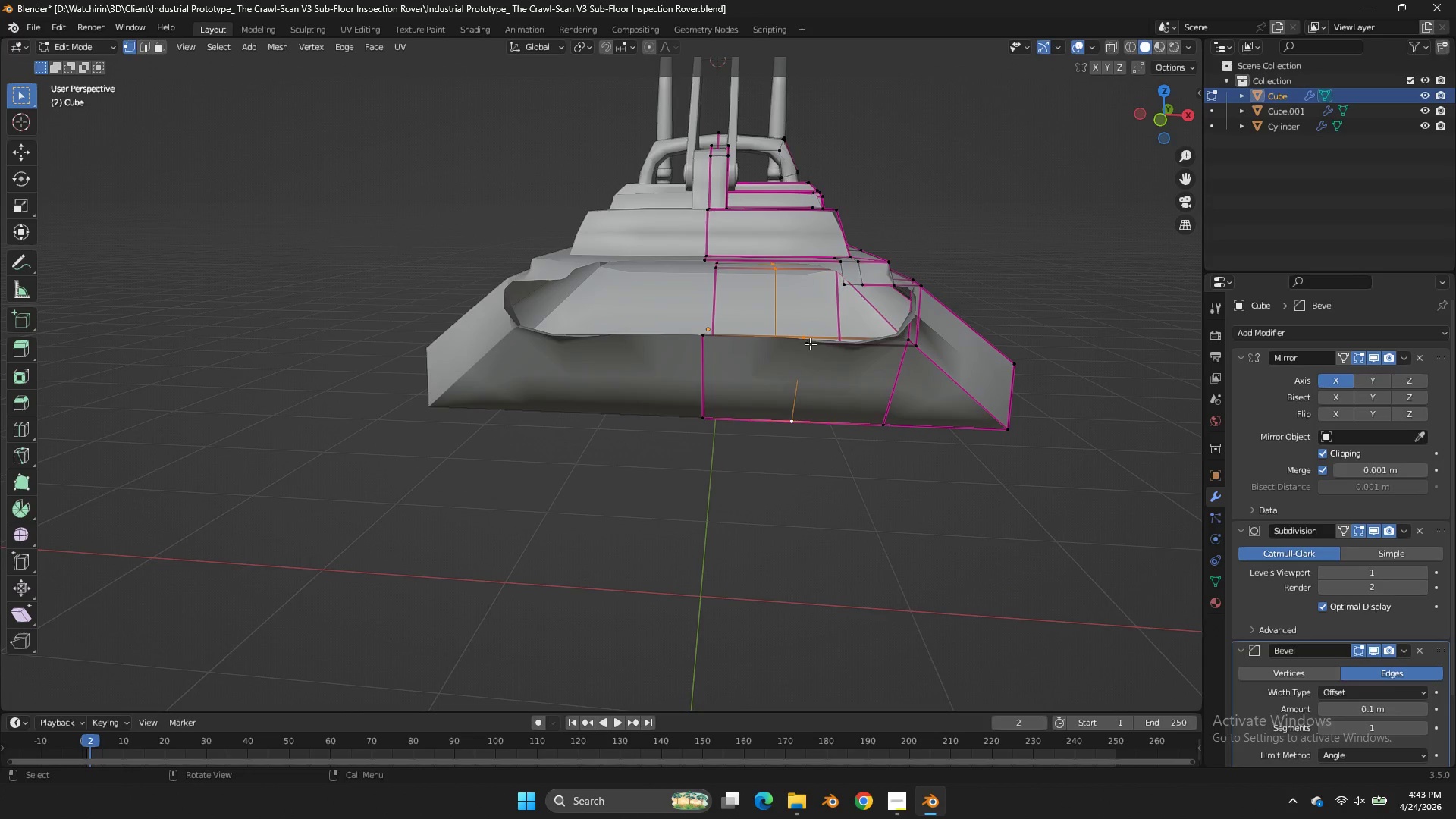 
left_click_drag(start_coordinate=[809, 346], to_coordinate=[813, 345])
 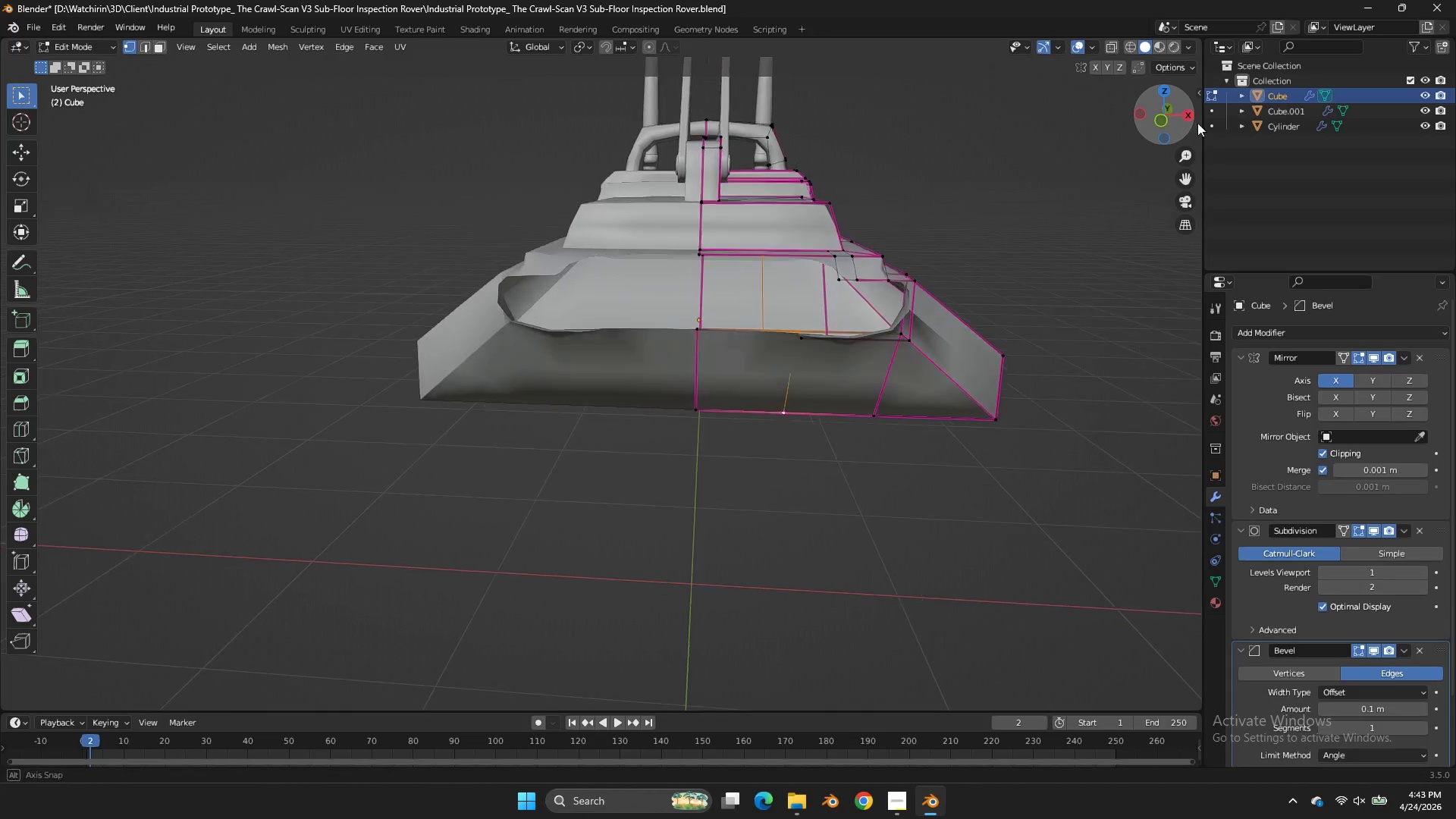 
left_click_drag(start_coordinate=[1191, 116], to_coordinate=[29, 196])
 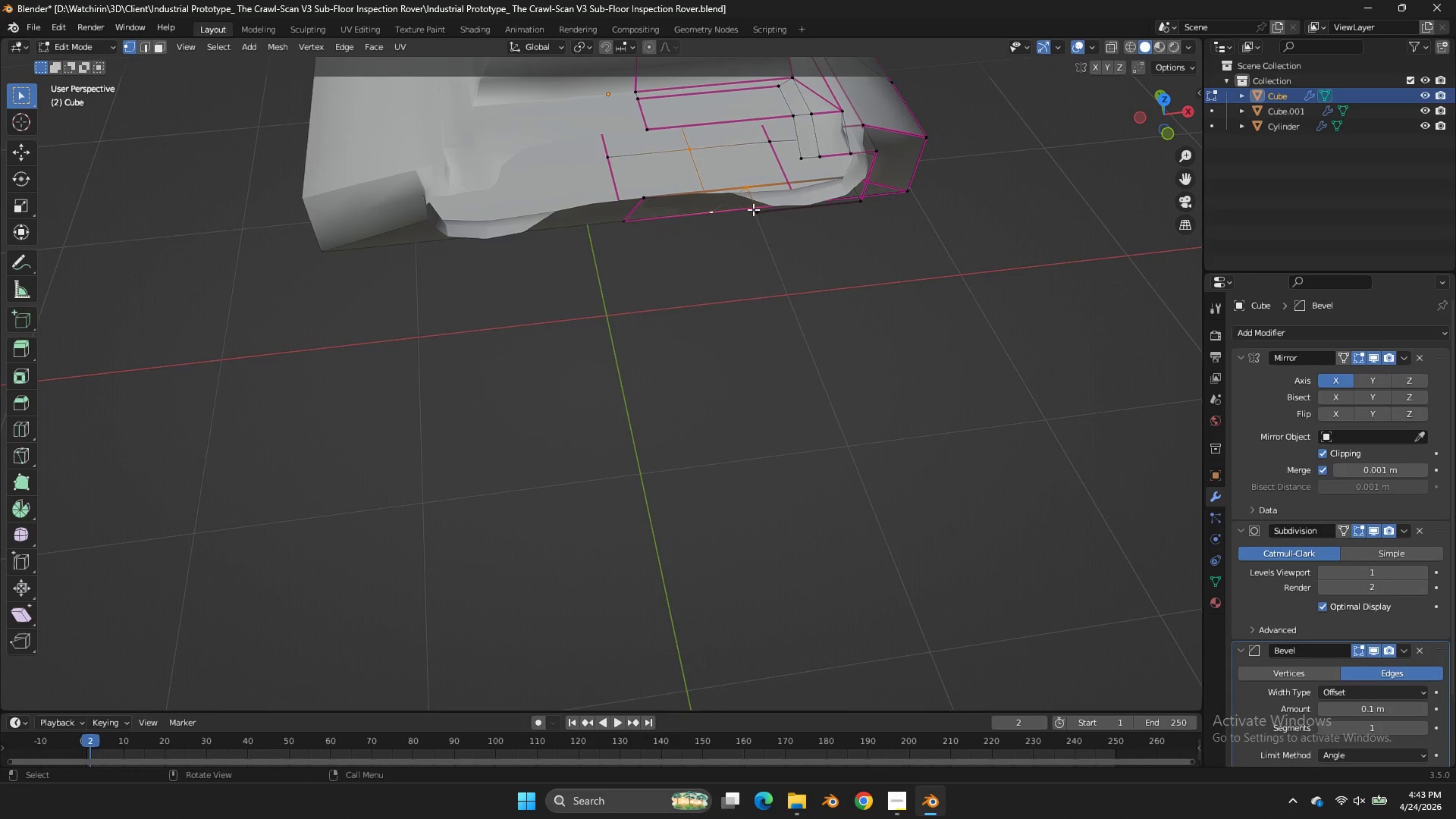 
left_click([753, 209])
 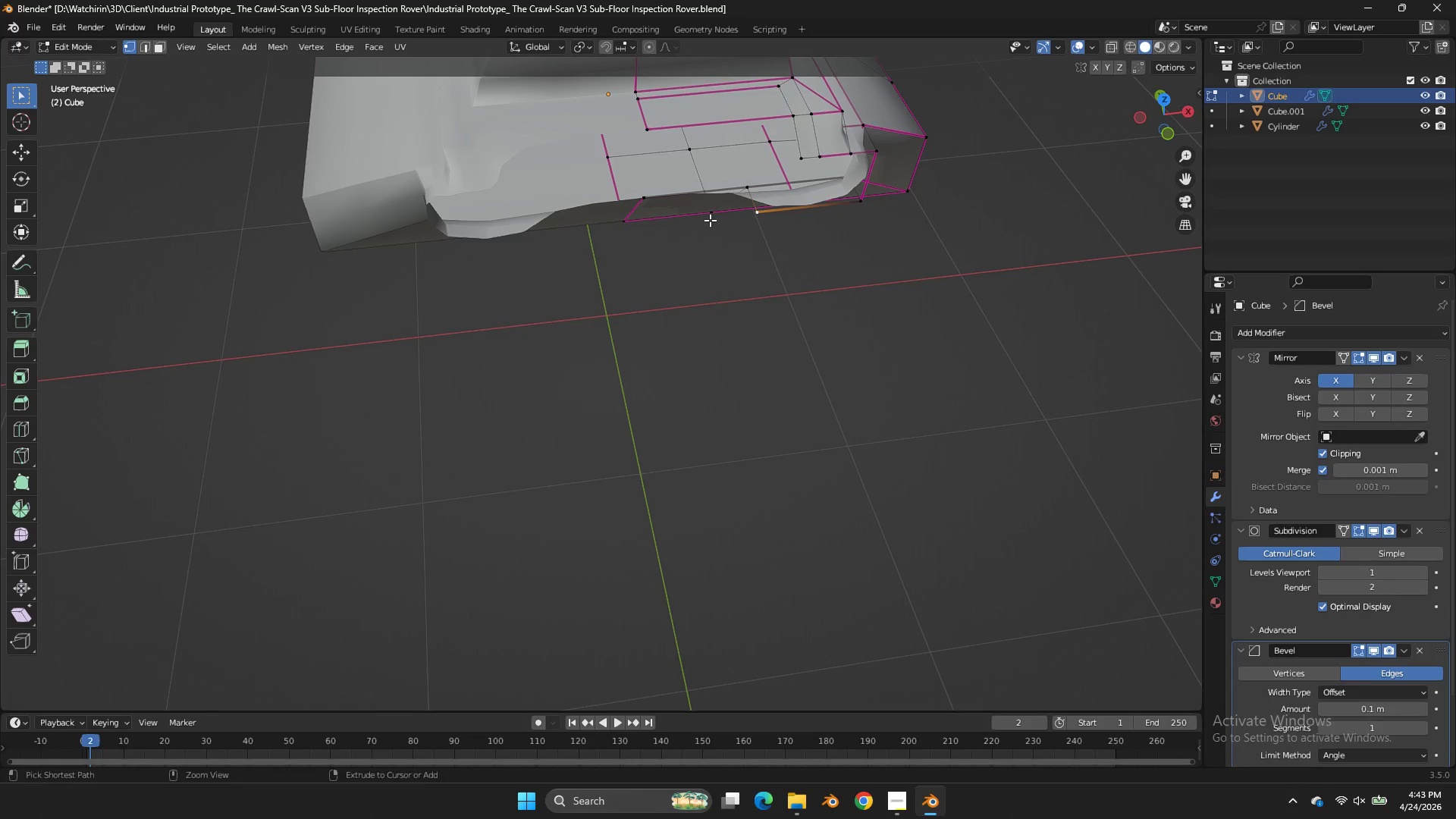 
hold_key(key=ControlLeft, duration=0.38)
double_click([709, 220])
 